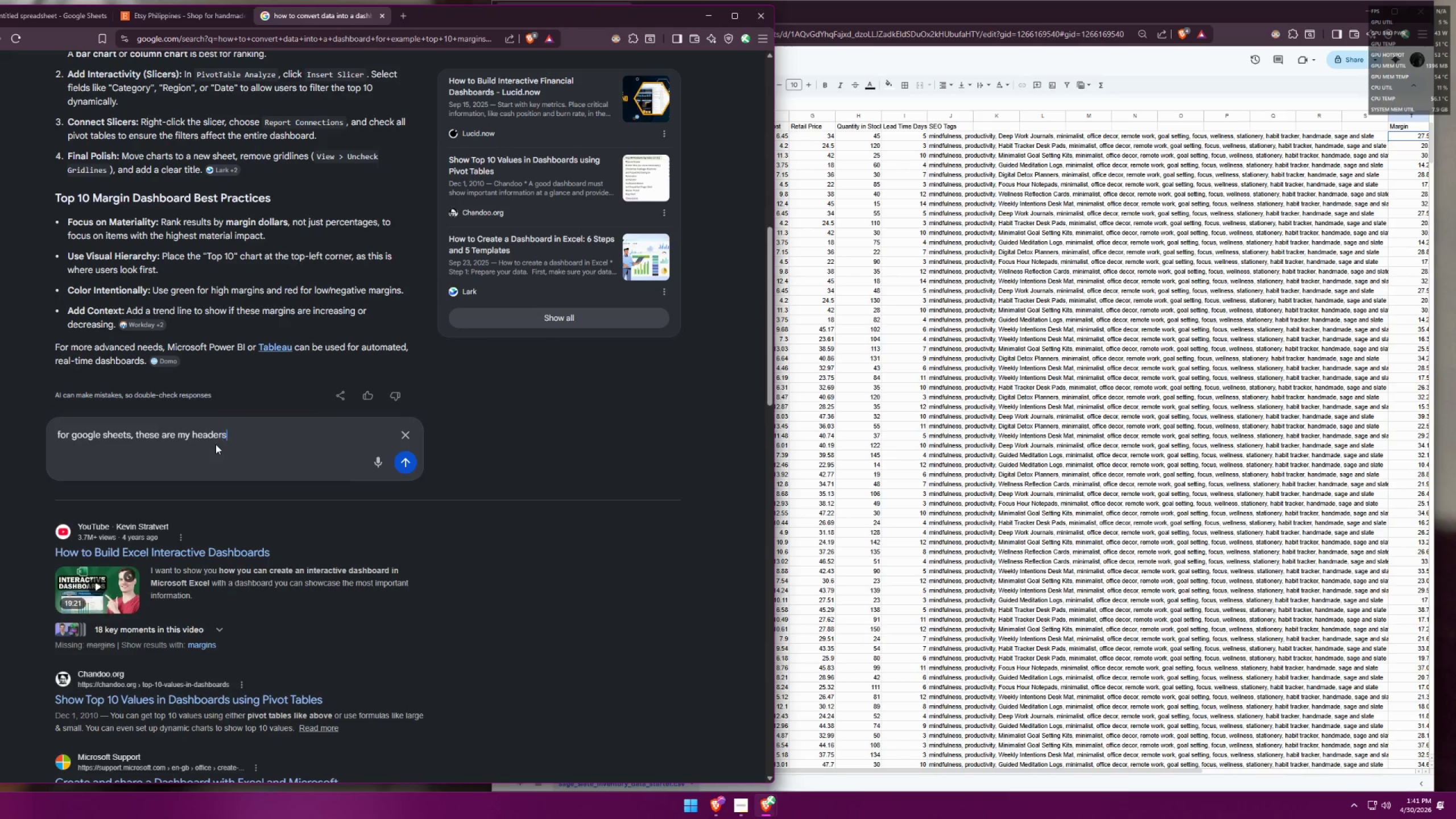 
key(Shift+Enter)
 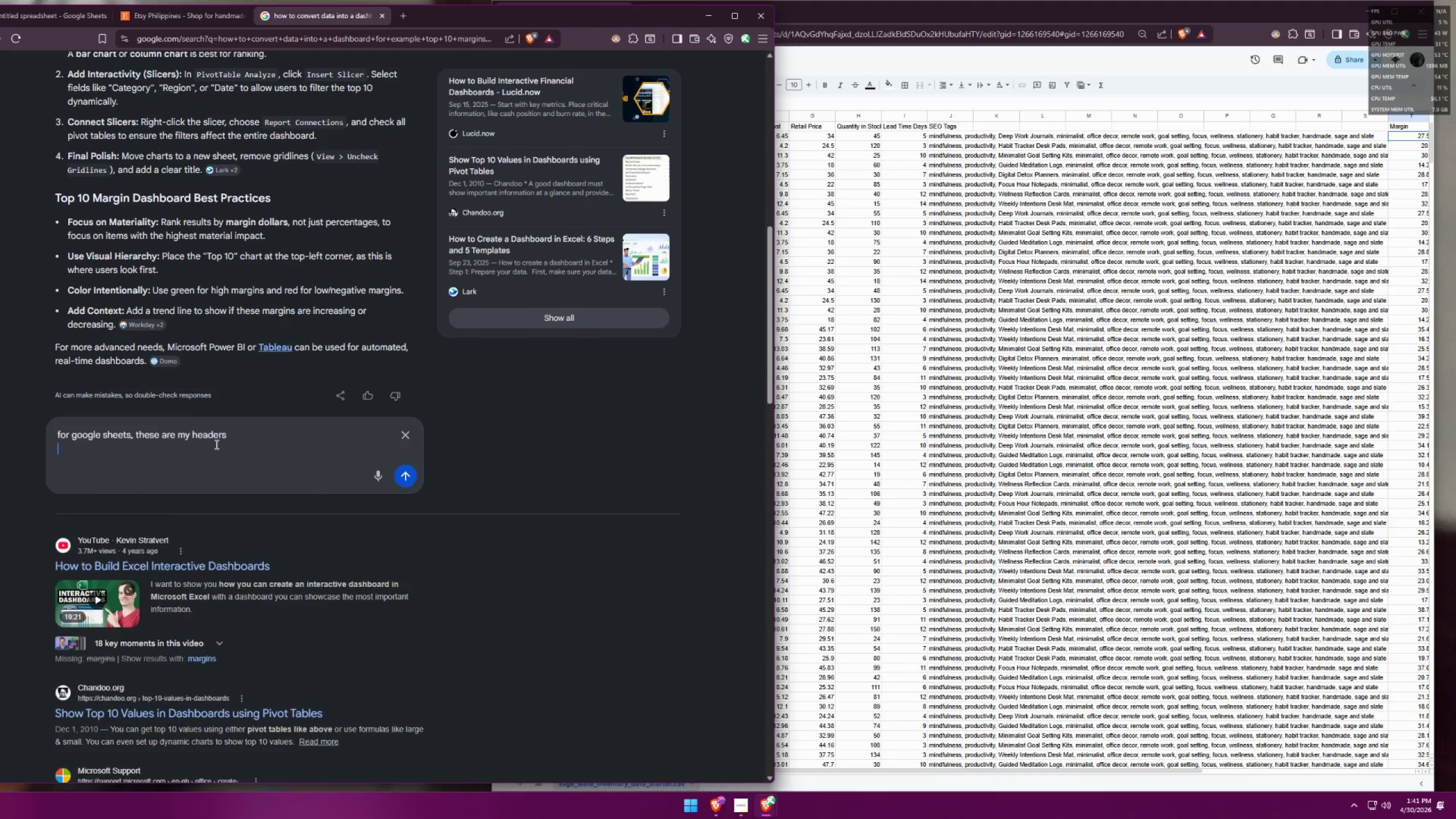 
key(Backspace)
type( for red)
key(Backspace)
type(ference )
 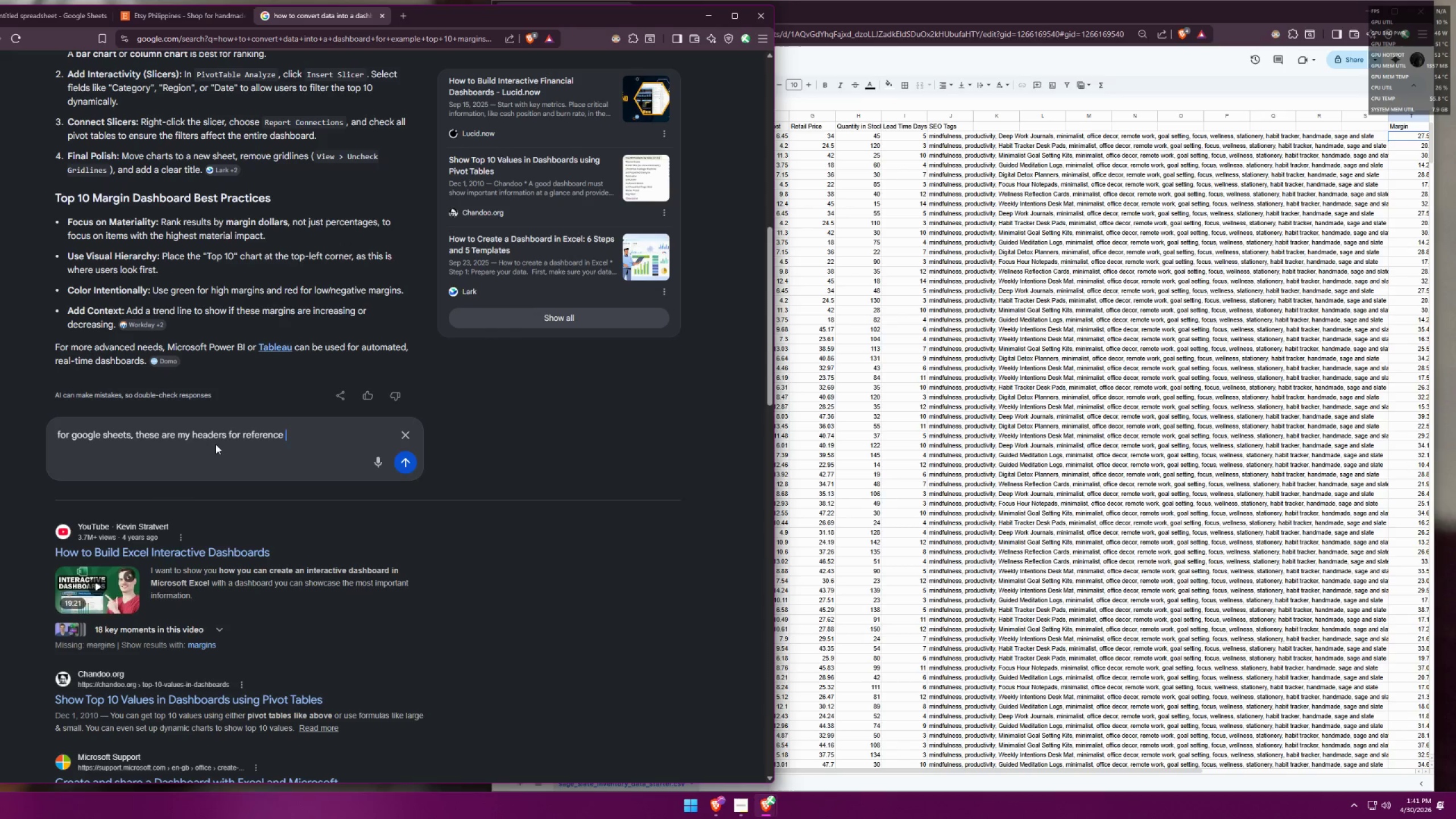 
key(Shift+Enter)
 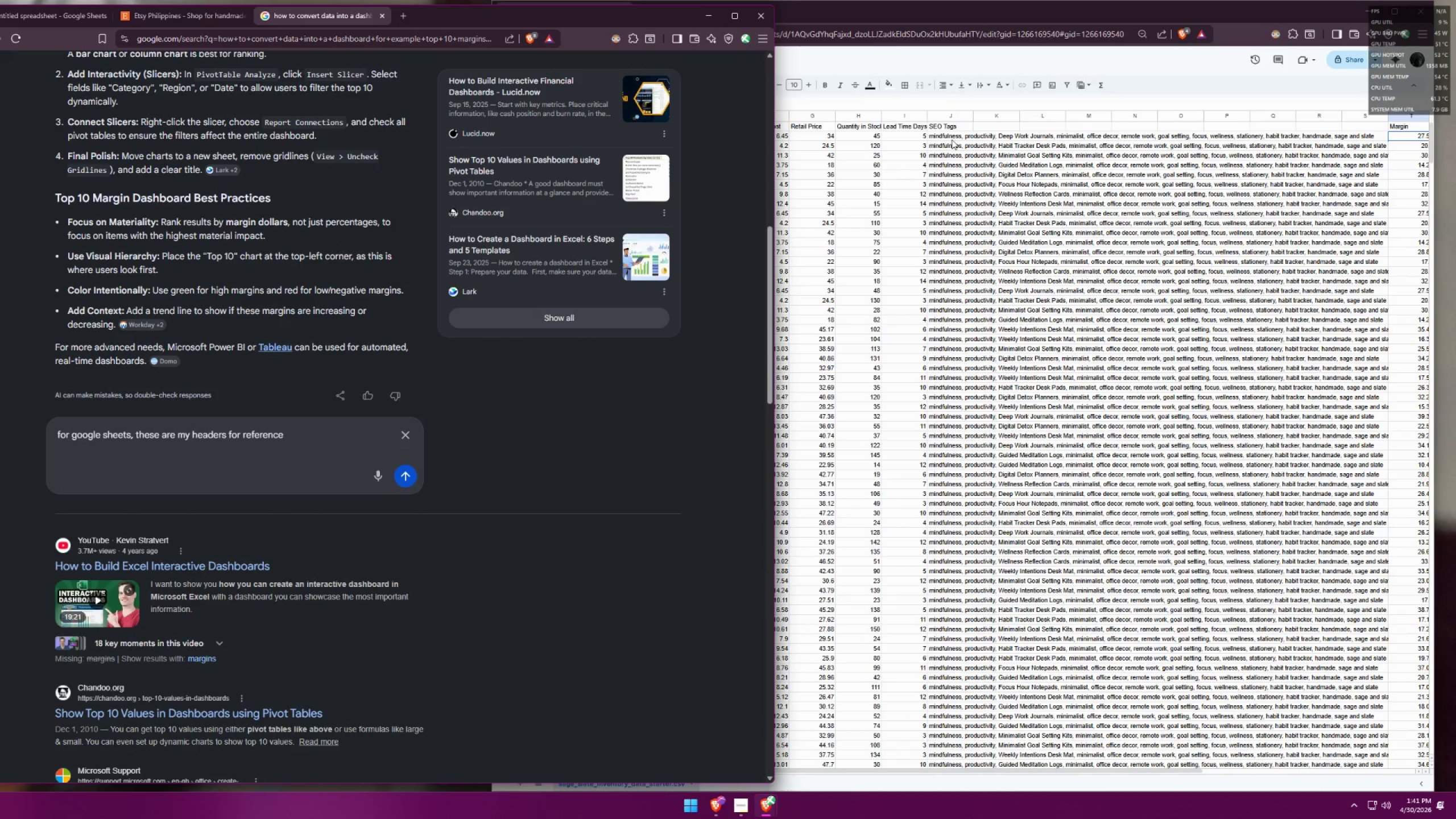 
left_click([959, 130])
 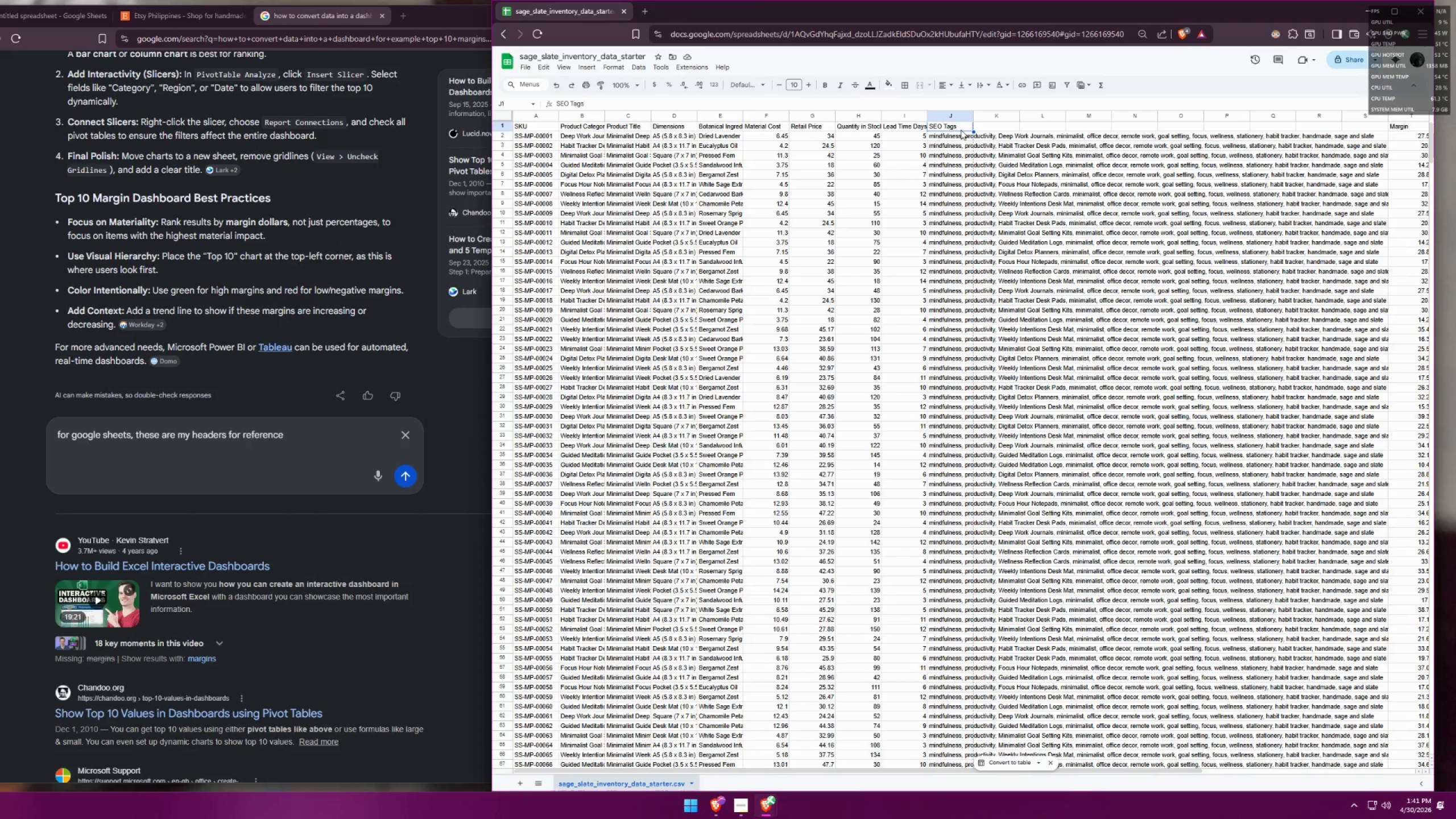 
left_click_drag(start_coordinate=[950, 127], to_coordinate=[532, 125])
 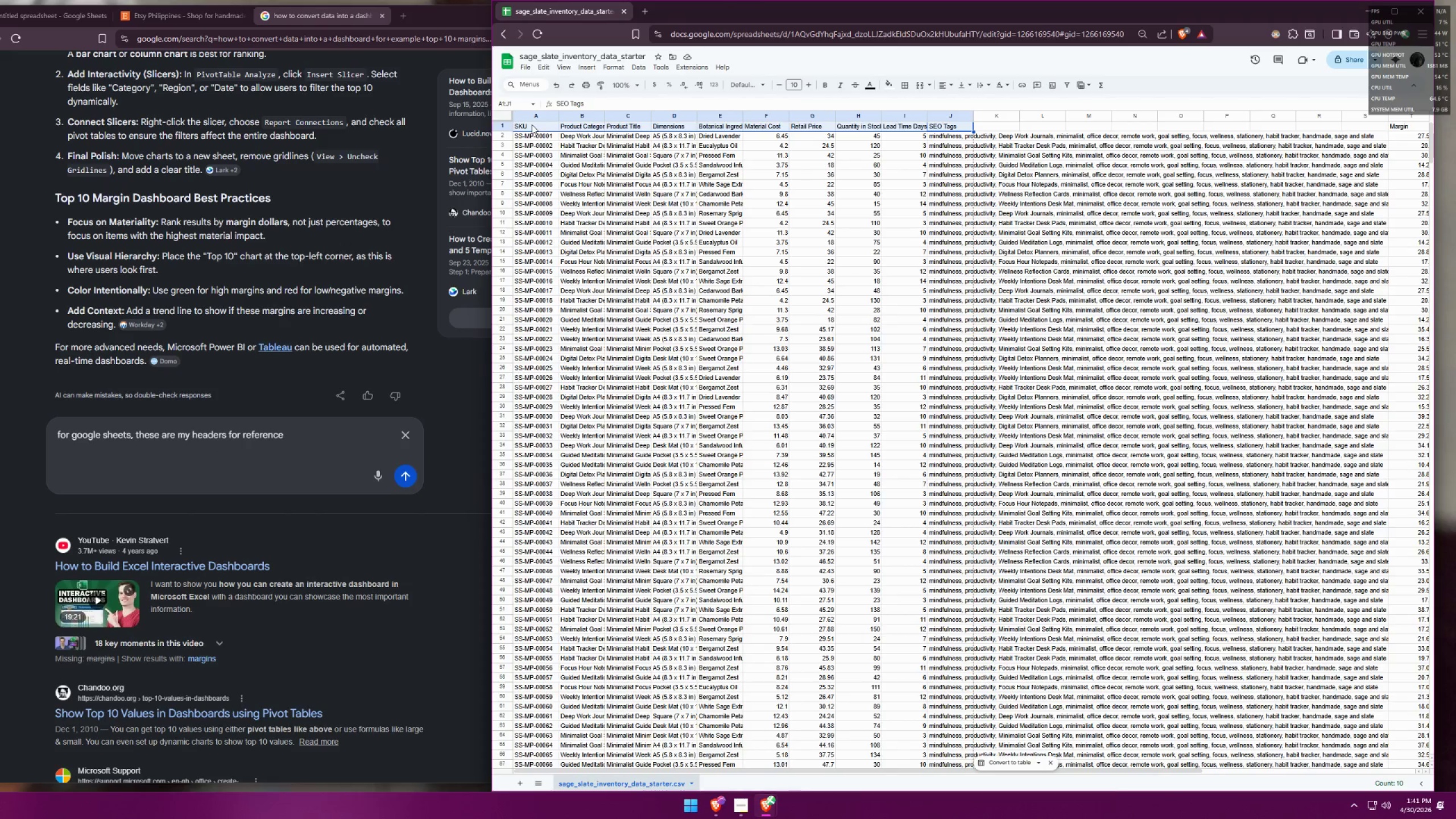 
key(Control+ControlLeft)
 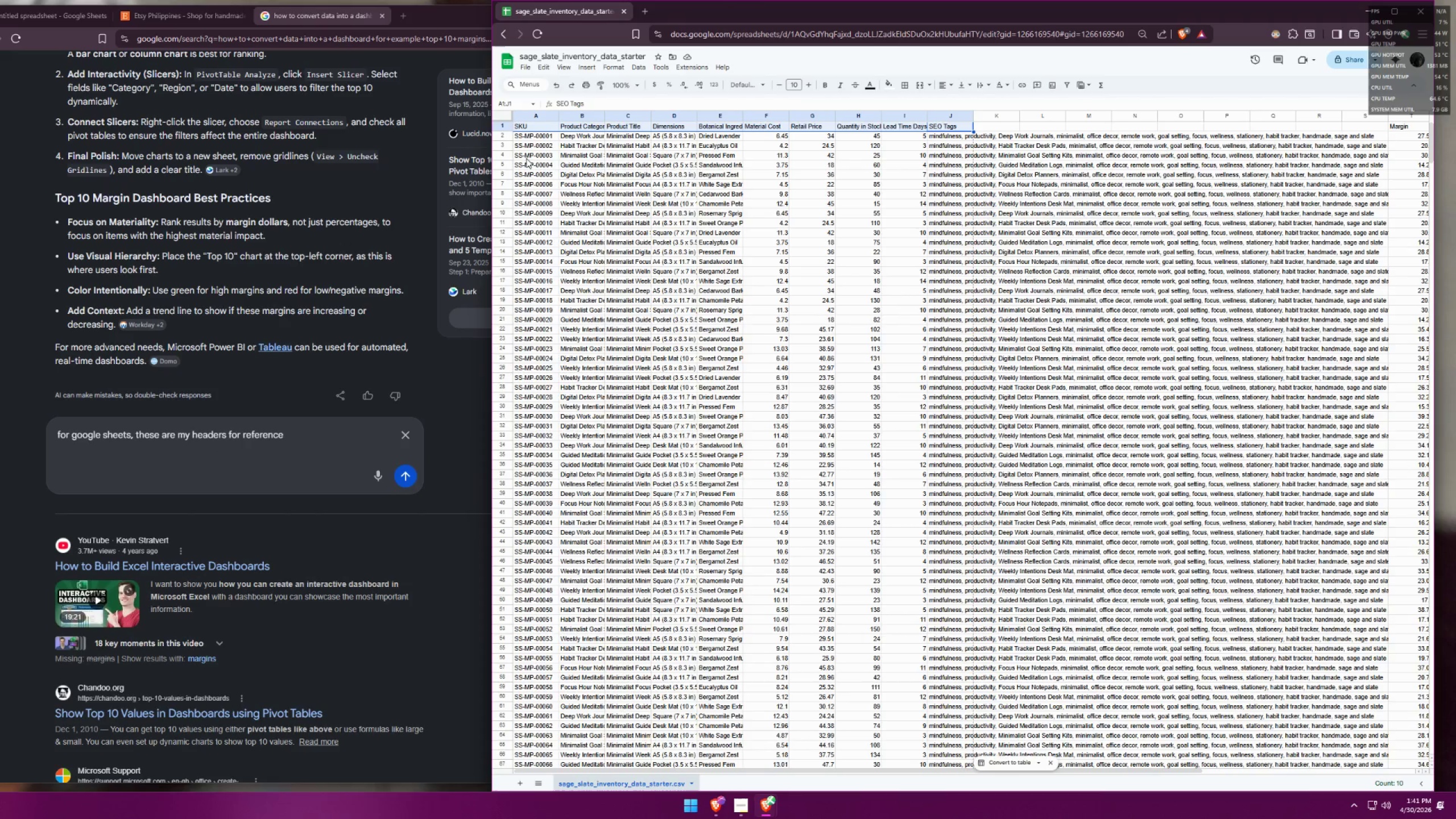 
key(Control+C)
 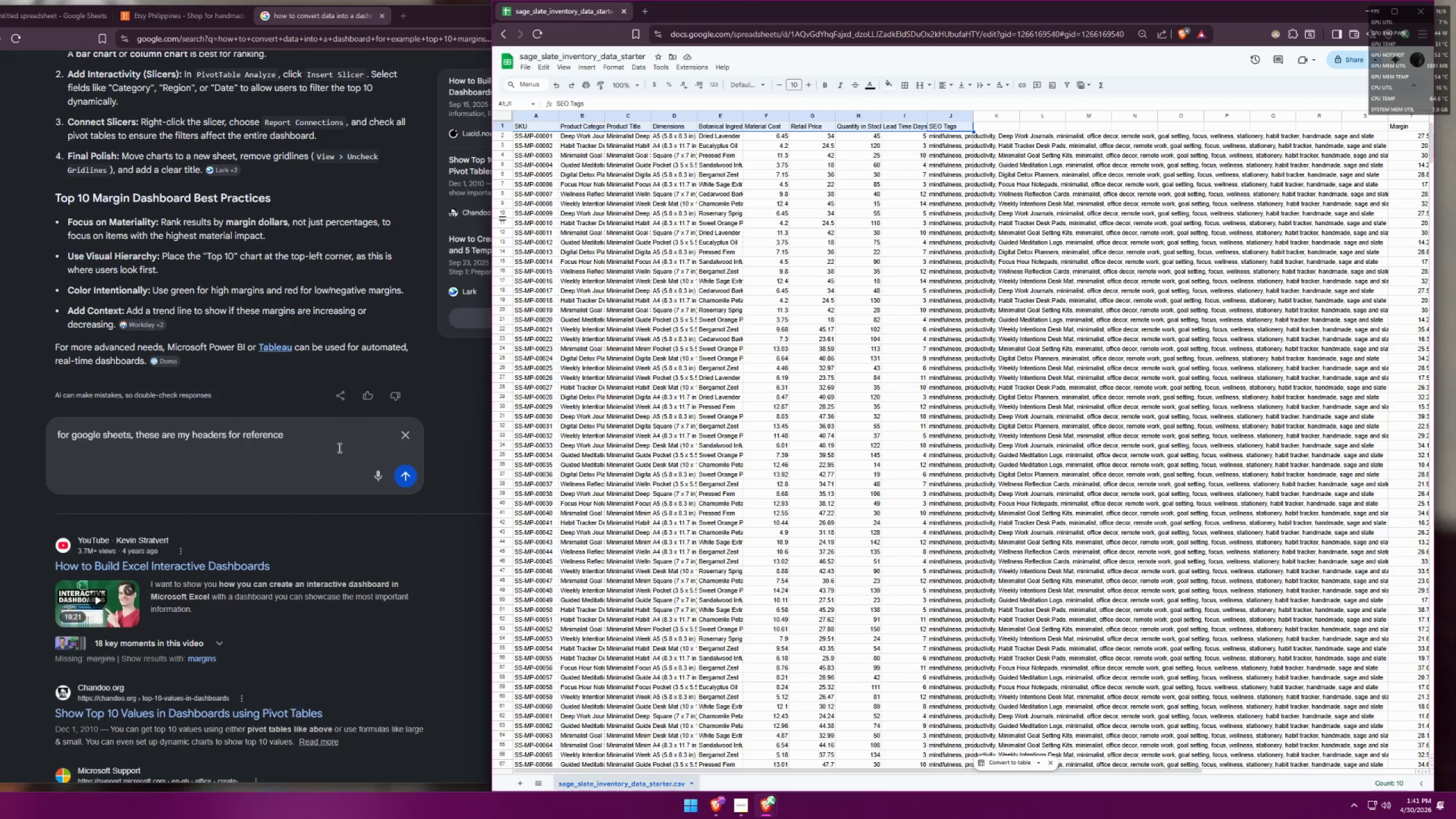 
left_click([338, 439])
 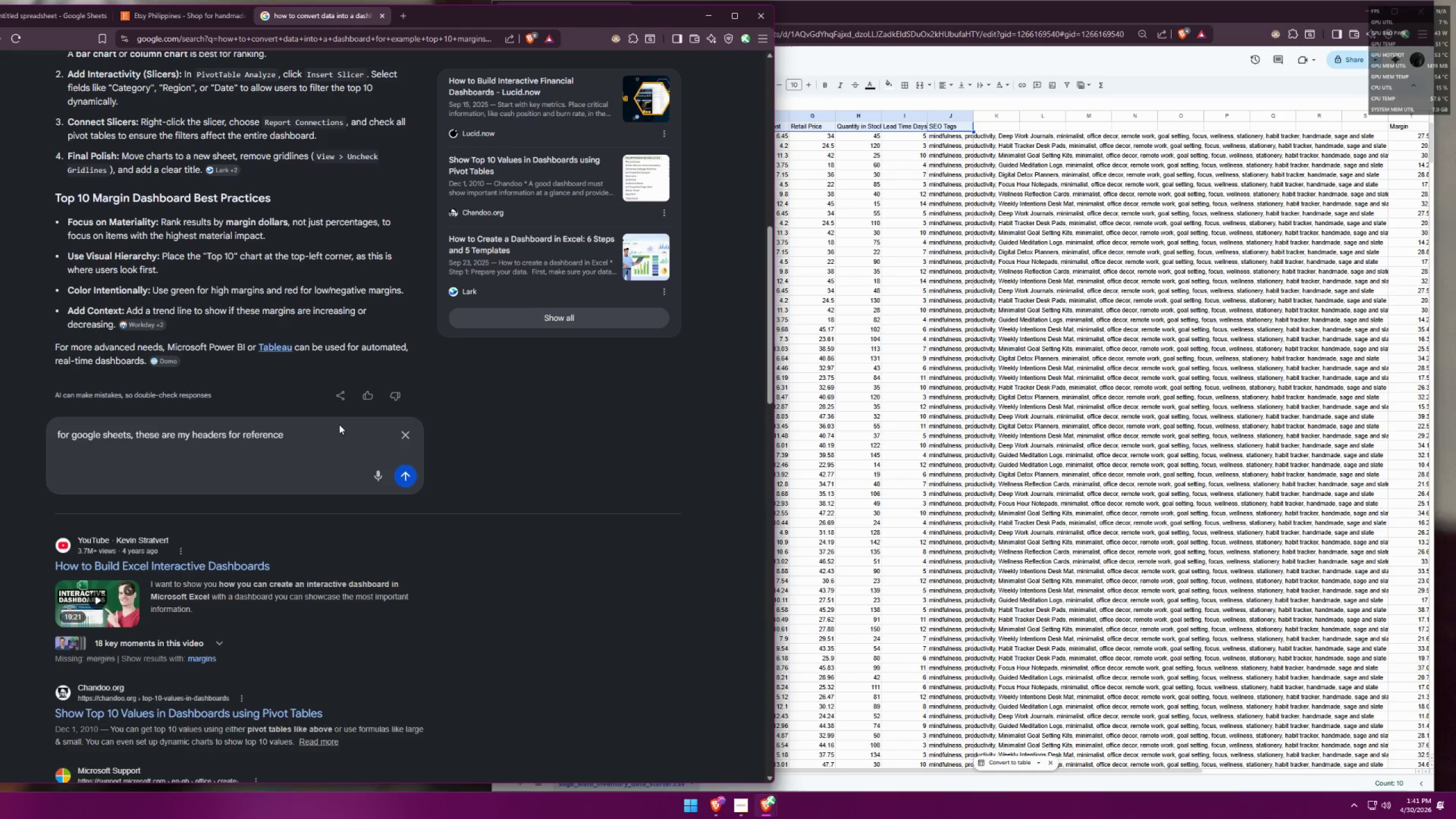 
left_click([318, 432])
 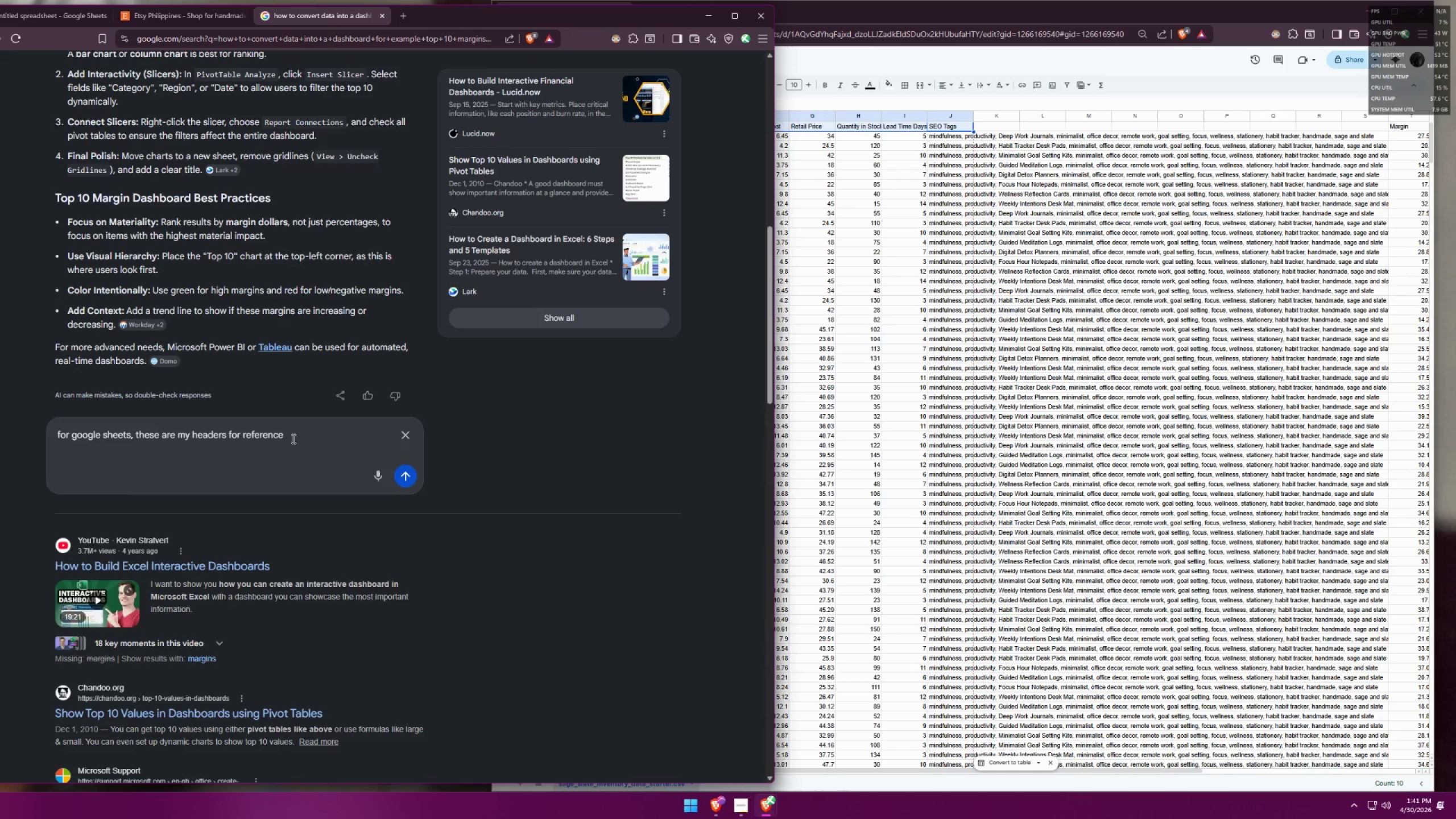 
double_click([278, 432])
 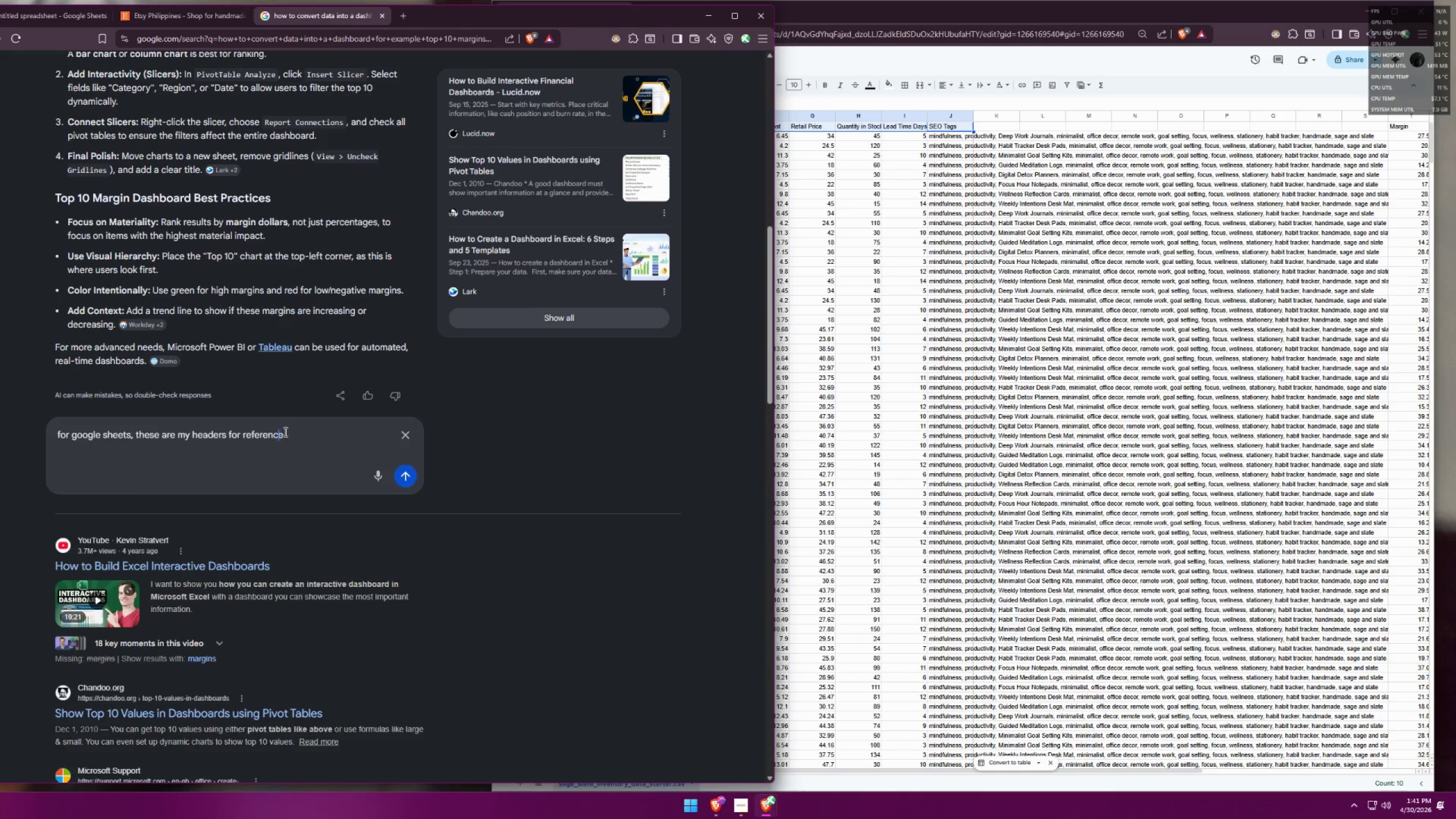 
triple_click([284, 432])
 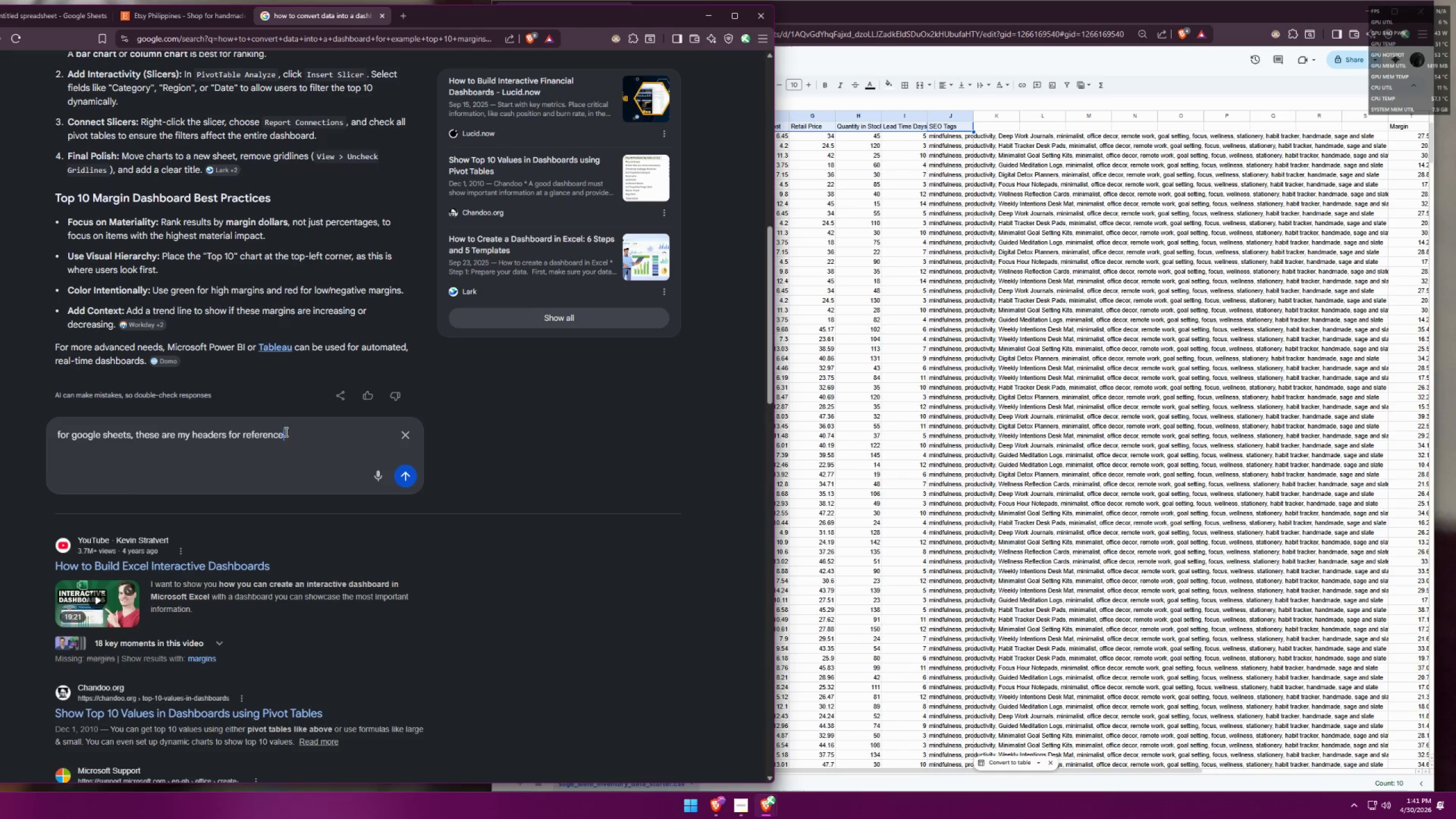 
key(Space)
 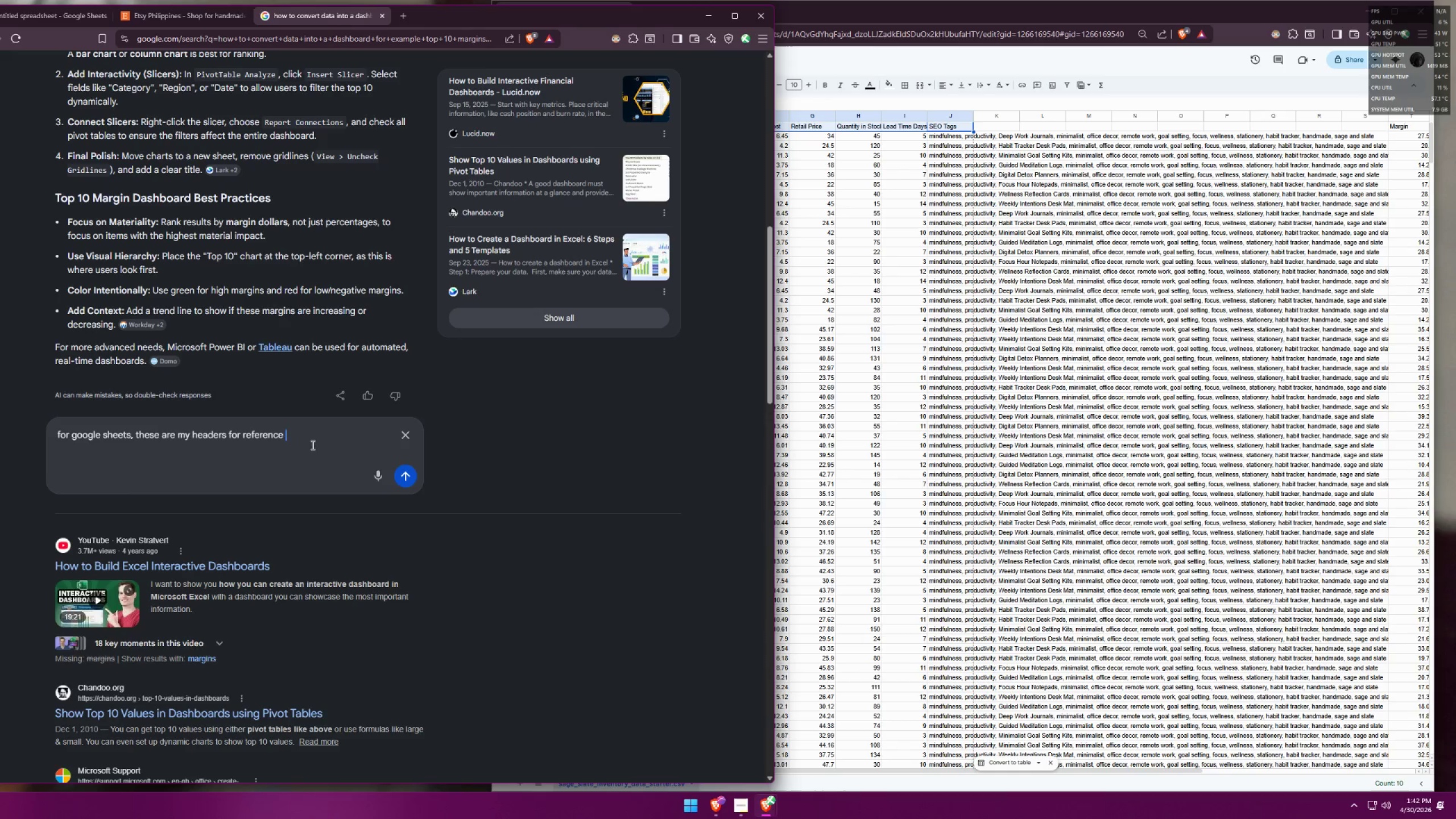 
key(Space)
 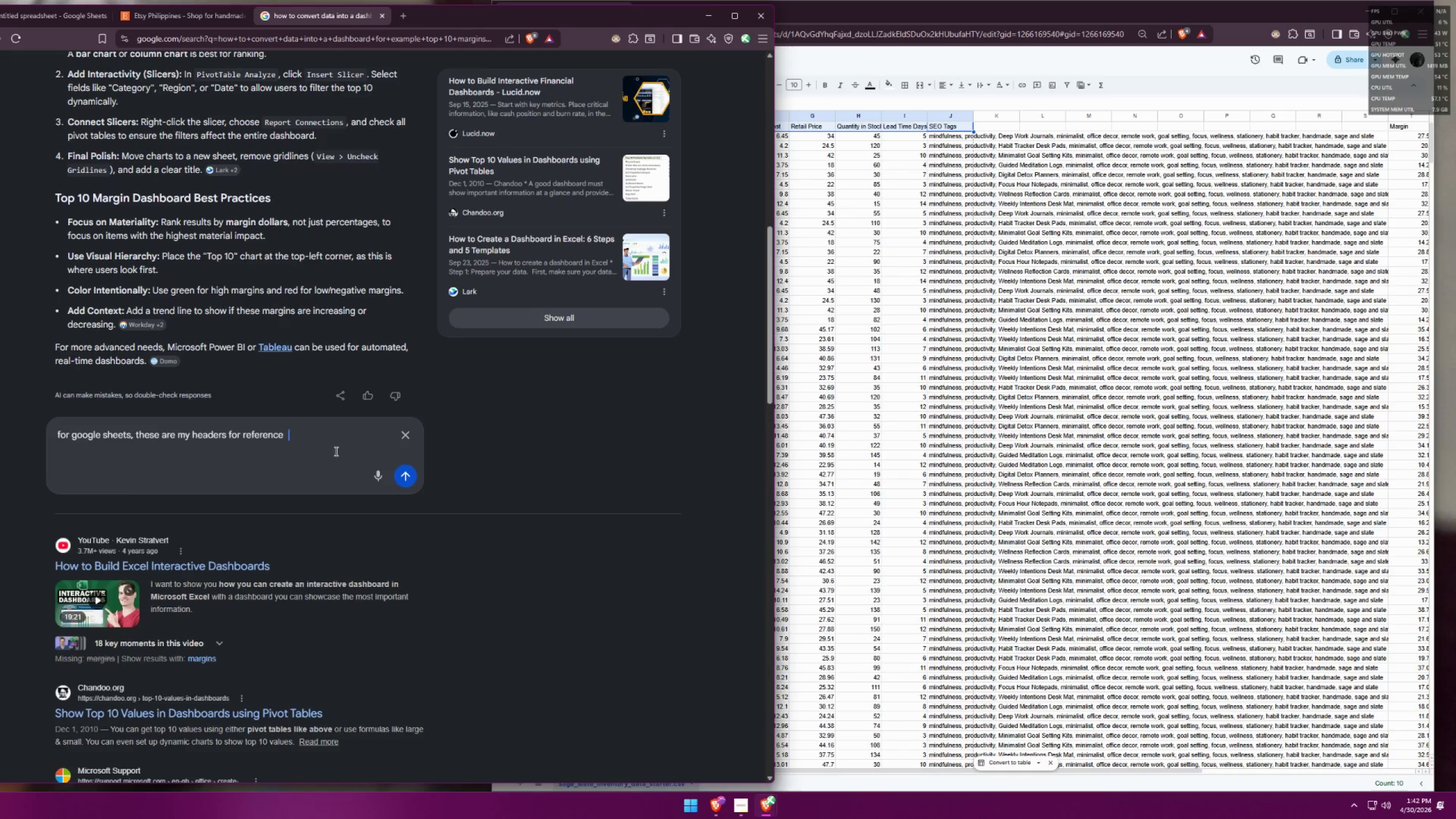 
key(Control+ControlLeft)
 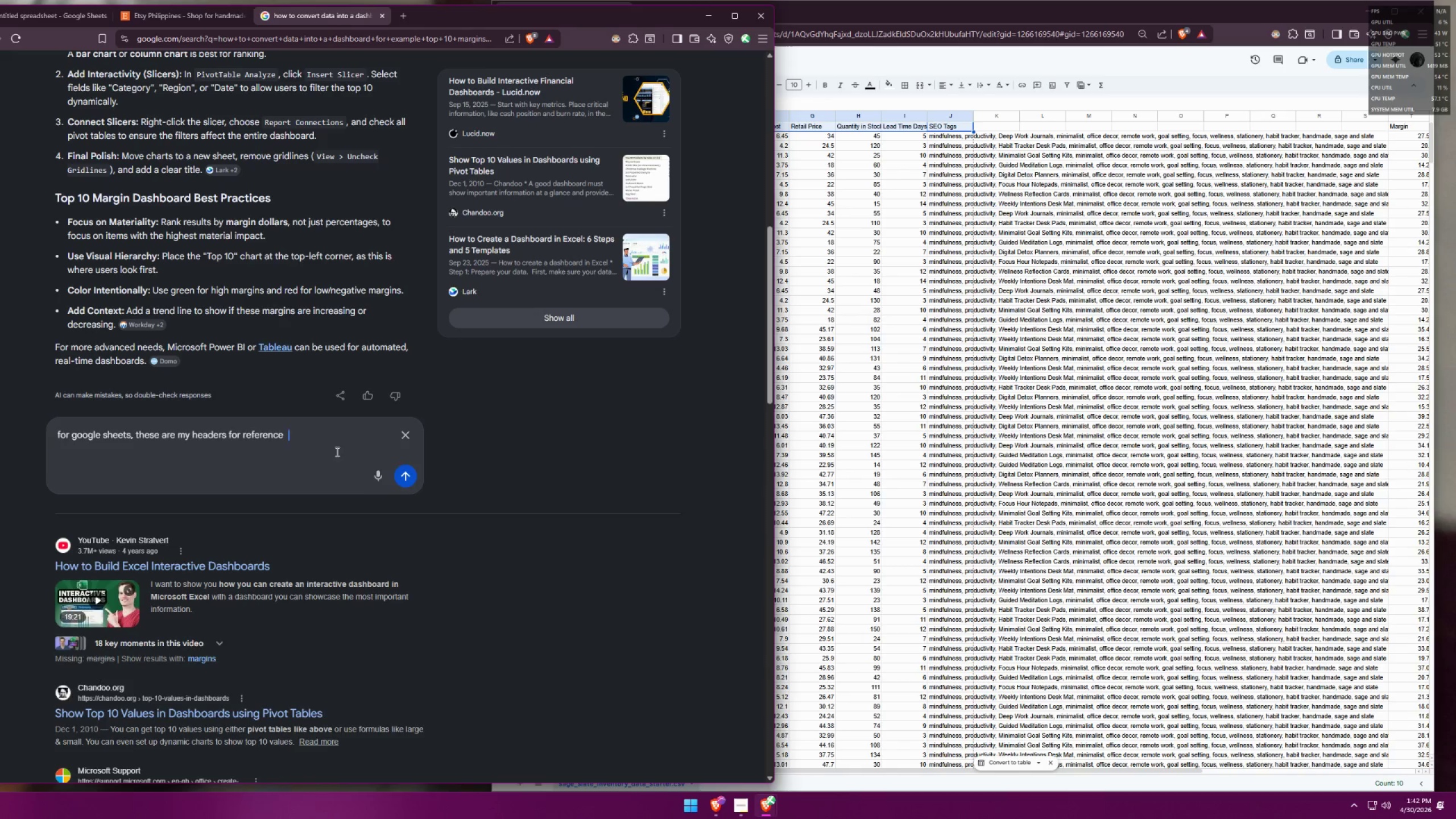 
key(Control+V)
 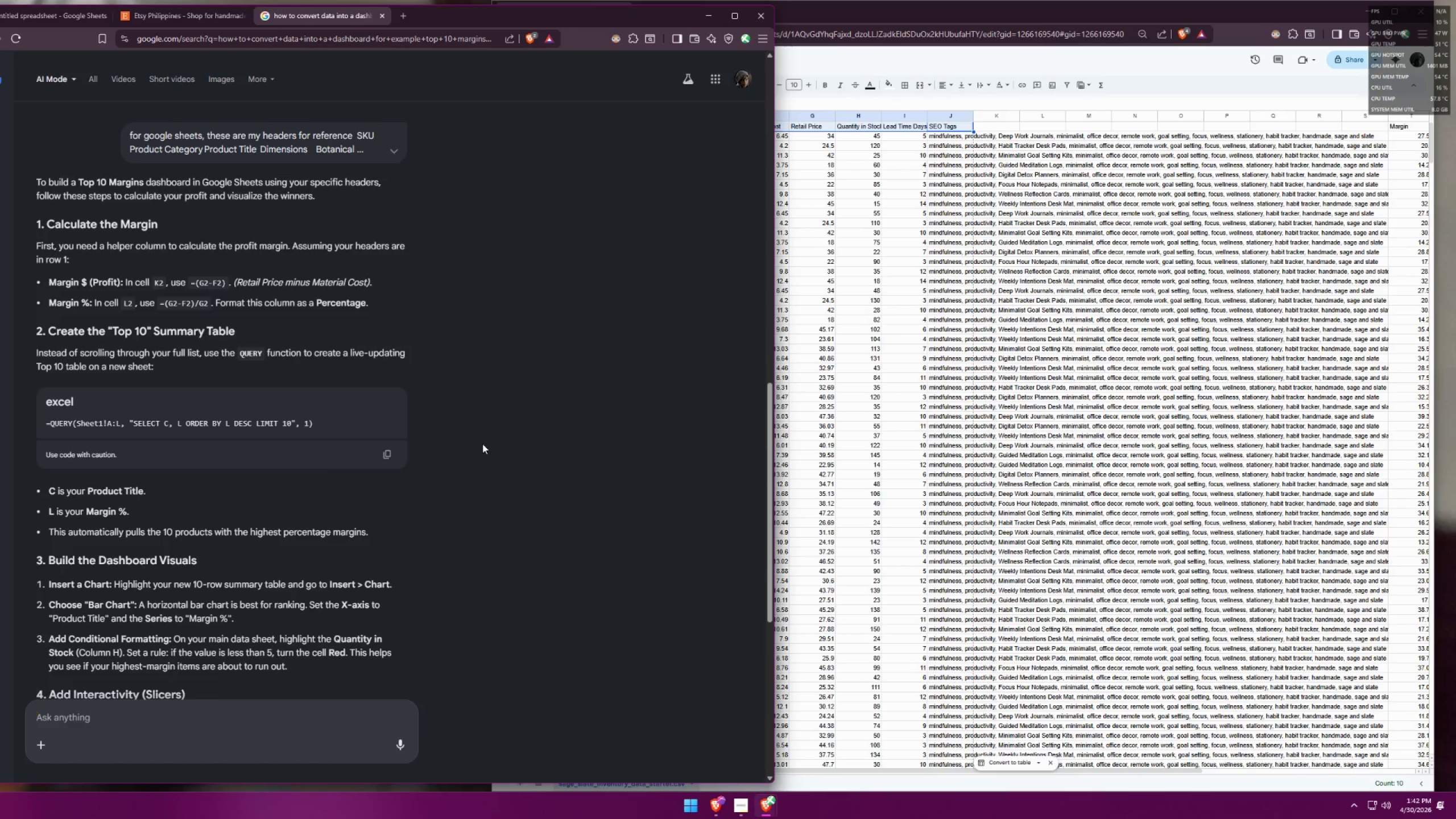 
wait(13.52)
 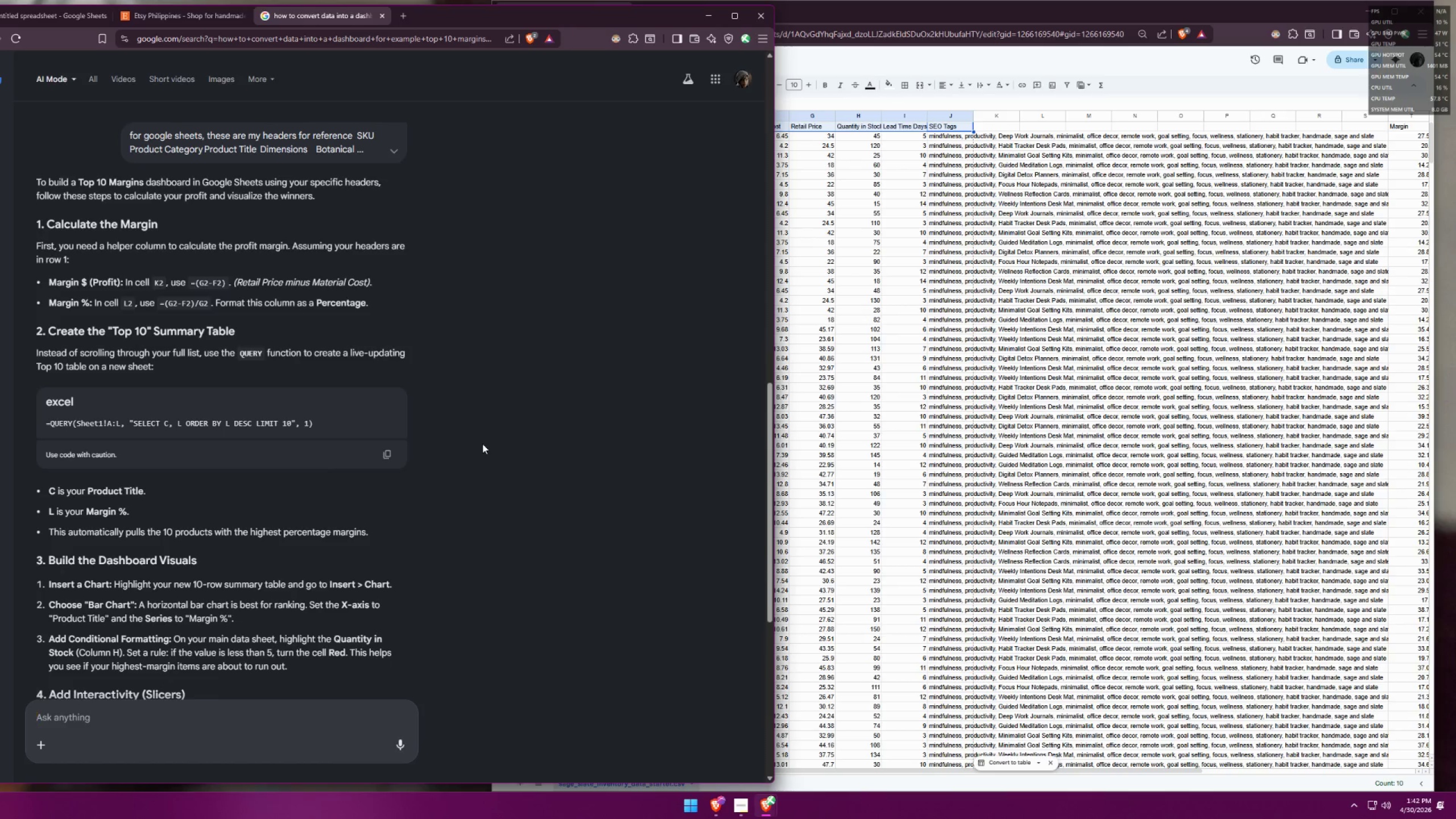 
left_click_drag(start_coordinate=[313, 426], to_coordinate=[130, 415])
 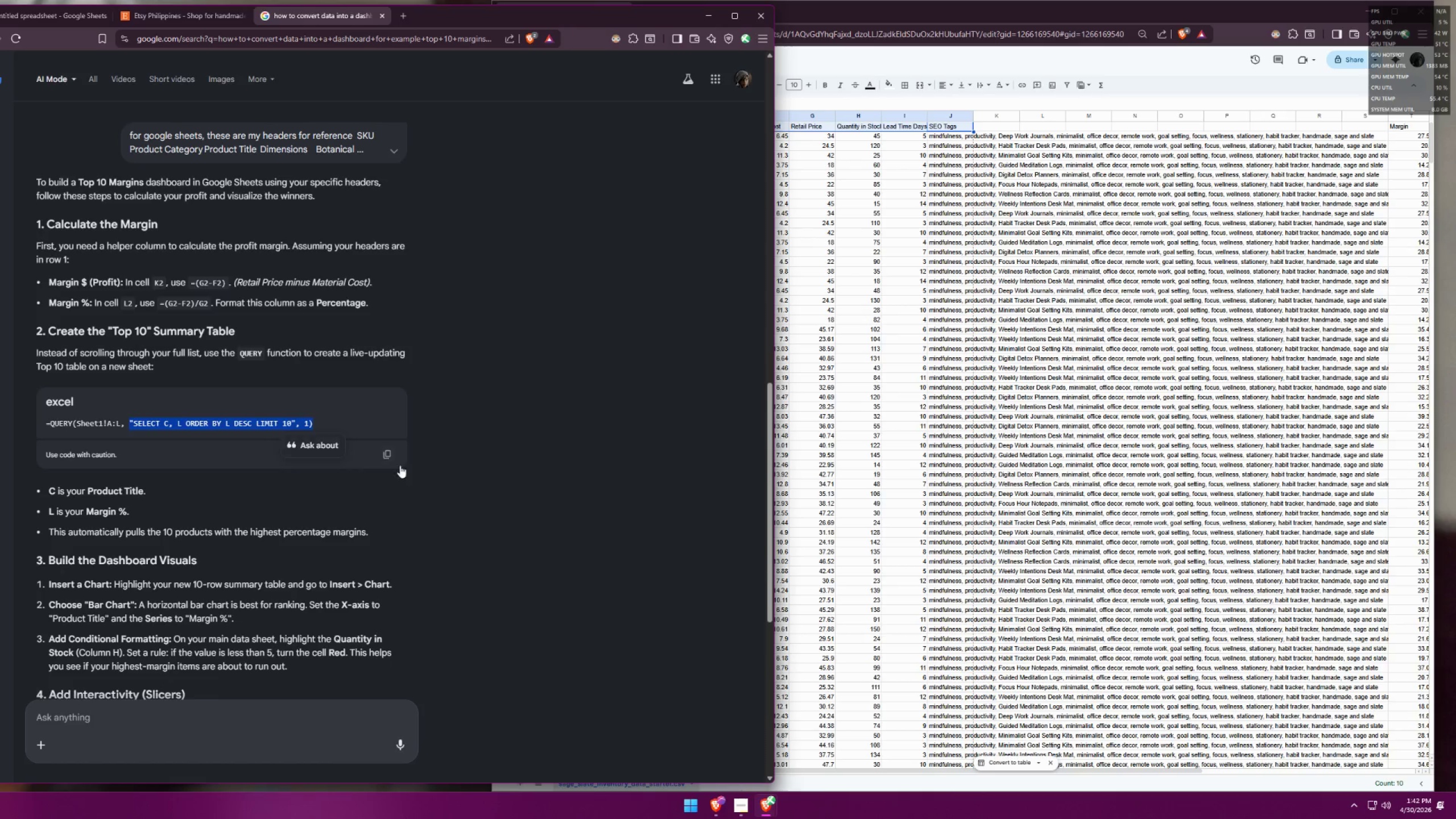 
left_click([404, 461])
 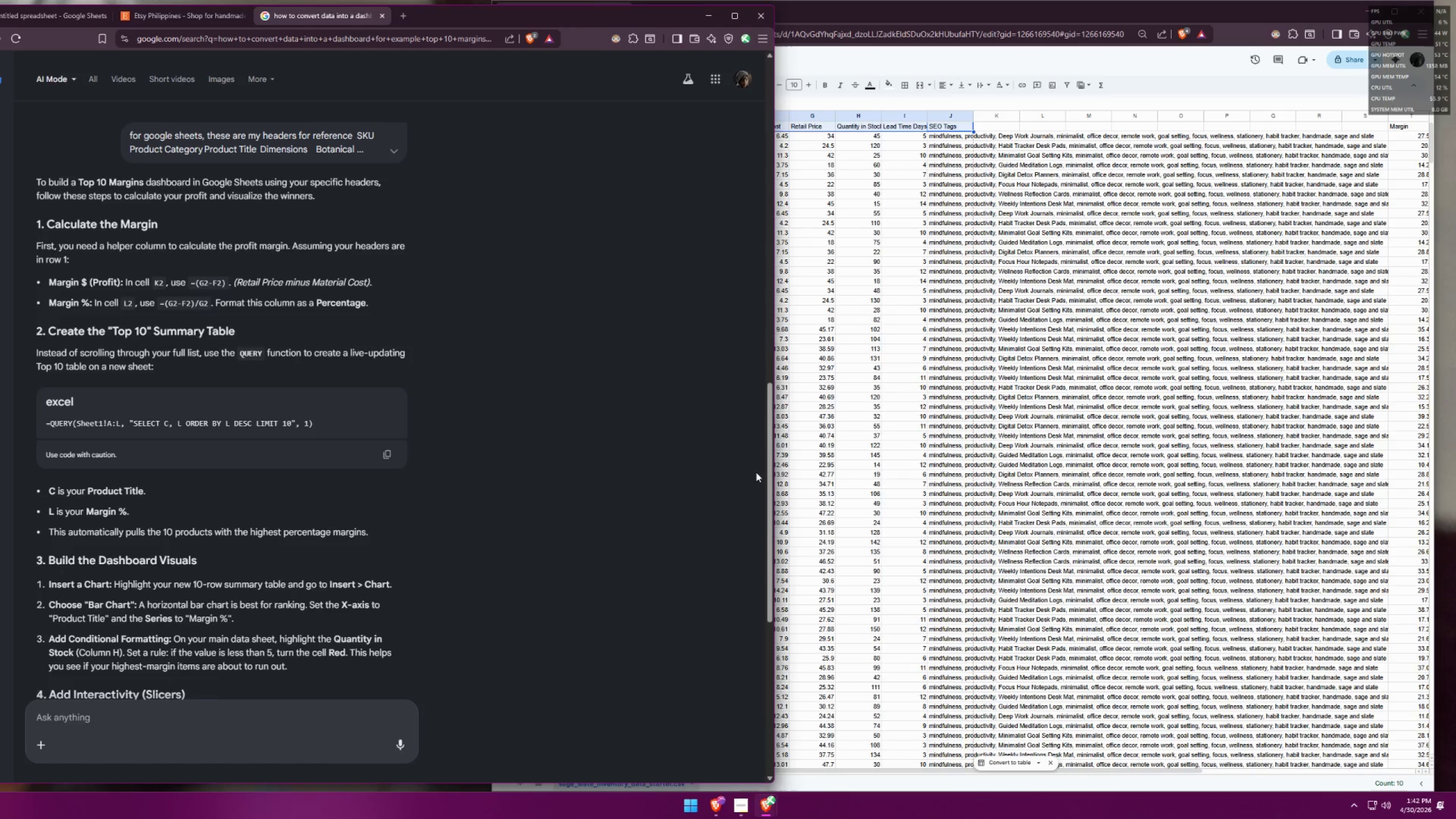 
left_click([845, 465])
 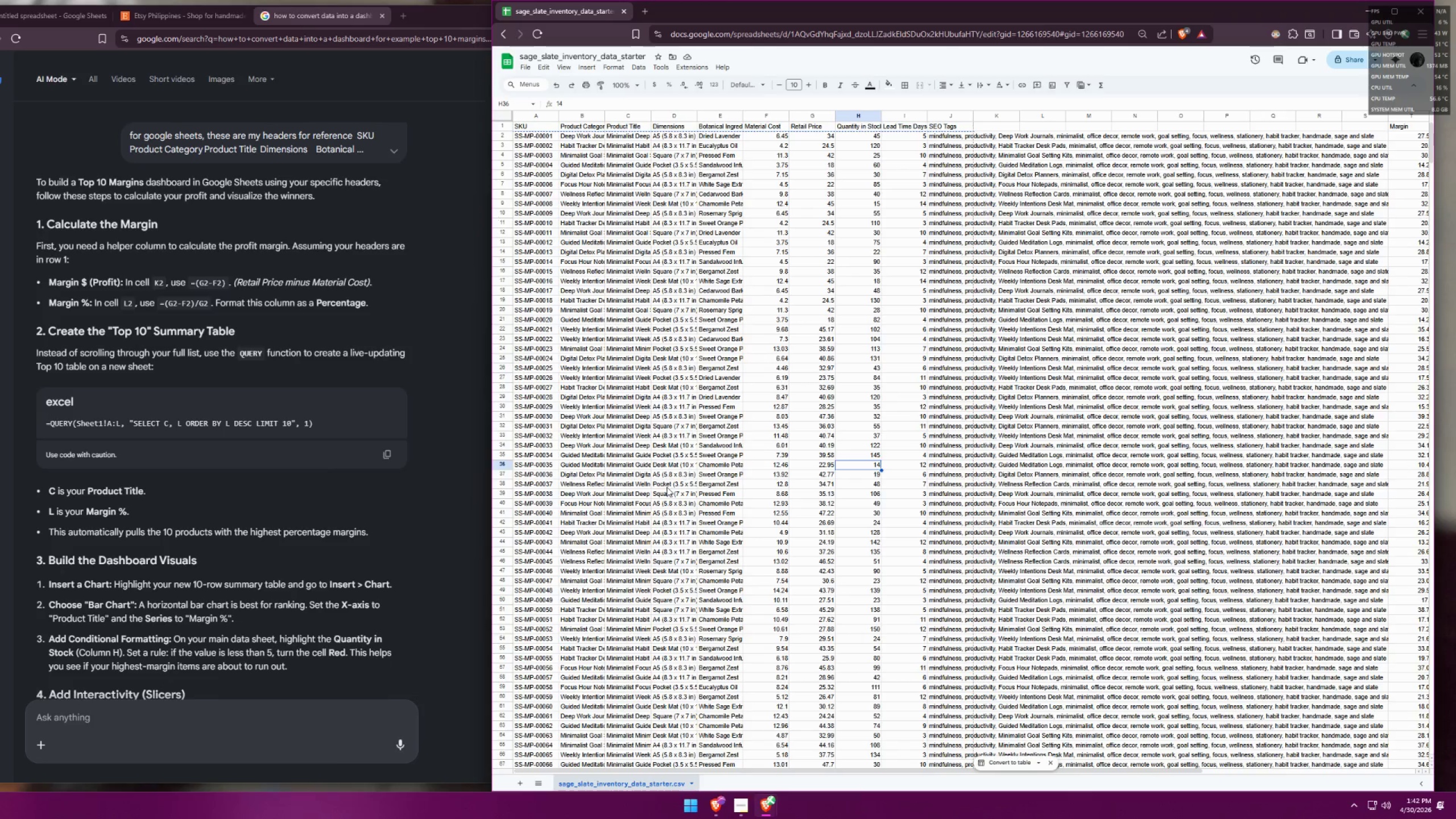 
right_click([616, 781])
 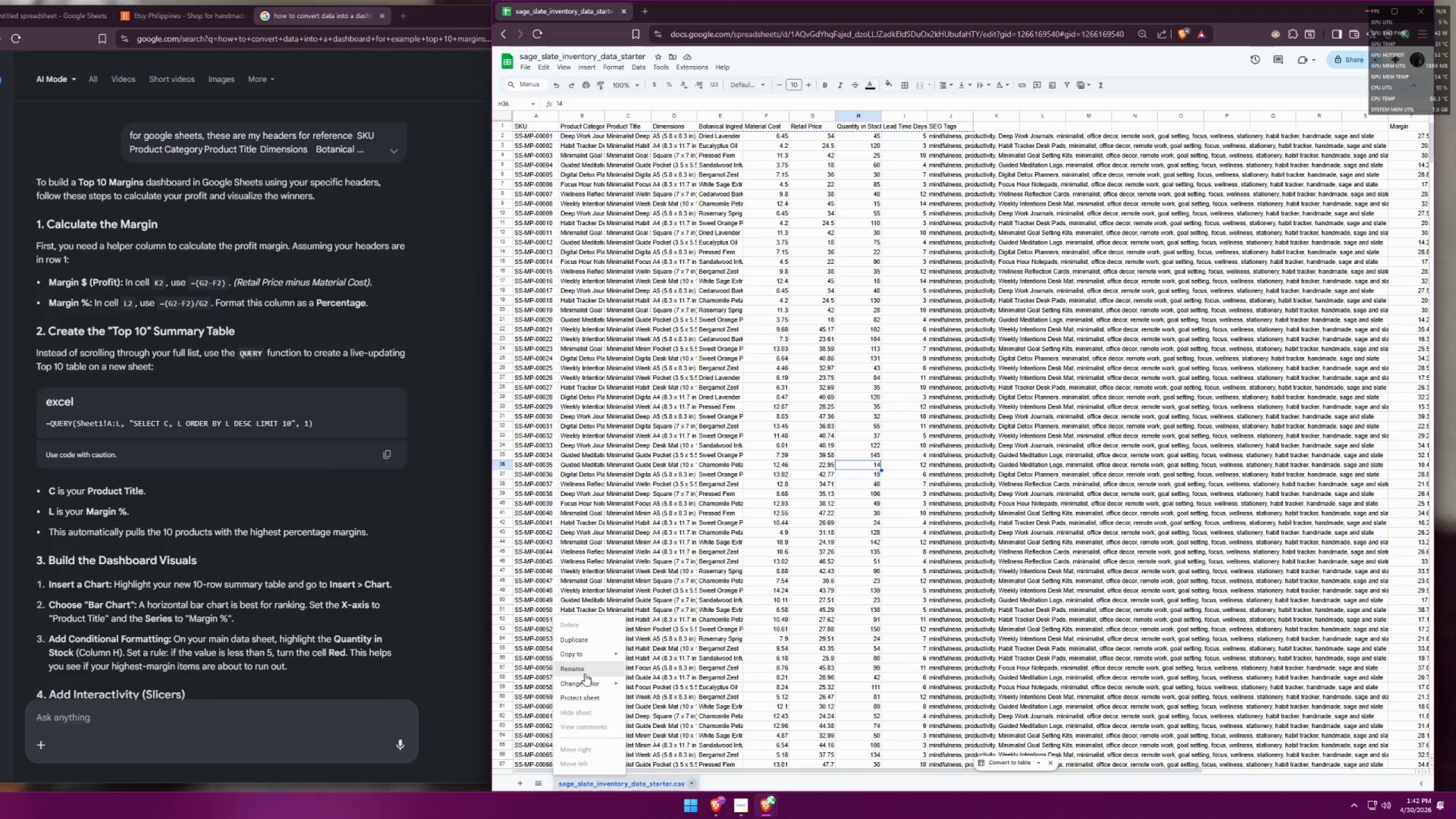 
left_click([634, 779])
 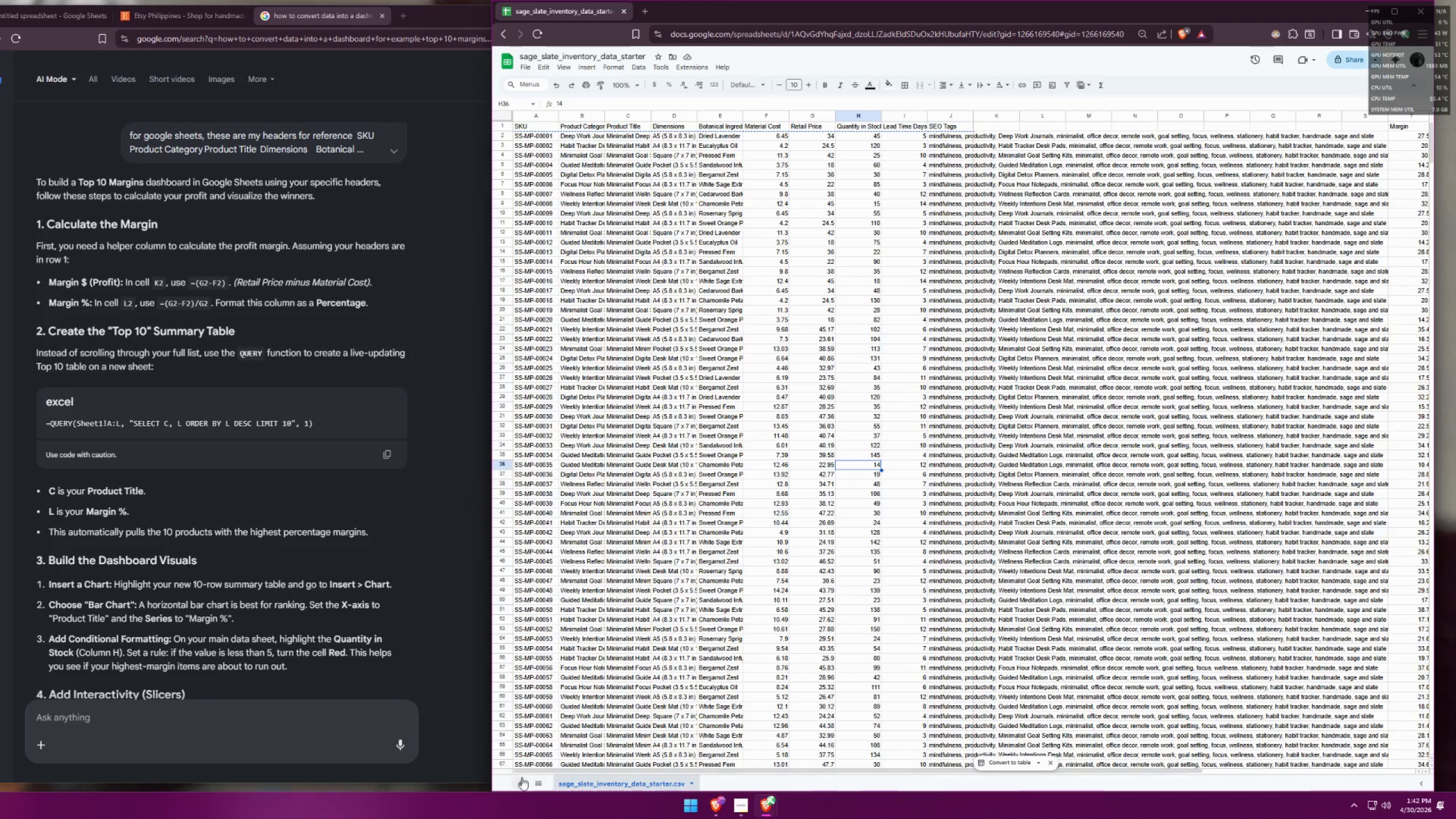 
left_click([521, 778])
 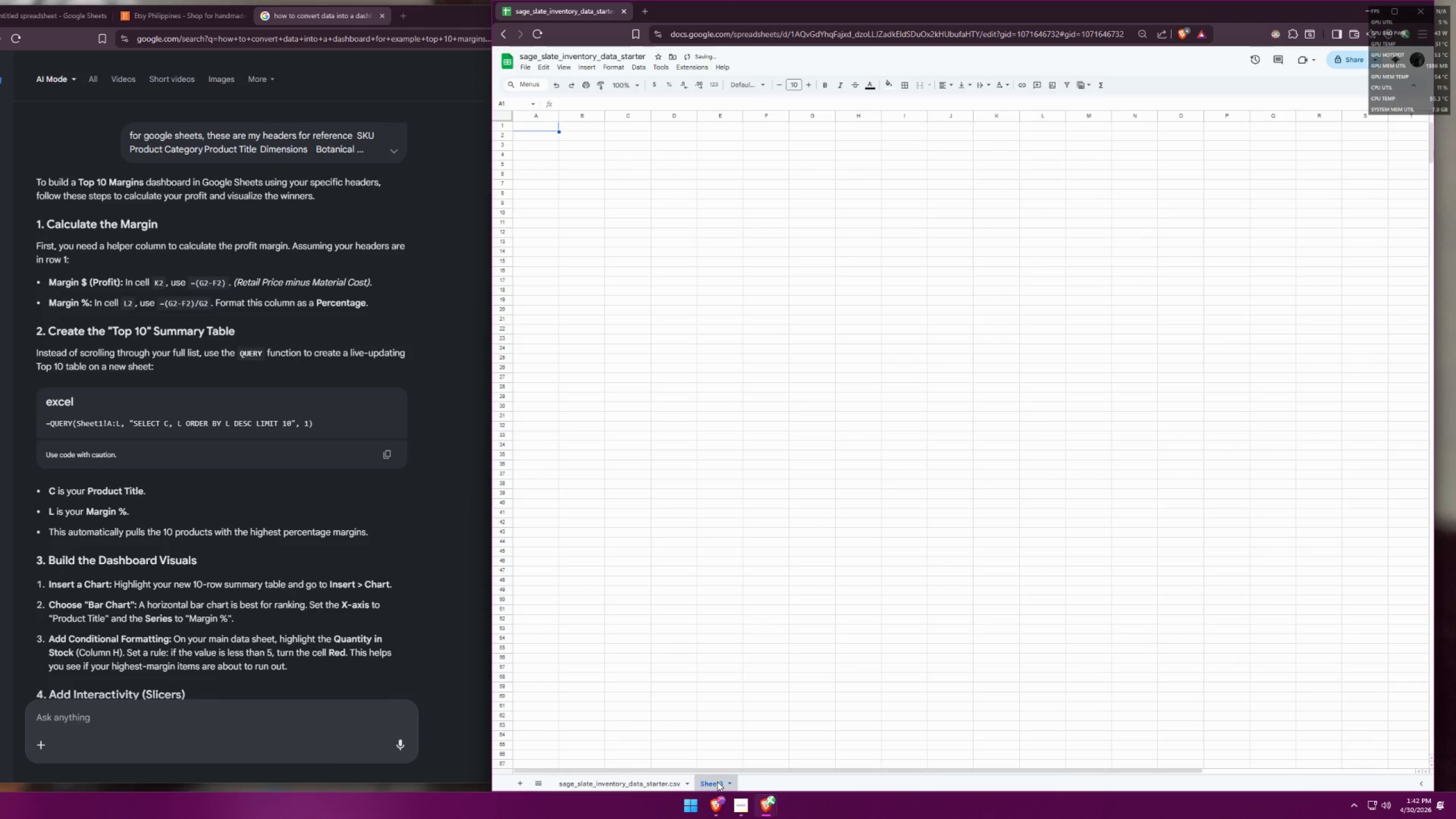 
right_click([715, 783])
 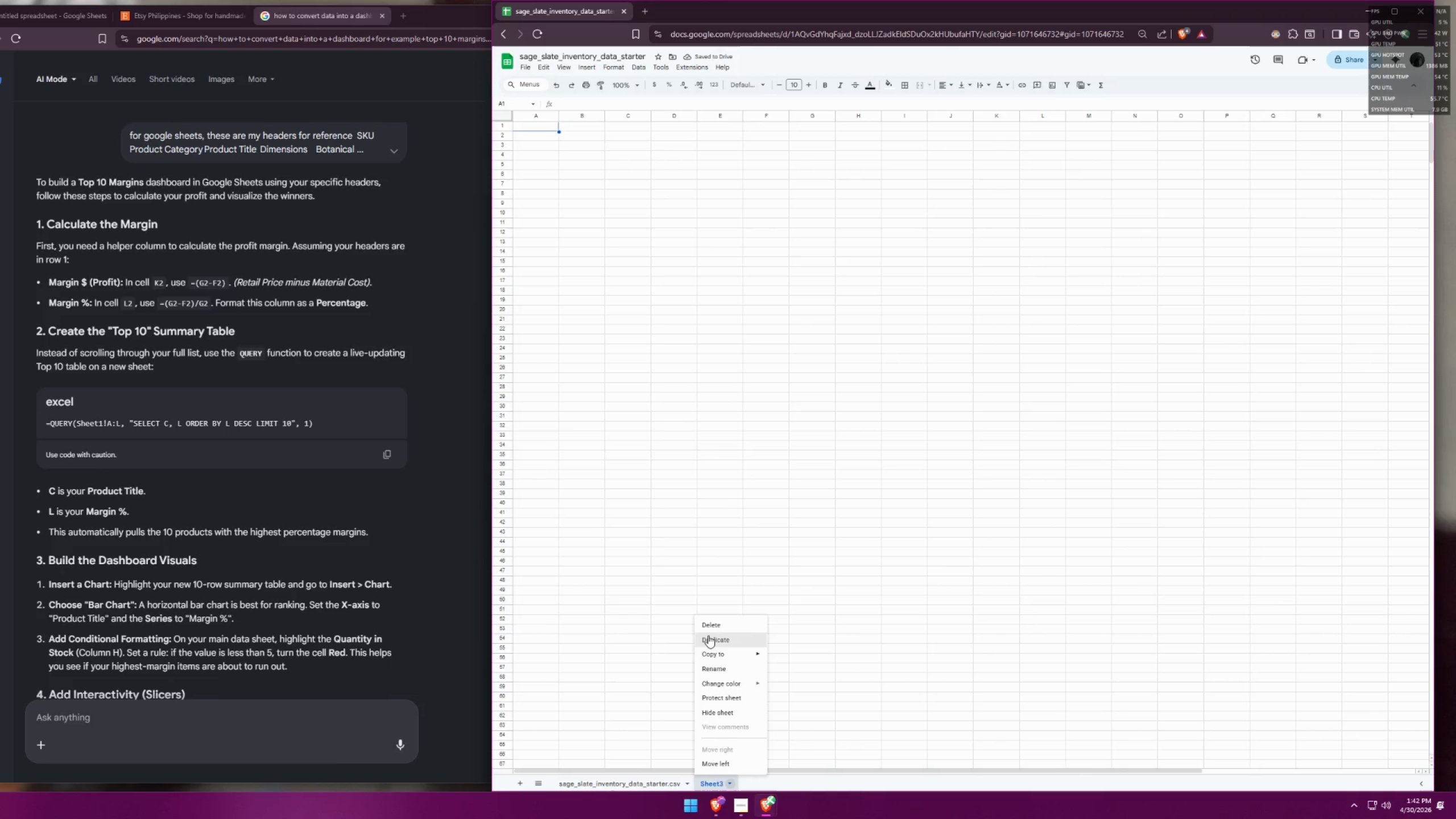 
left_click([712, 627])
 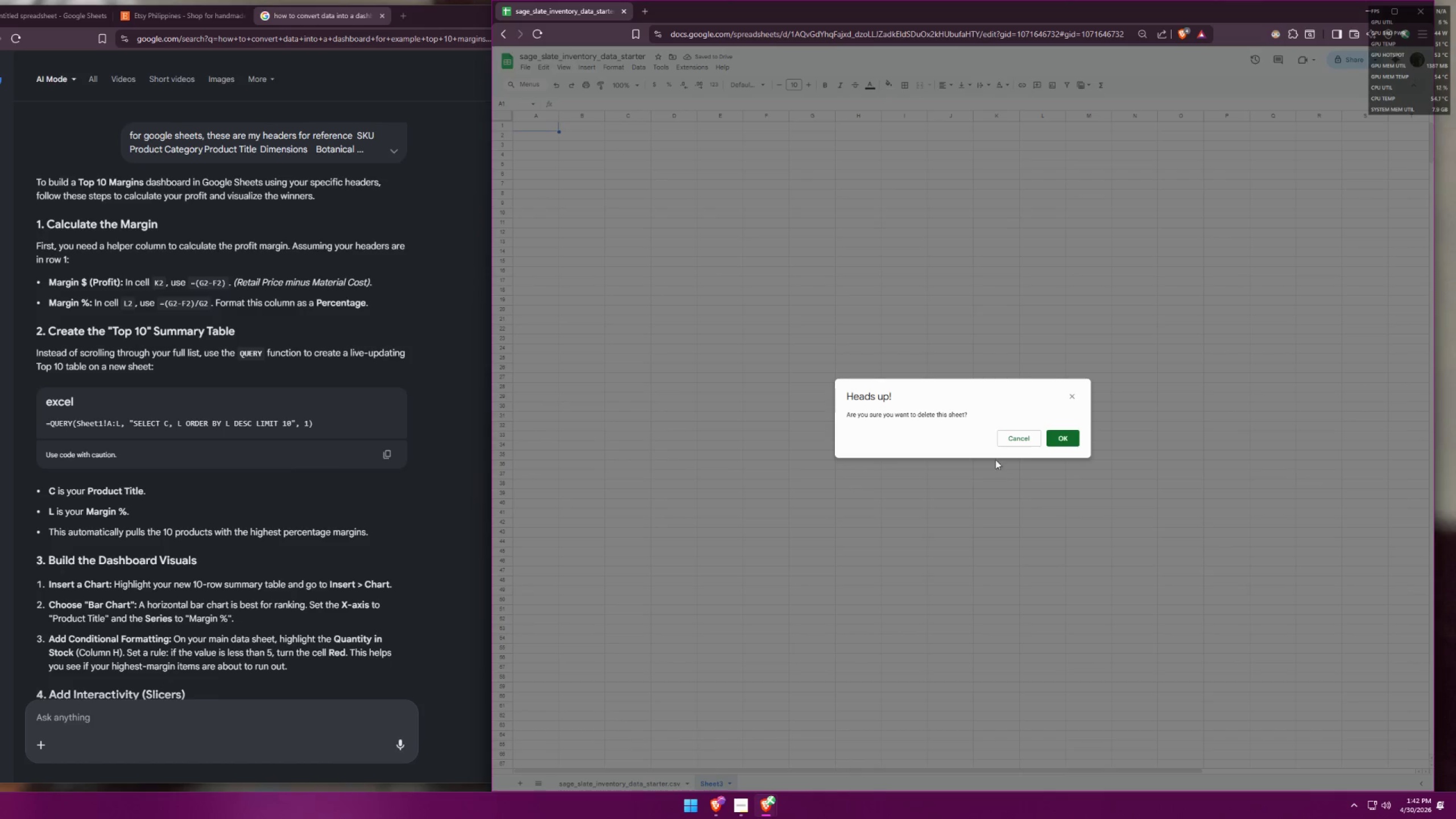 
left_click([1061, 434])
 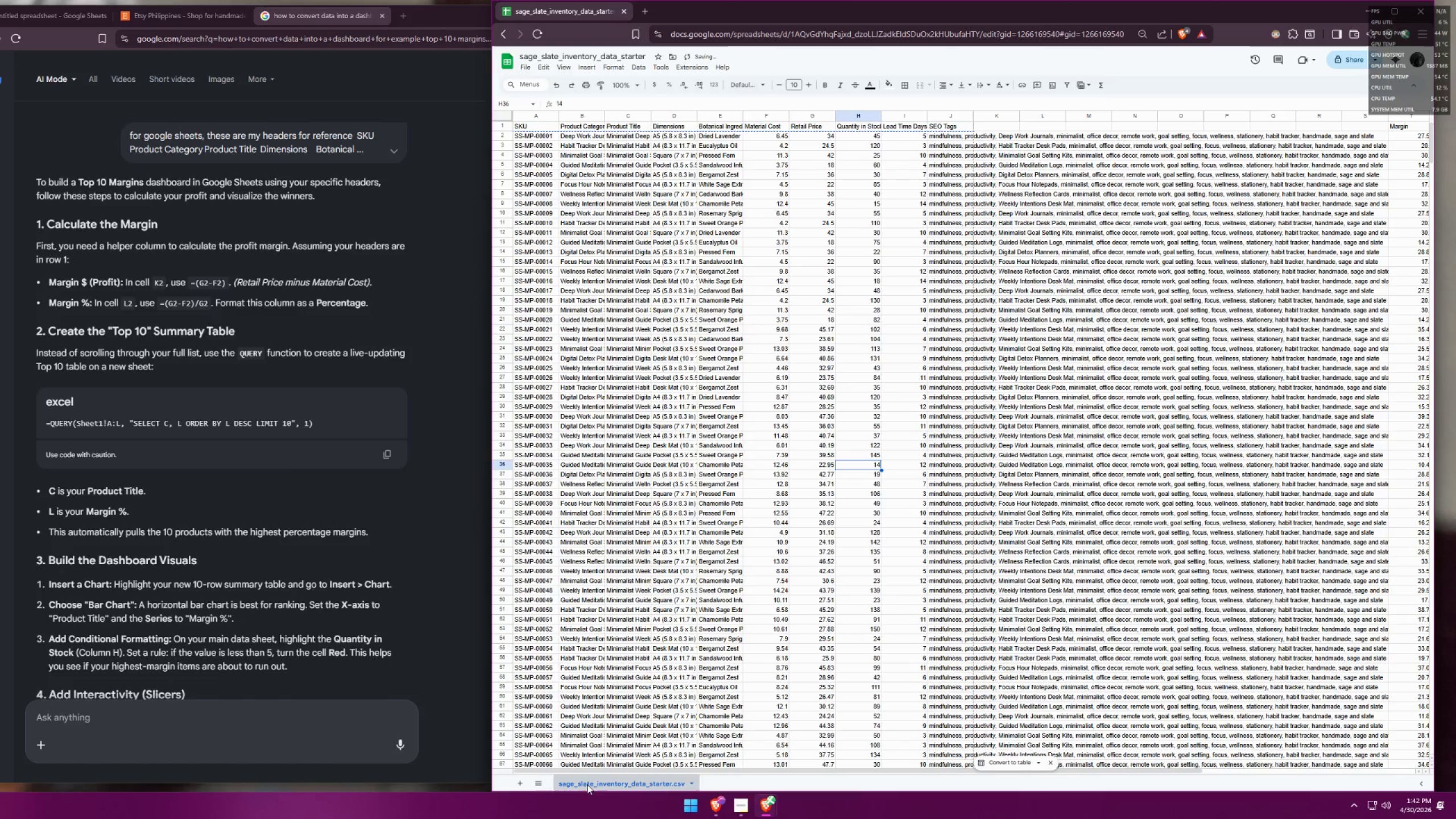 
double_click([536, 783])
 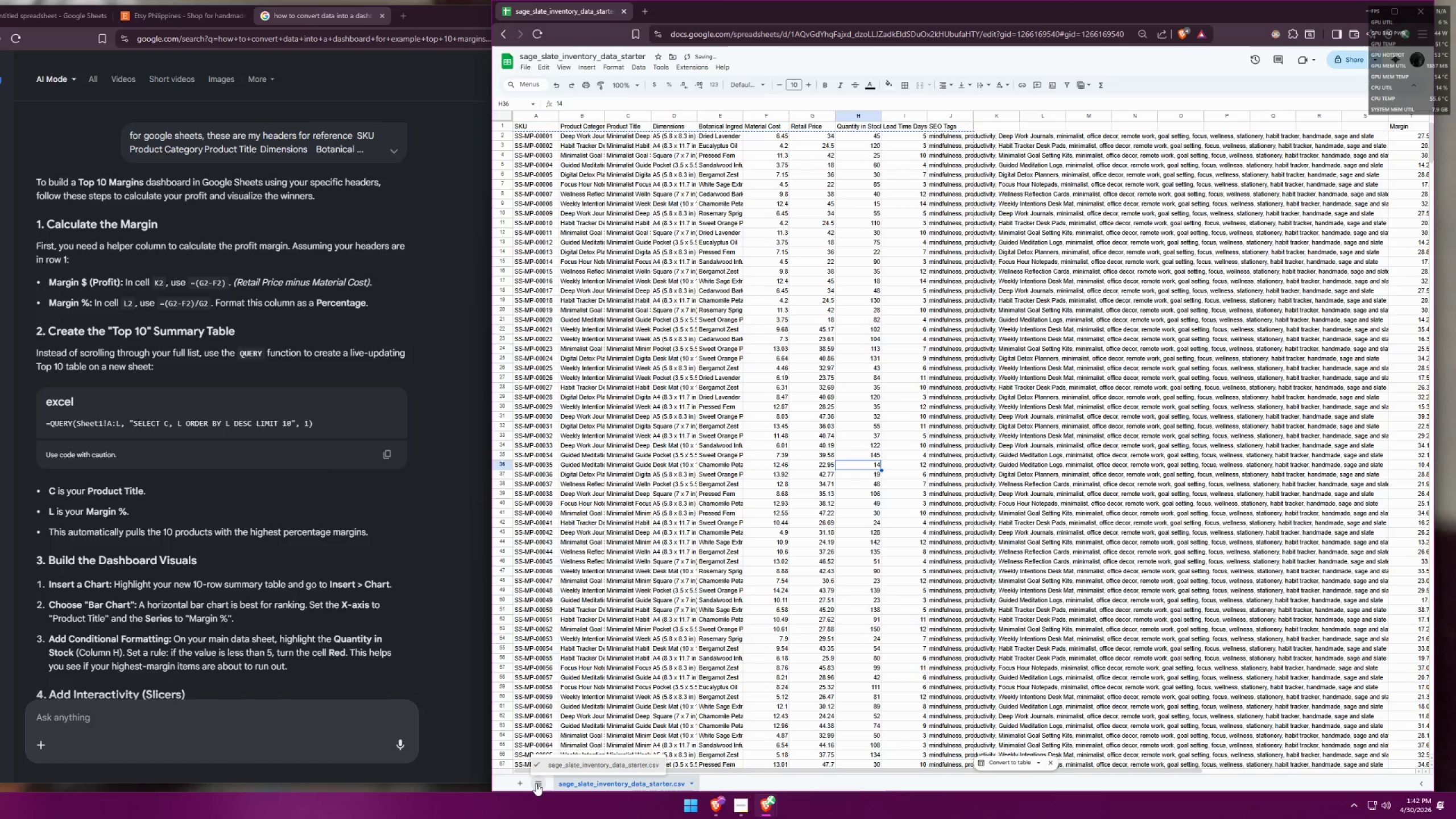 
left_click([536, 783])
 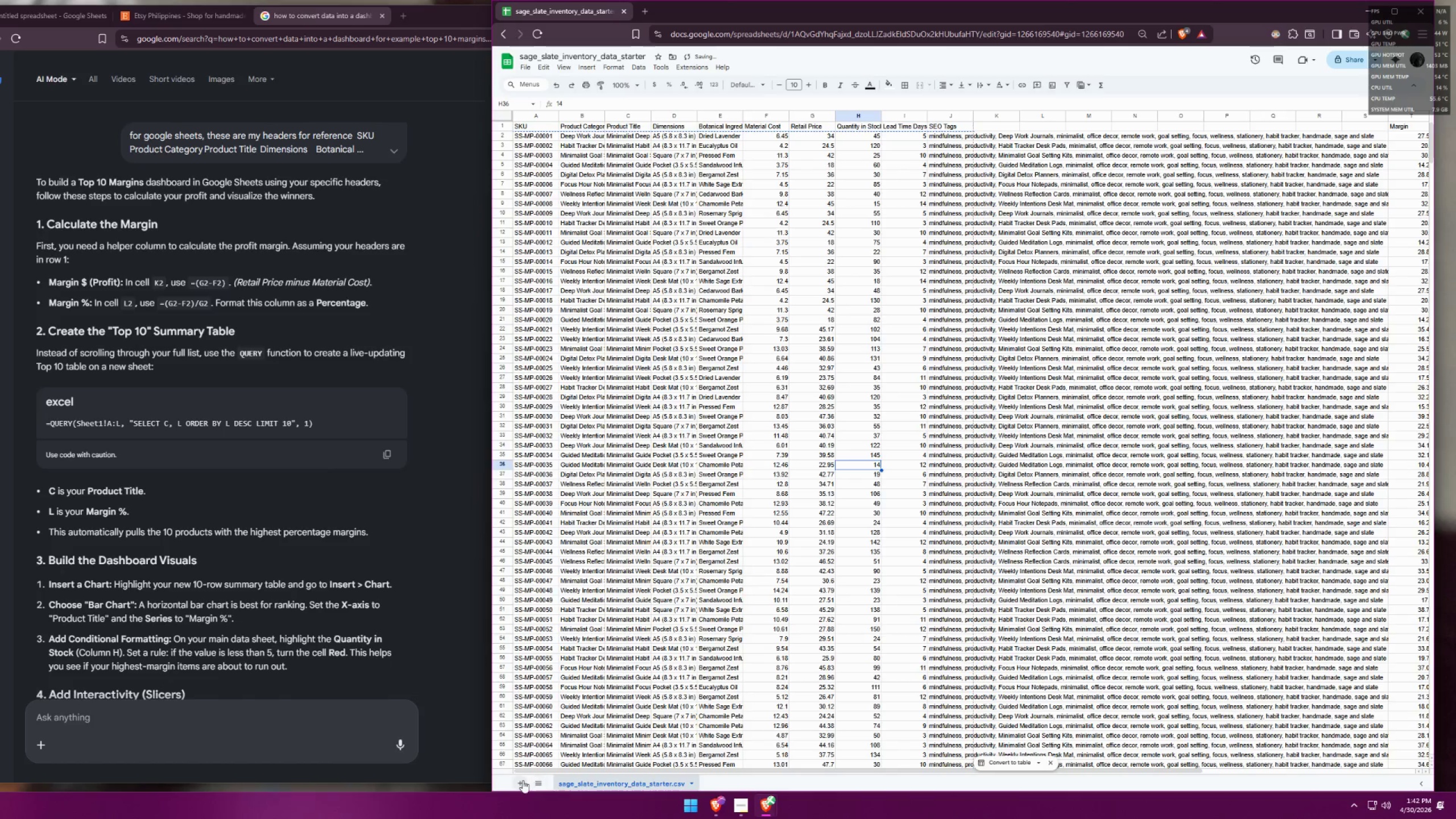 
double_click([518, 780])
 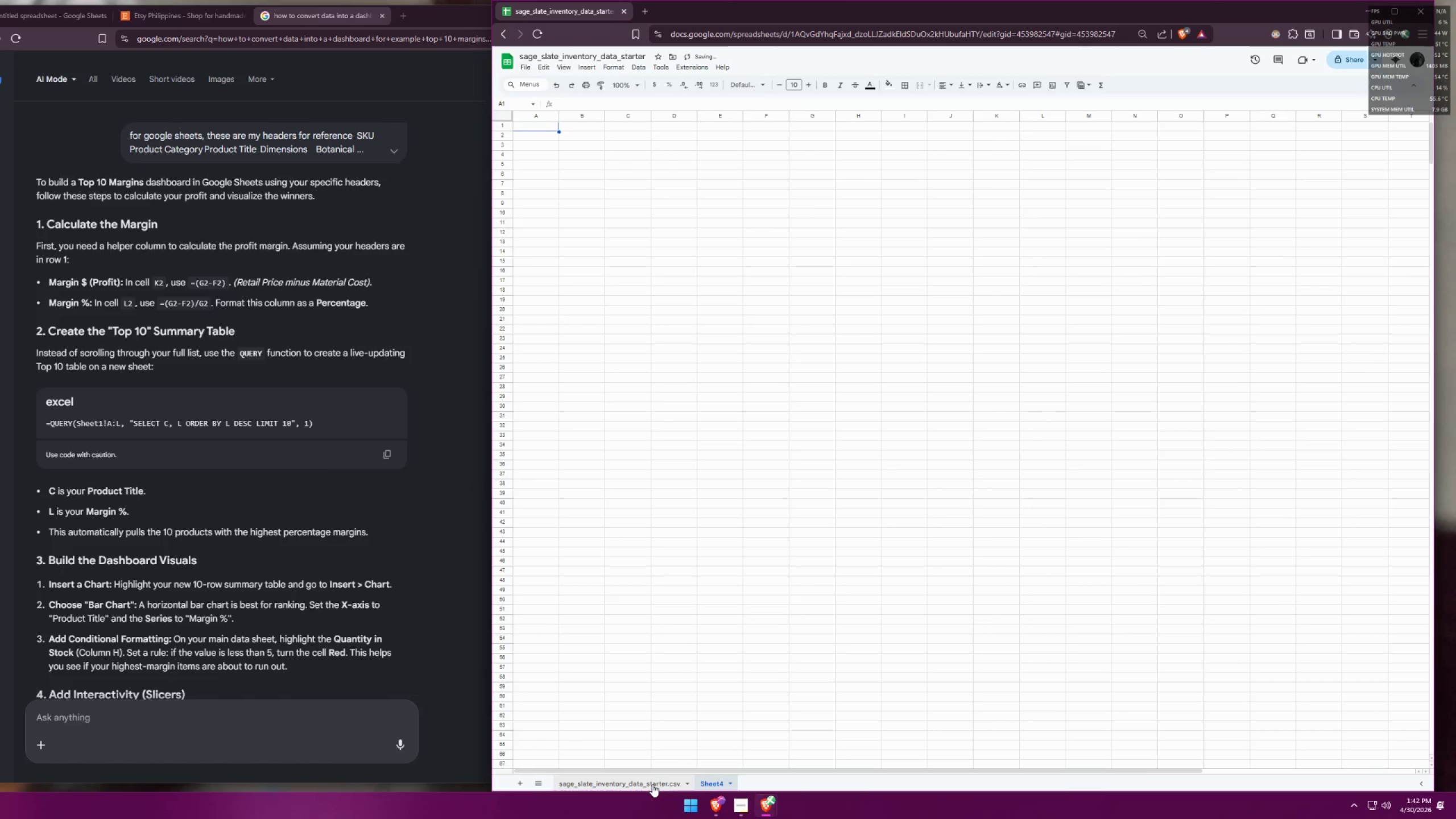 
left_click([652, 784])
 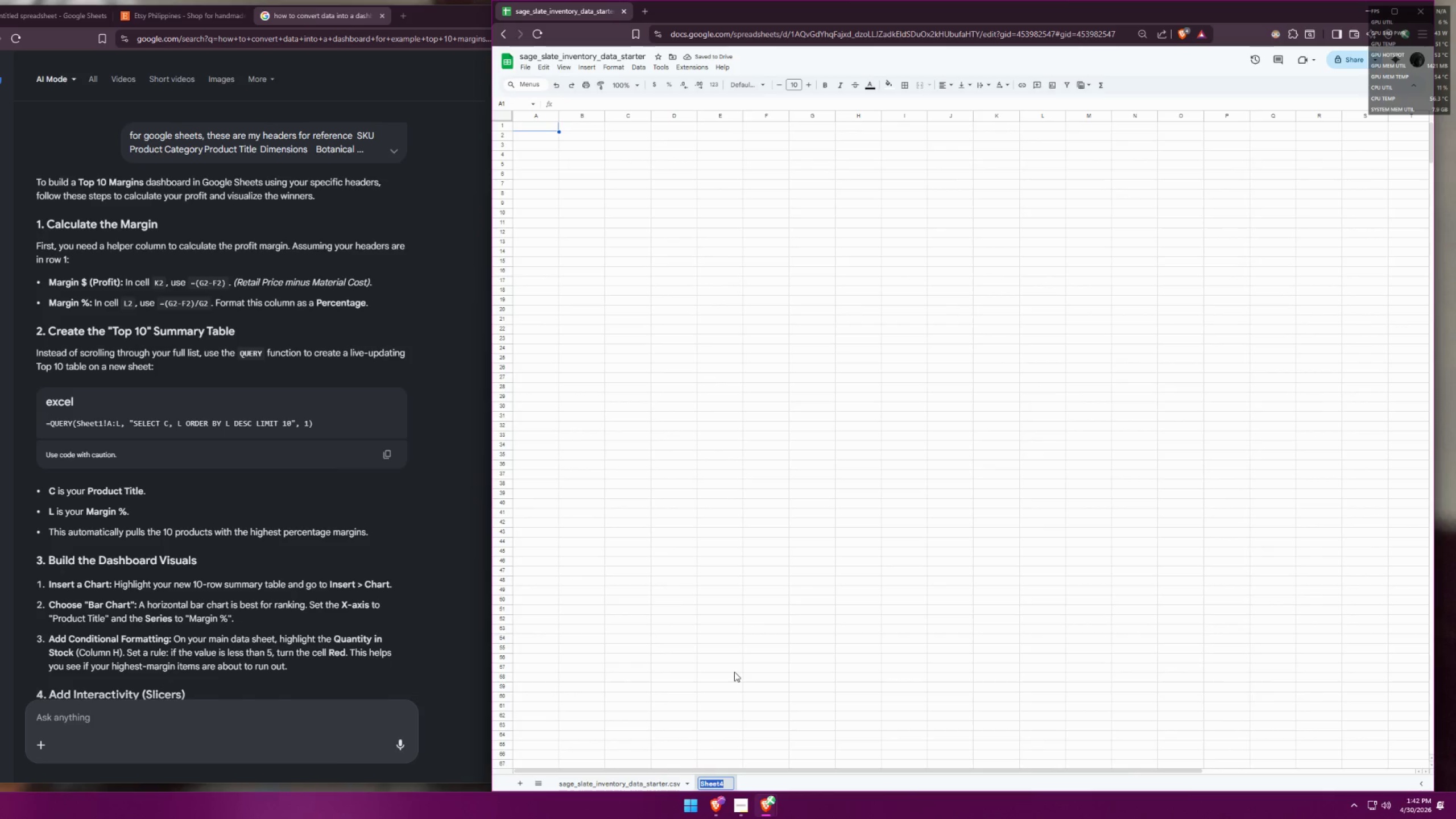 
type(DASHBOARD)
 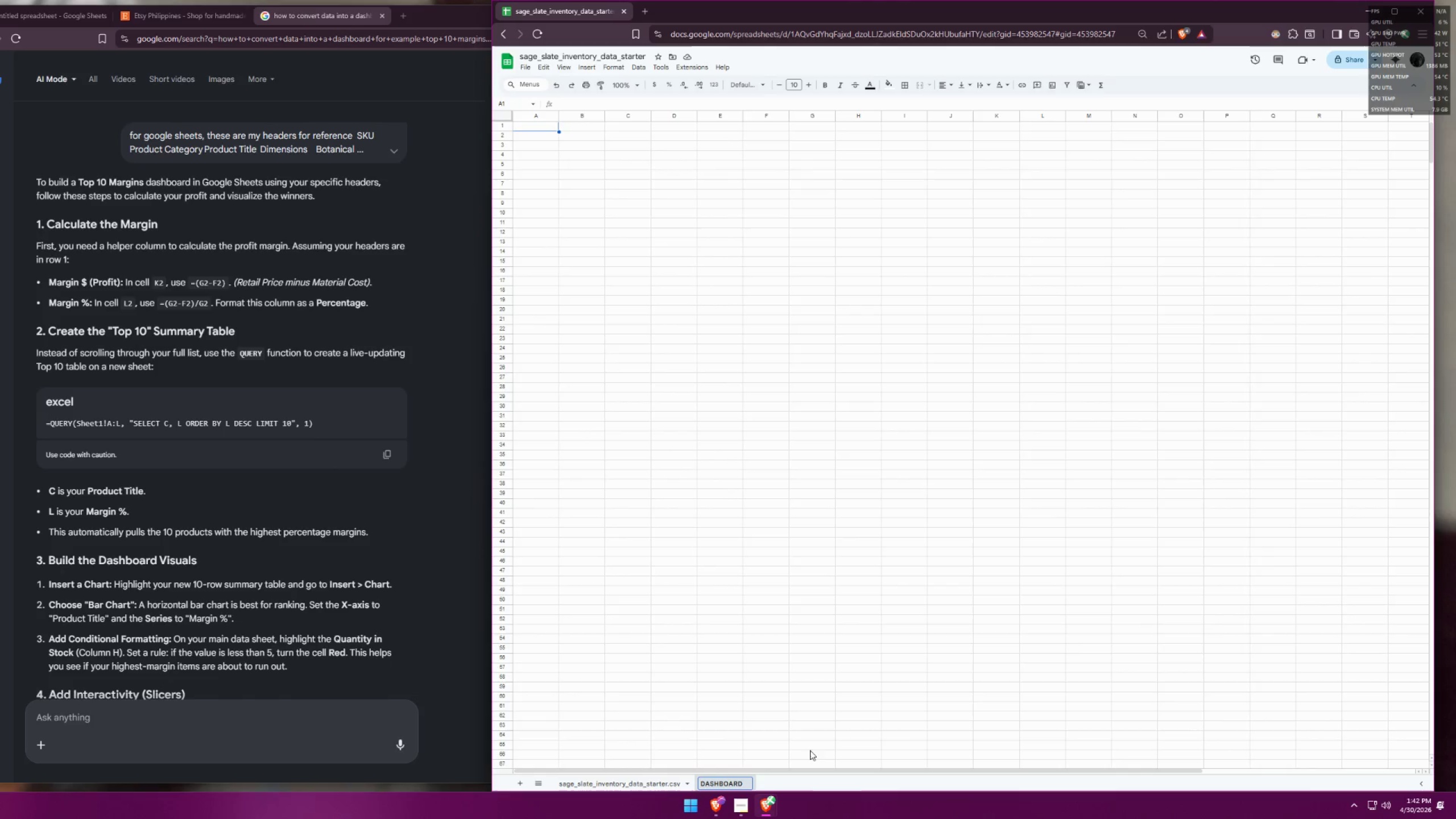 
left_click([804, 779])
 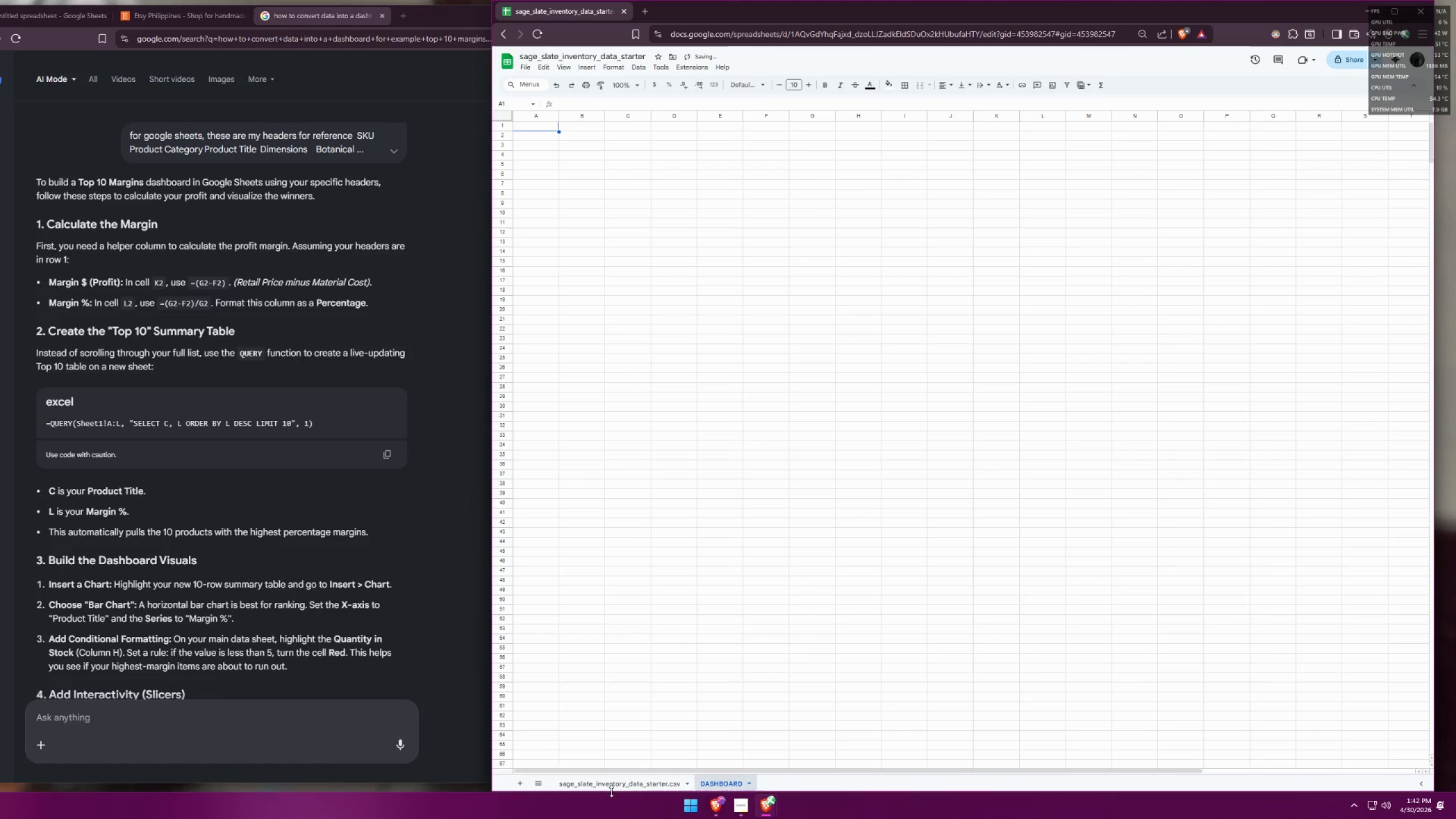 
left_click([614, 791])
 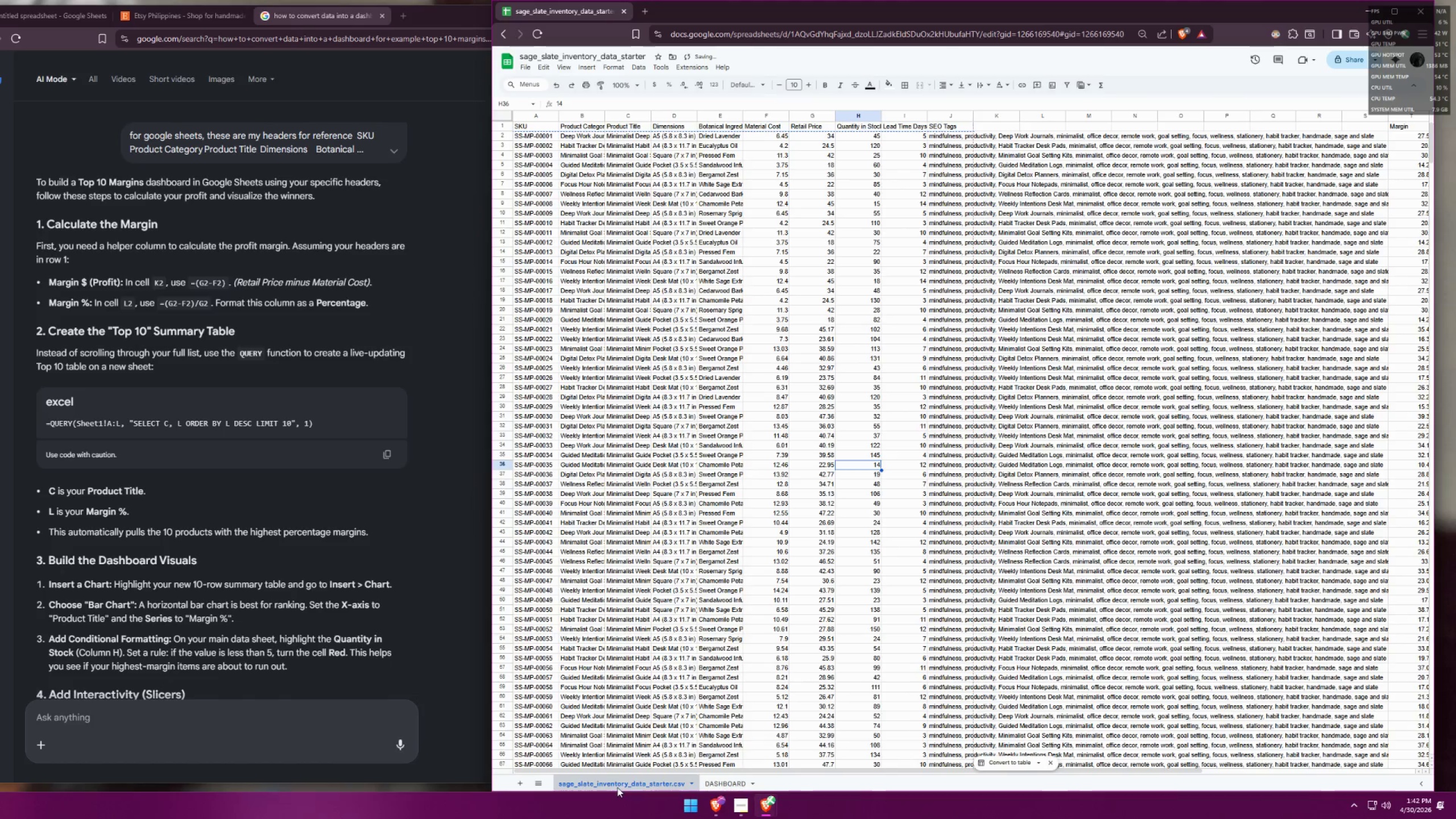 
right_click([617, 787])
 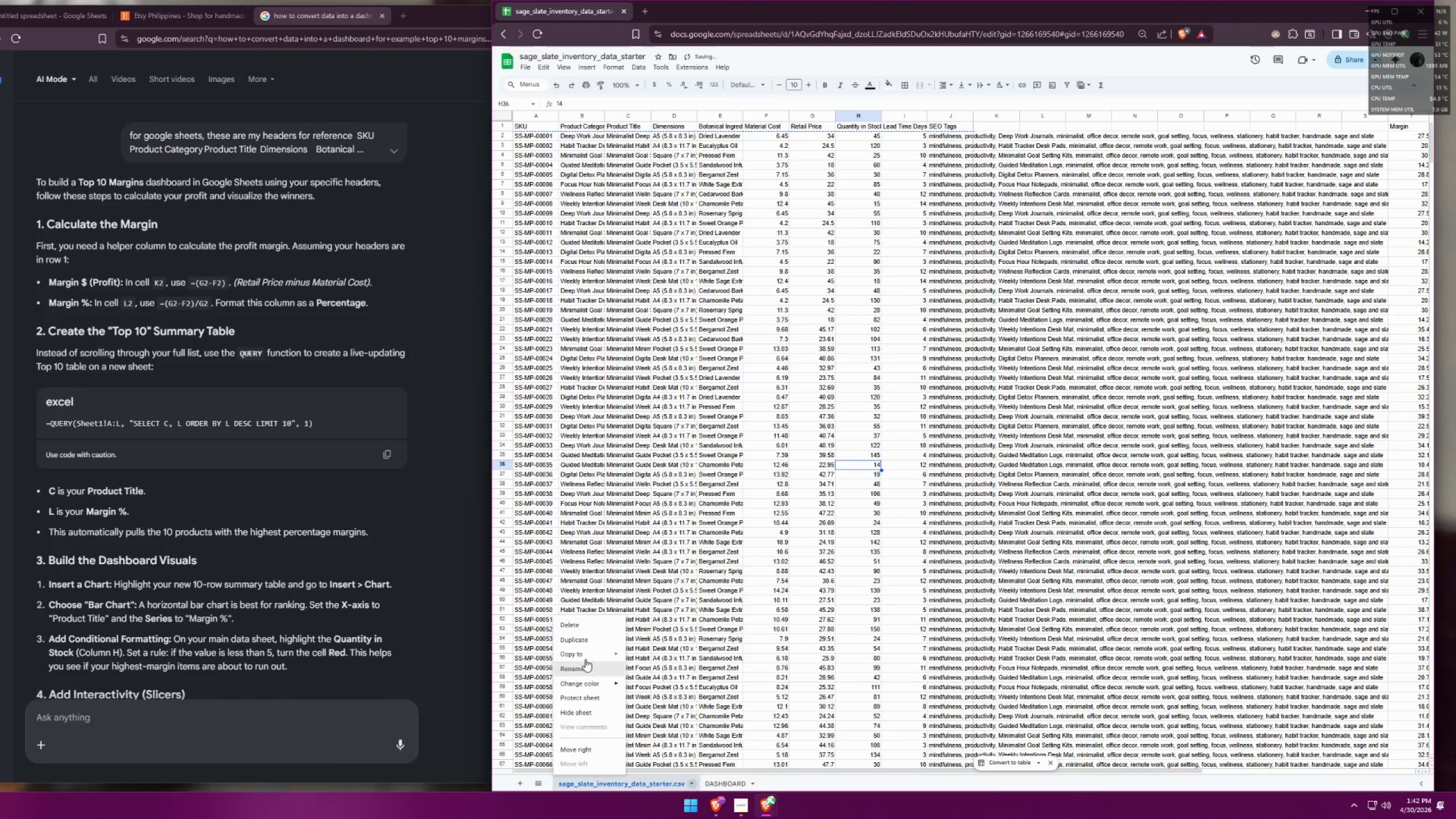 
left_click([580, 670])
 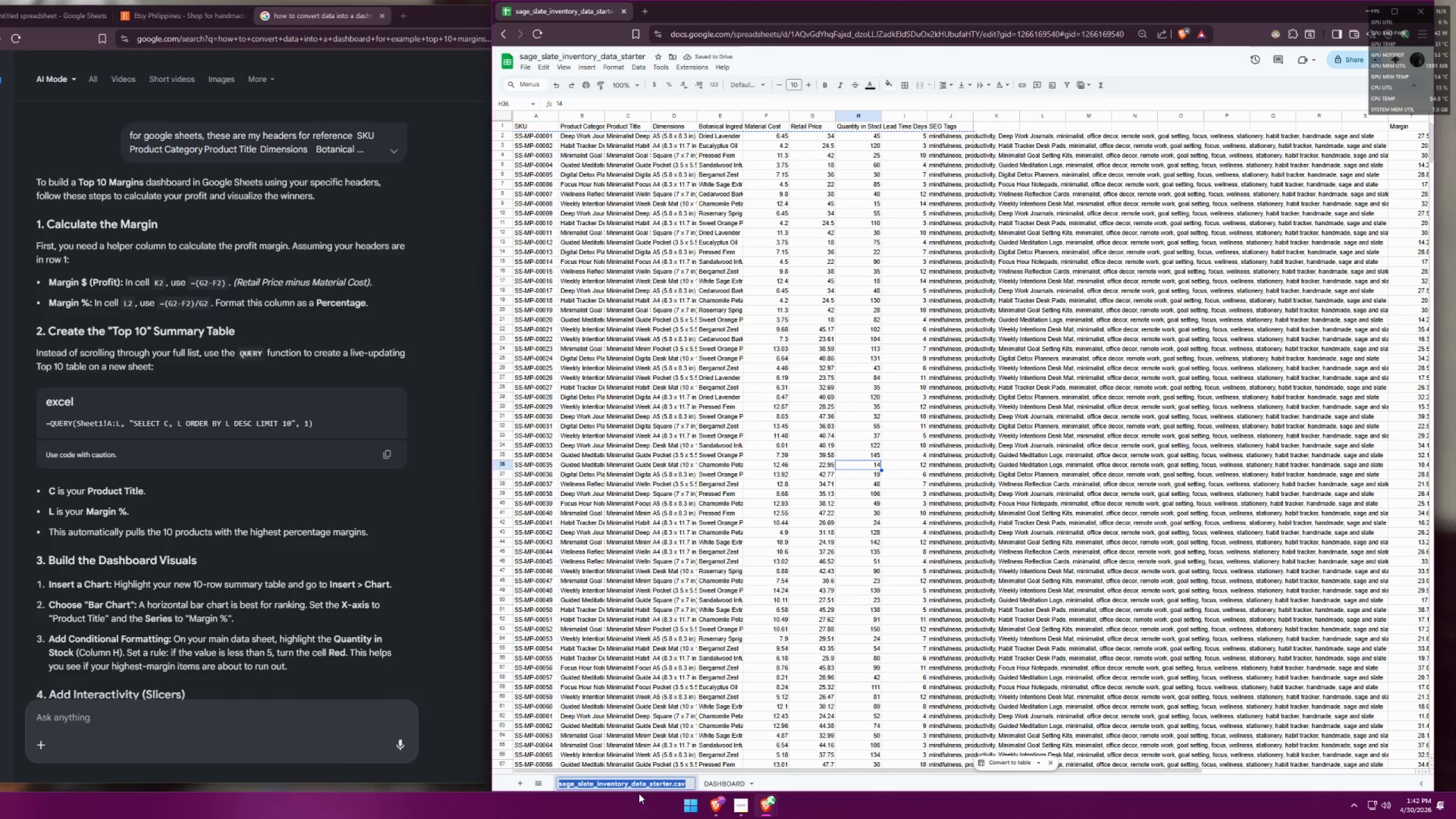 
key(Control+ControlLeft)
 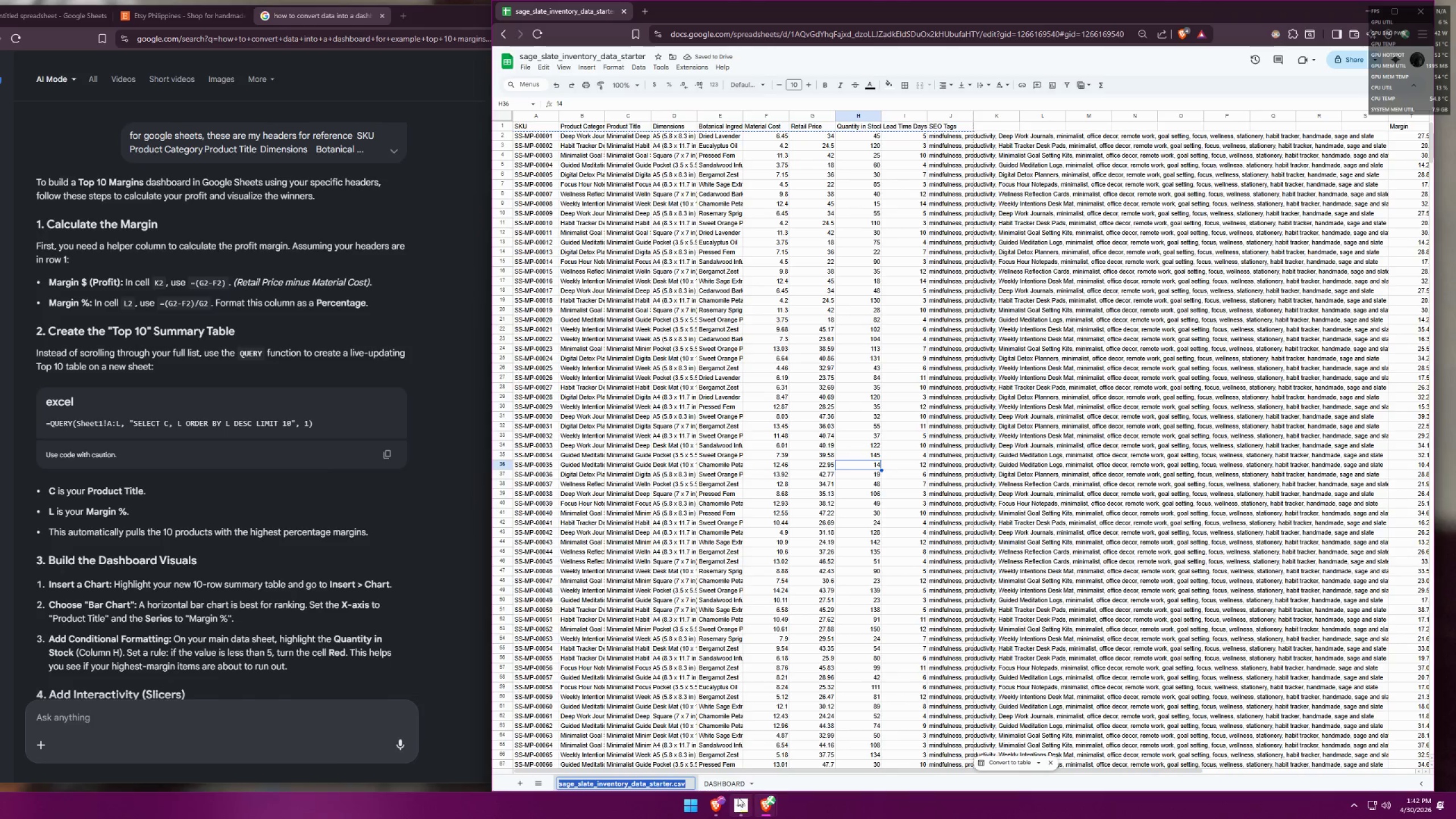 
key(Control+C)
 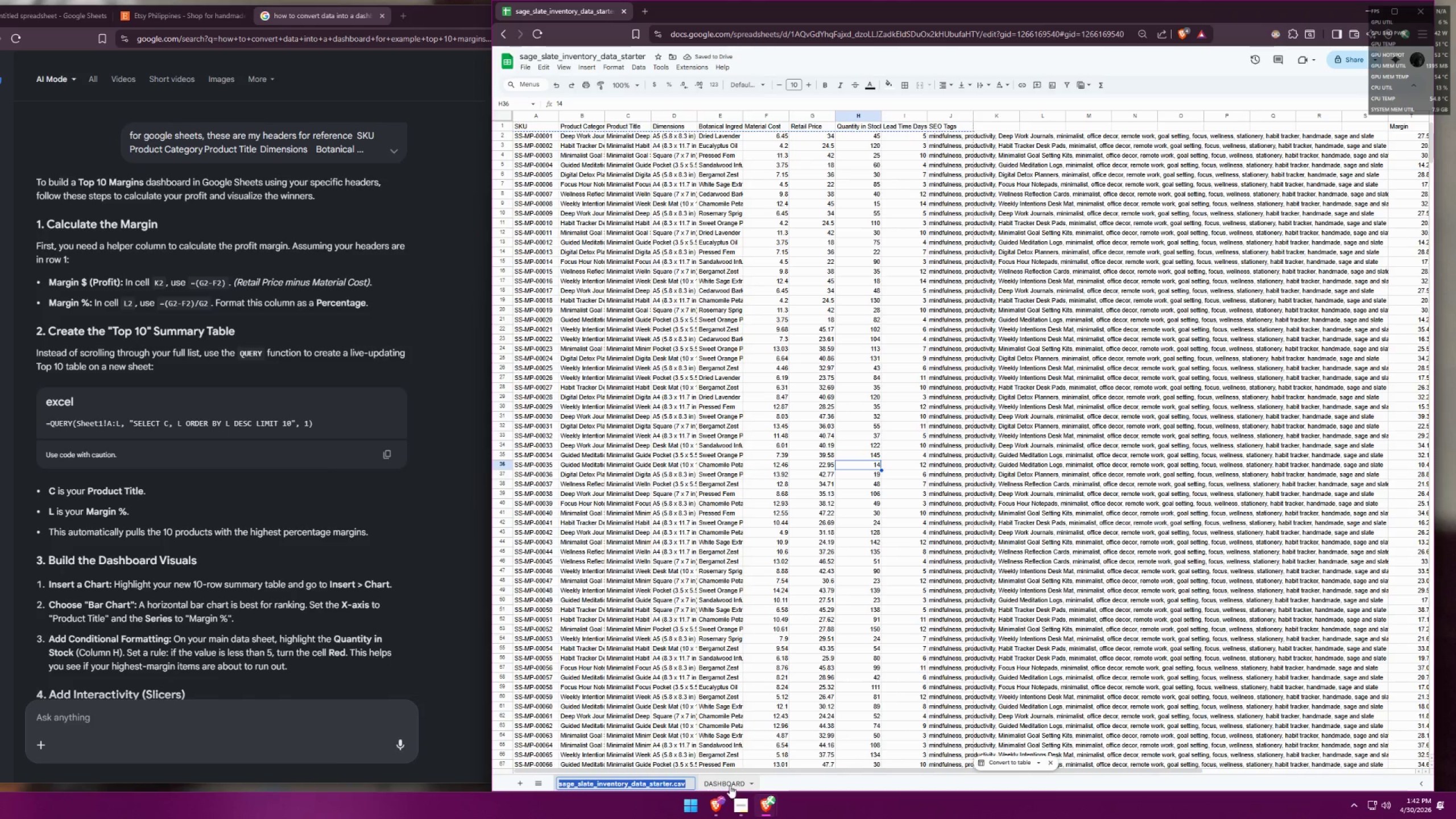 
left_click([730, 785])
 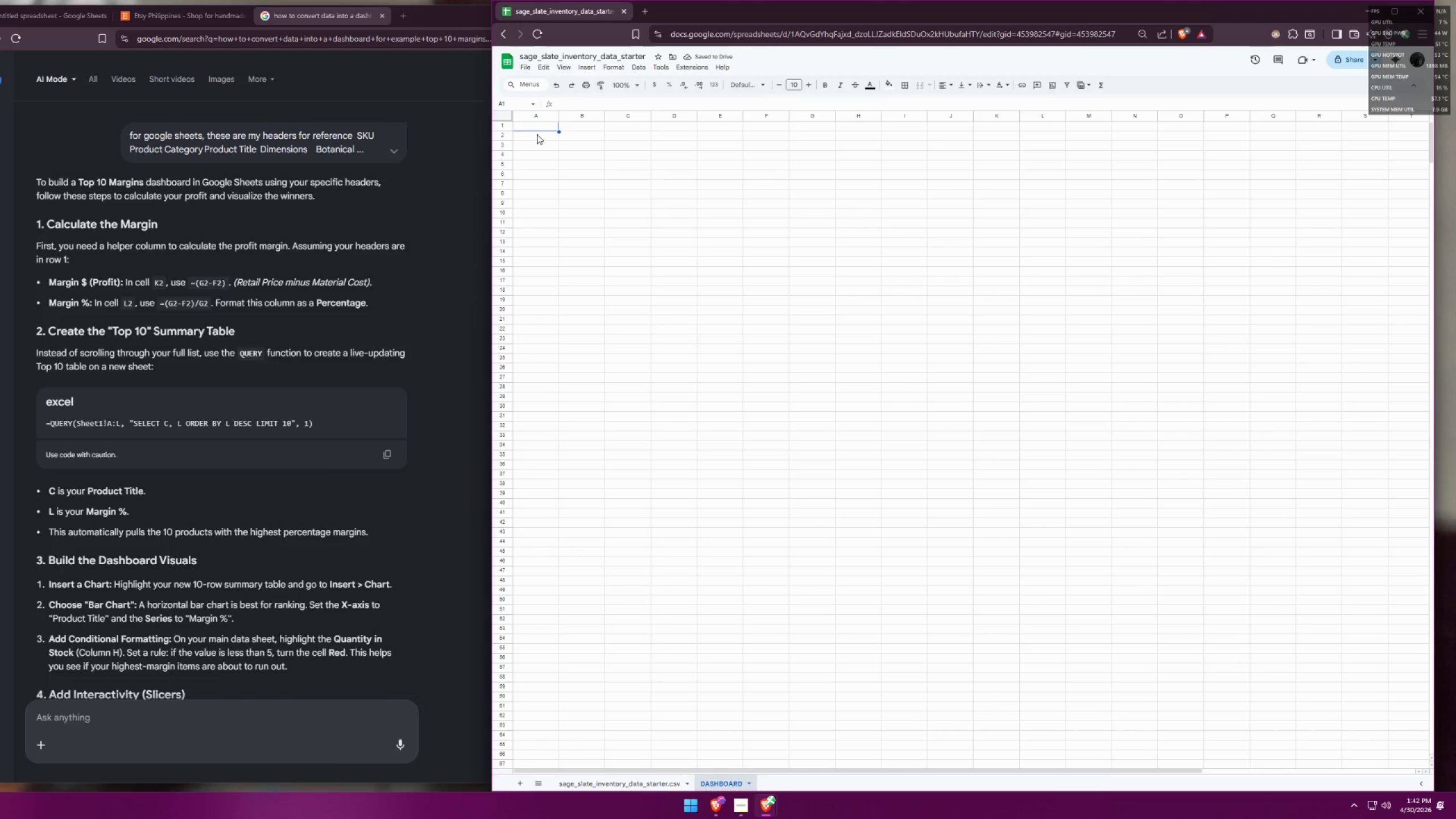 
double_click([538, 123])
 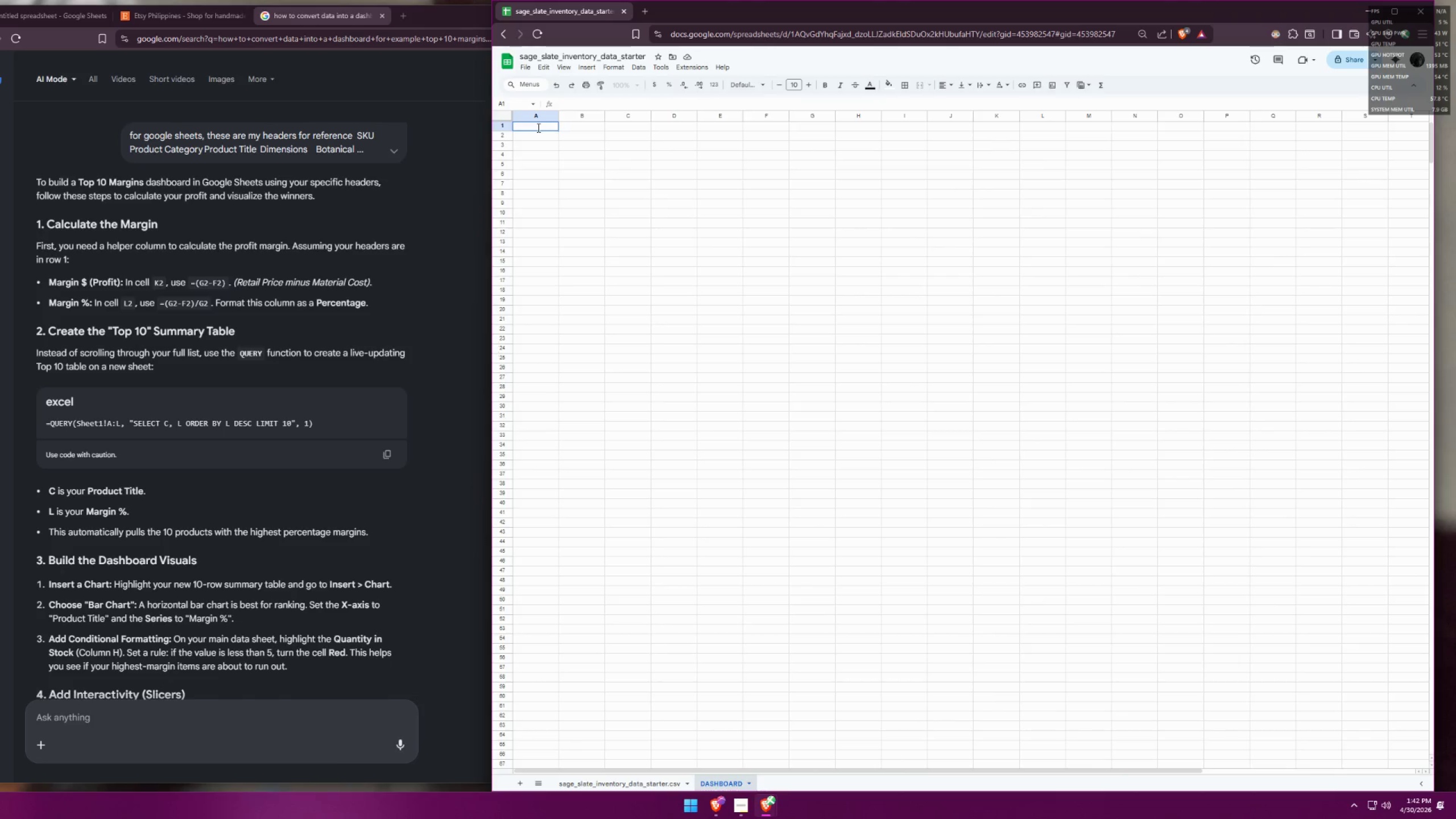 
type(=quert)
key(Backspace)
type(yP)
key(Backspace)
type(()
 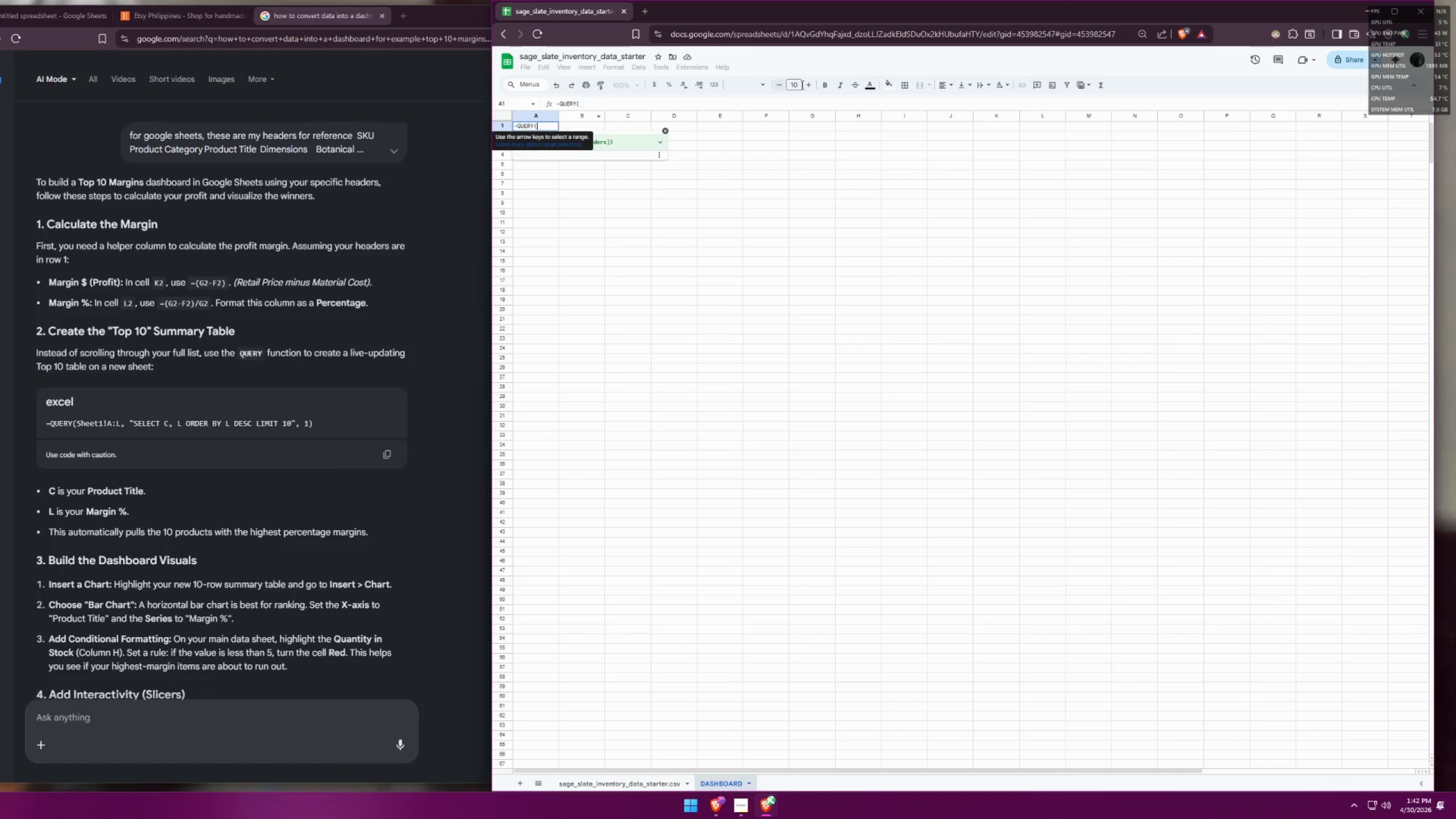 
key(Control+V)
 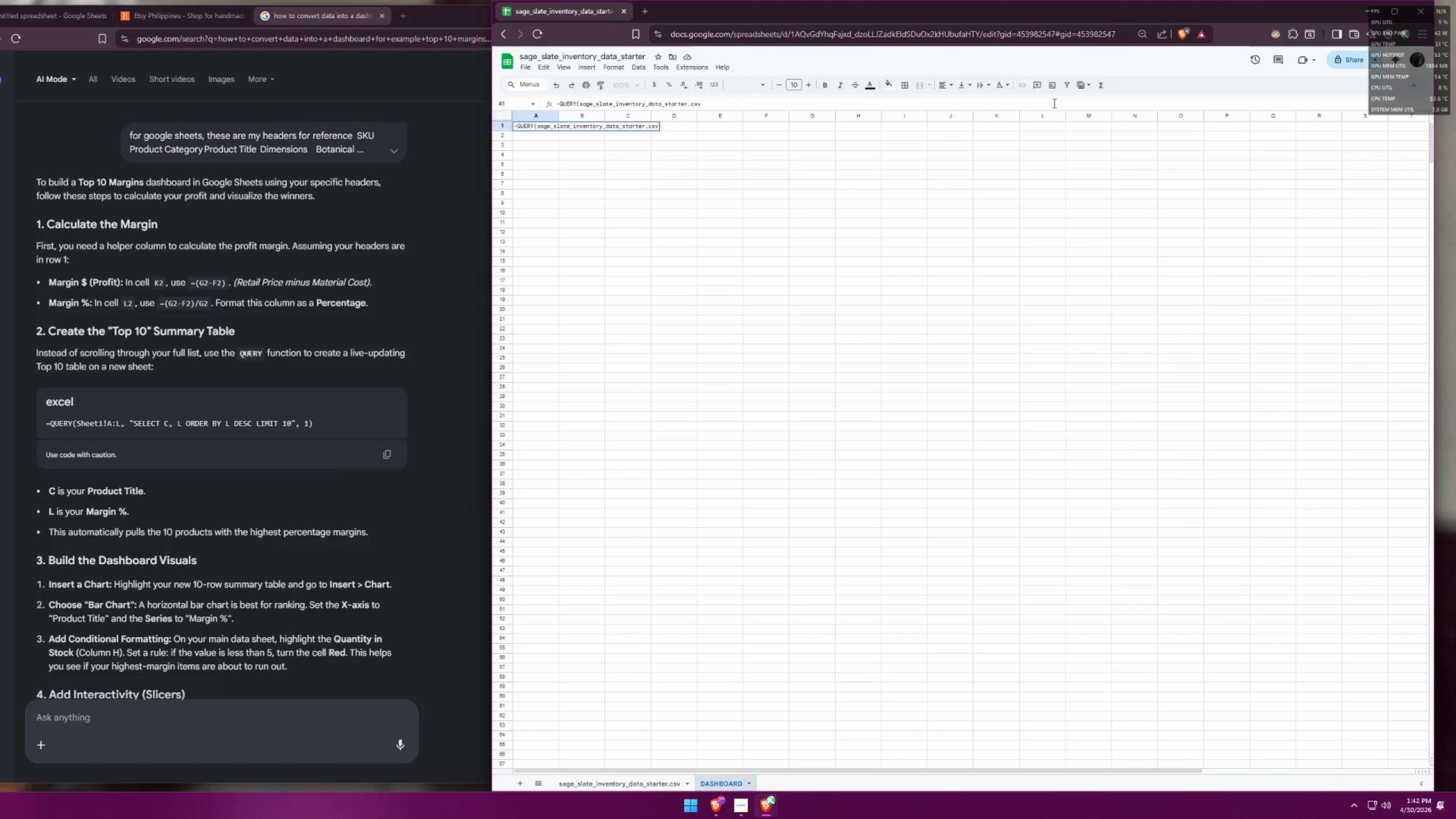 
type(!A)
key(Backspace)
type(a:l)
 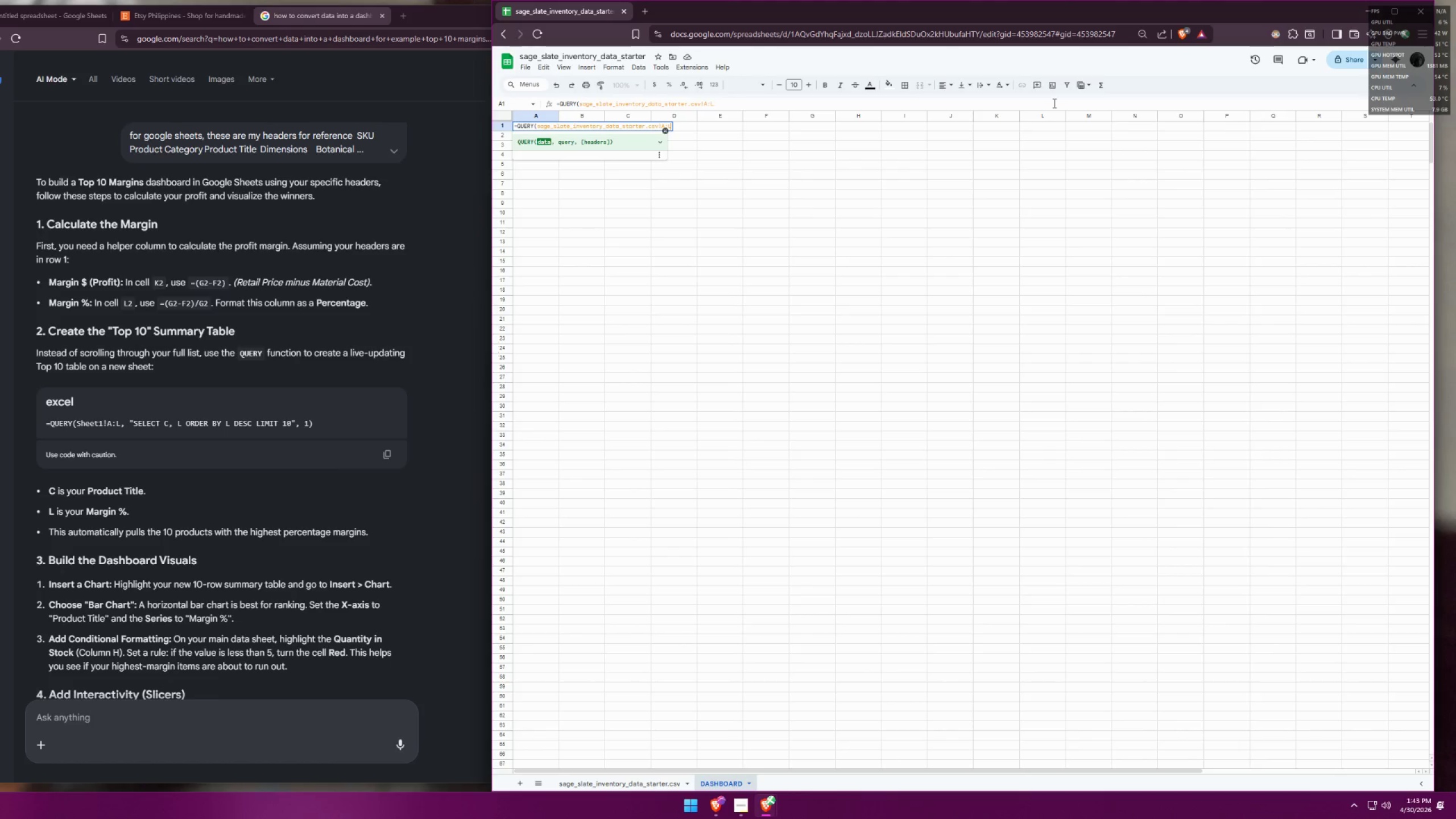 
wait(8.09)
 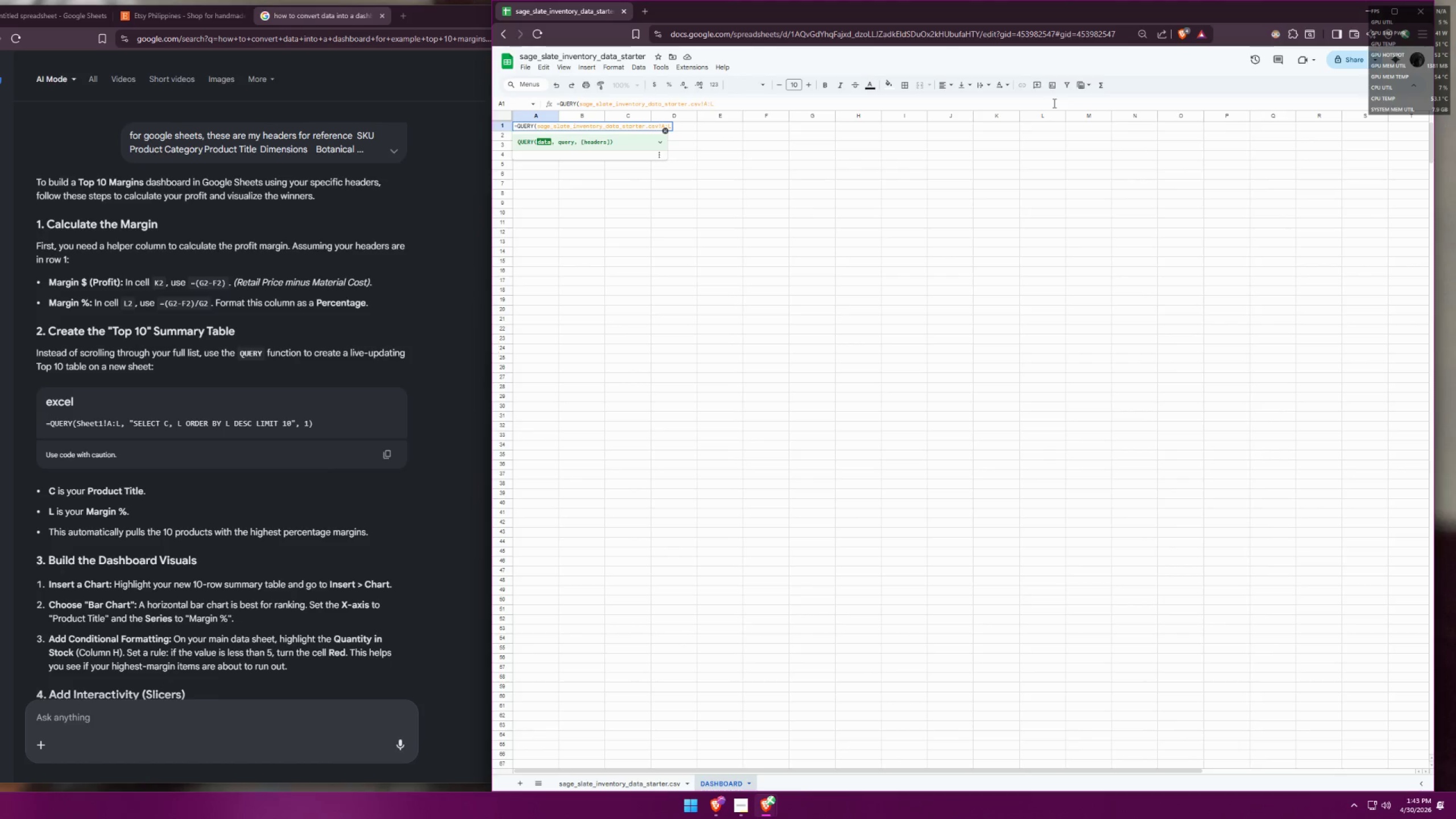 
type(,"select c,l)
key(Backspace)
type( l order by l desc limit 10", 1_)
key(Backspace)
type(+)
key(Backspace)
type(_)
key(Backspace)
type())
 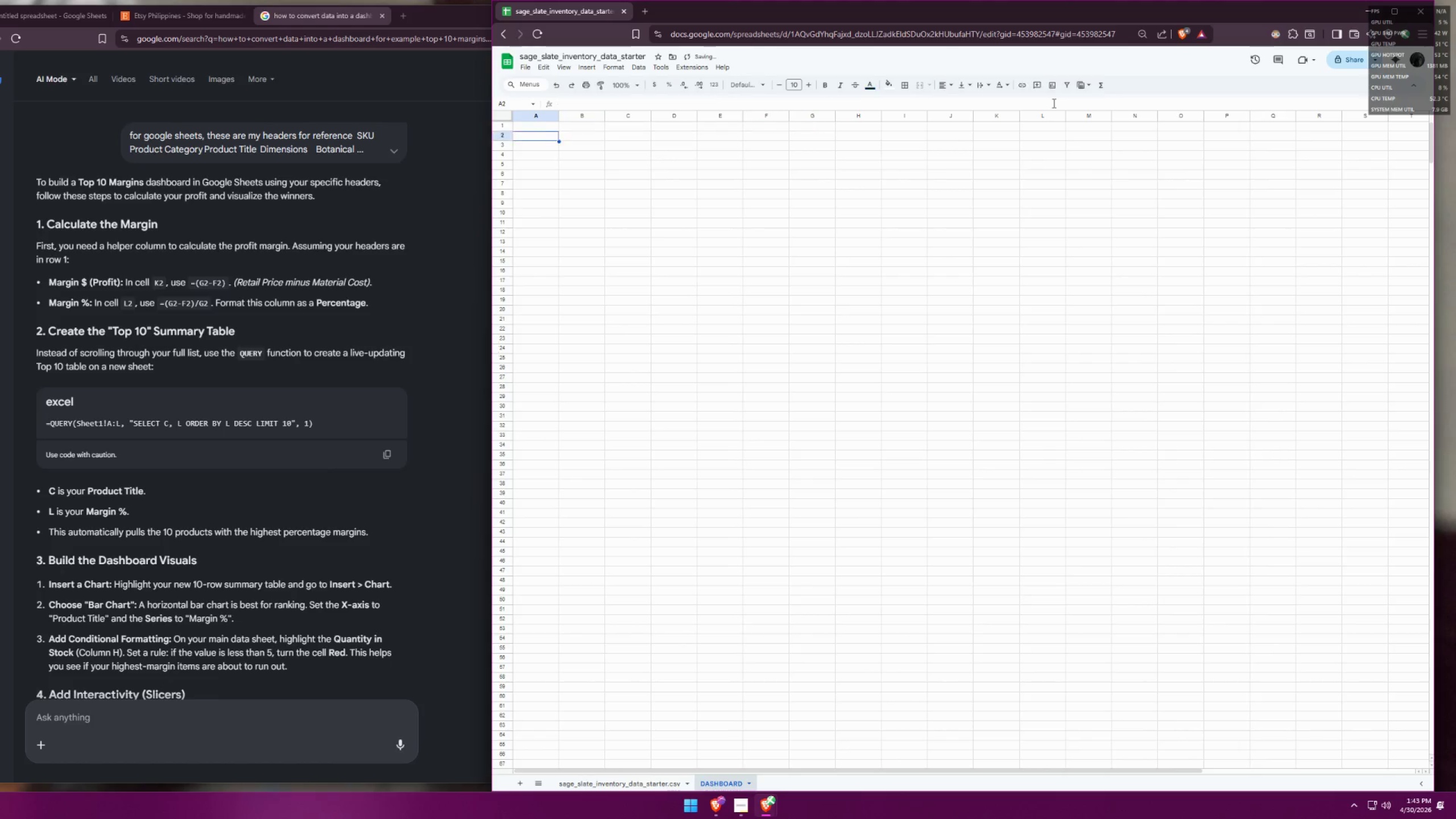 
 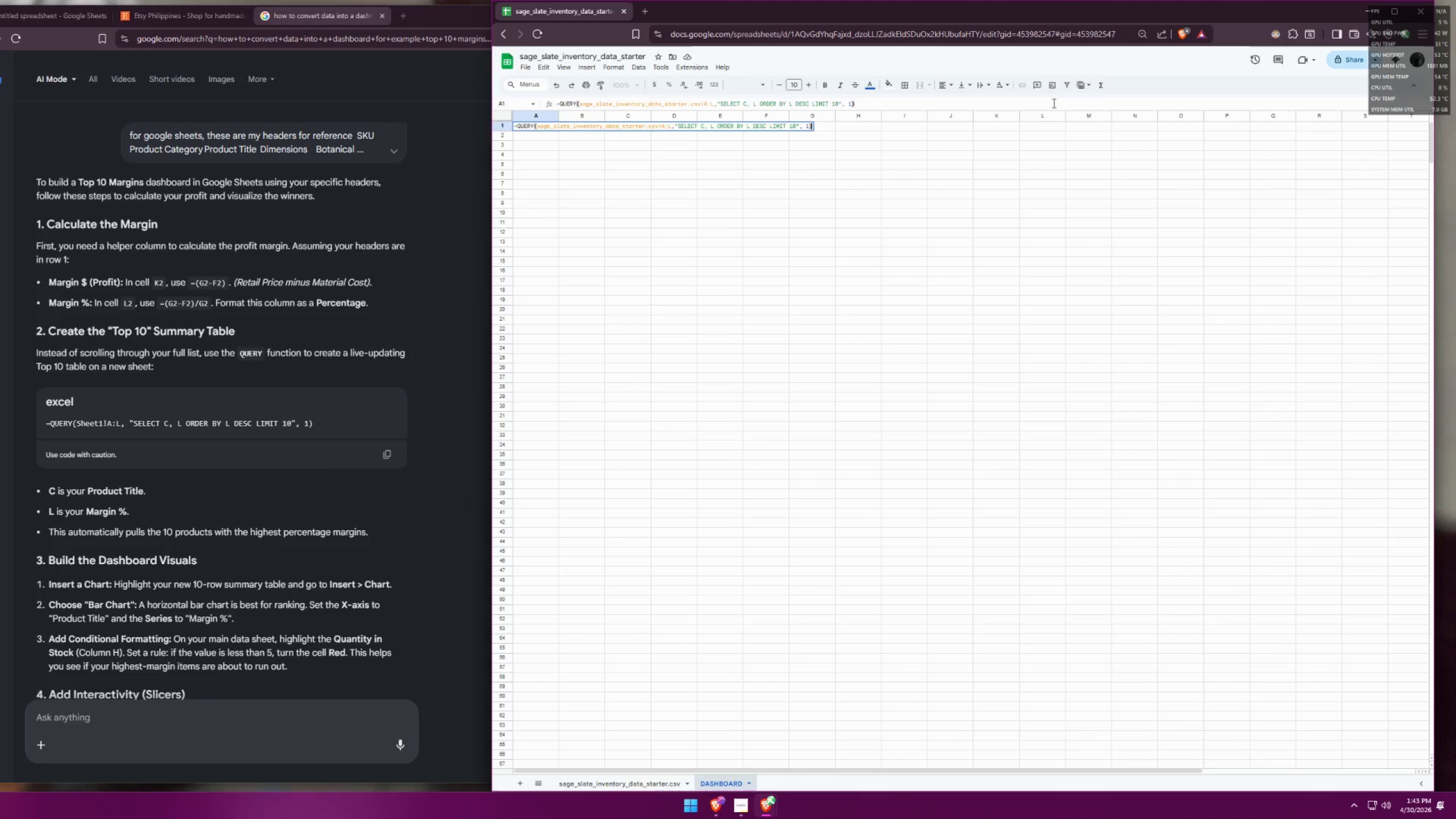 
key(Enter)
 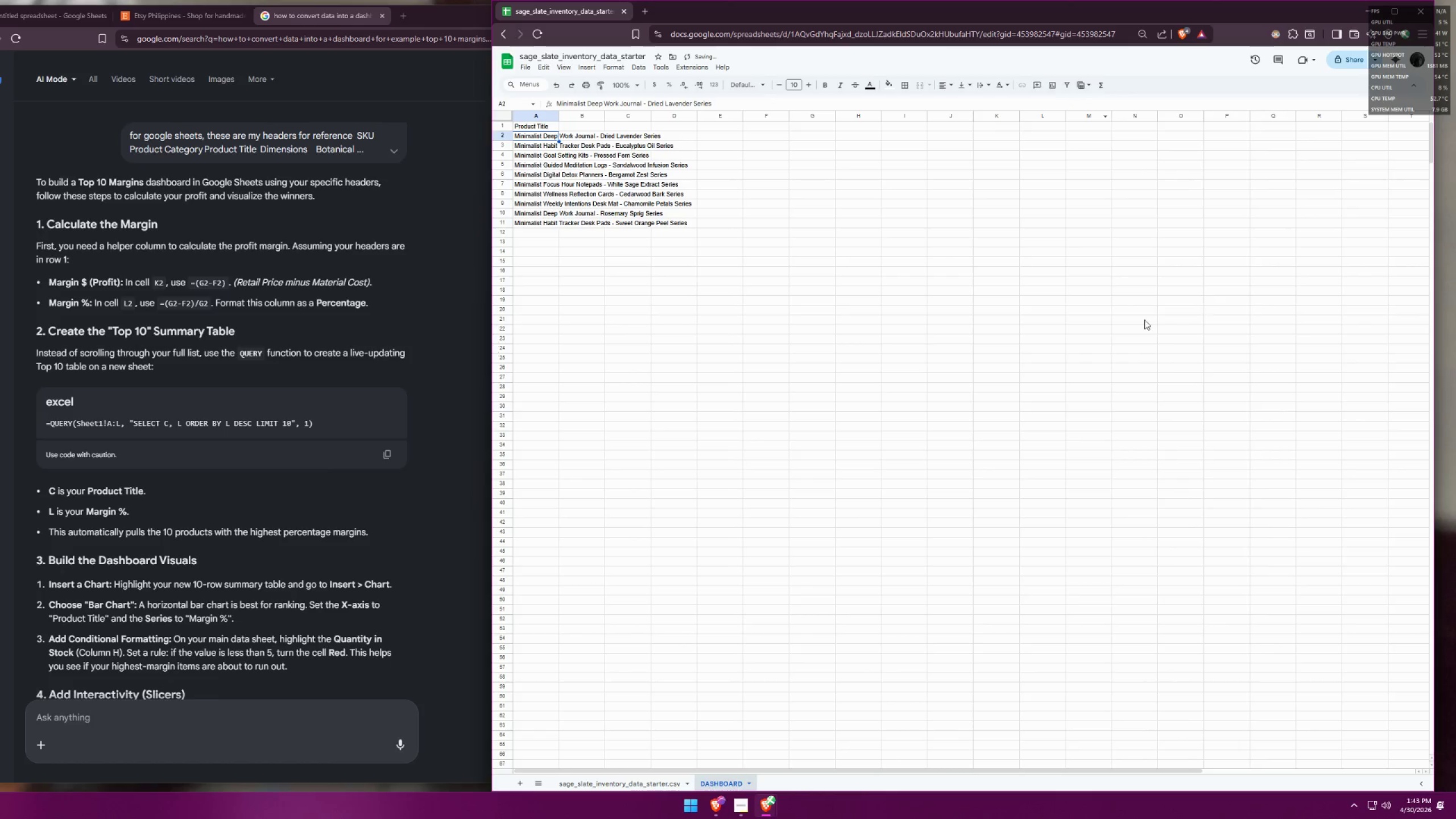 
left_click([777, 239])
 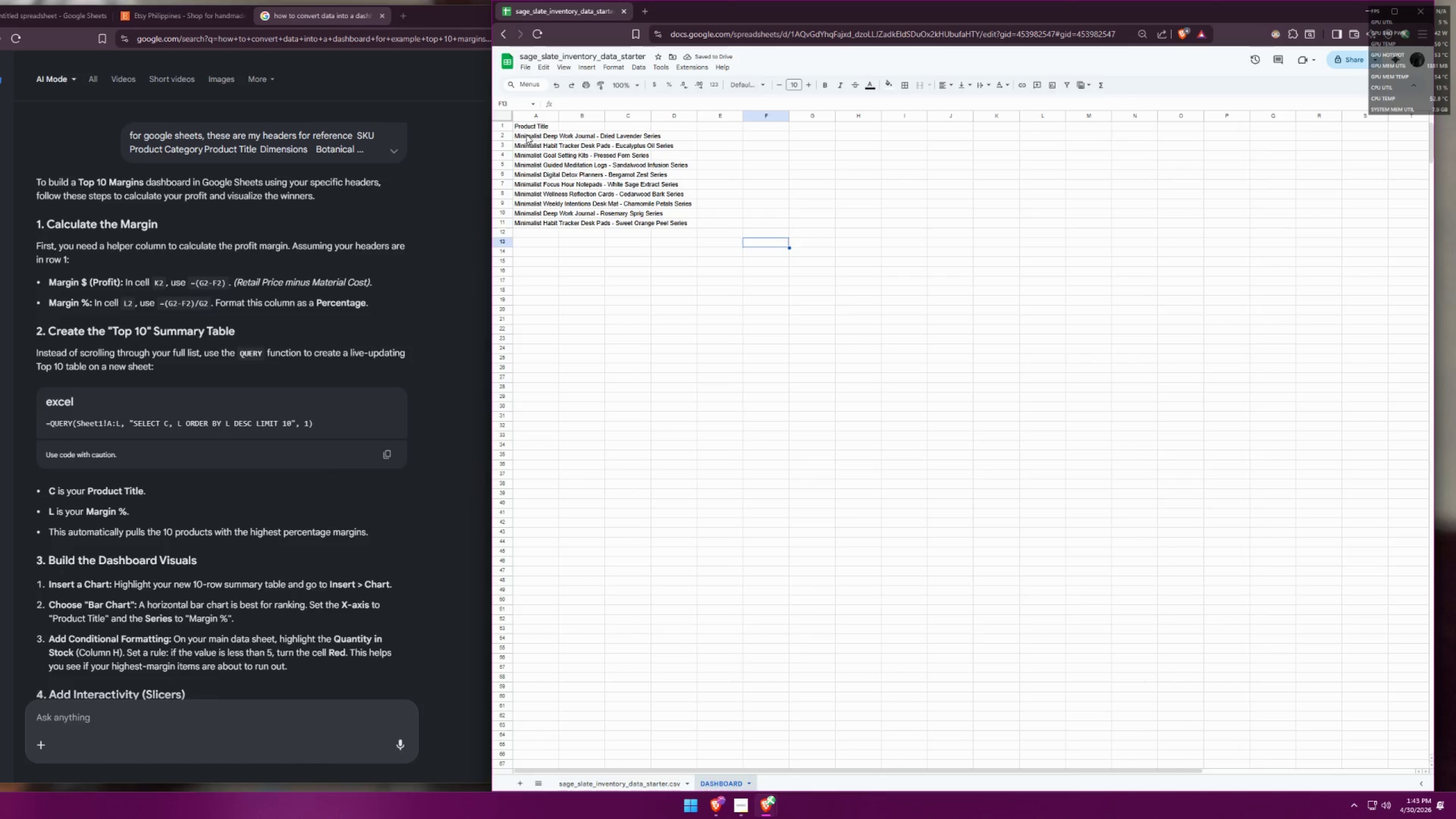 
left_click_drag(start_coordinate=[526, 134], to_coordinate=[523, 218])
 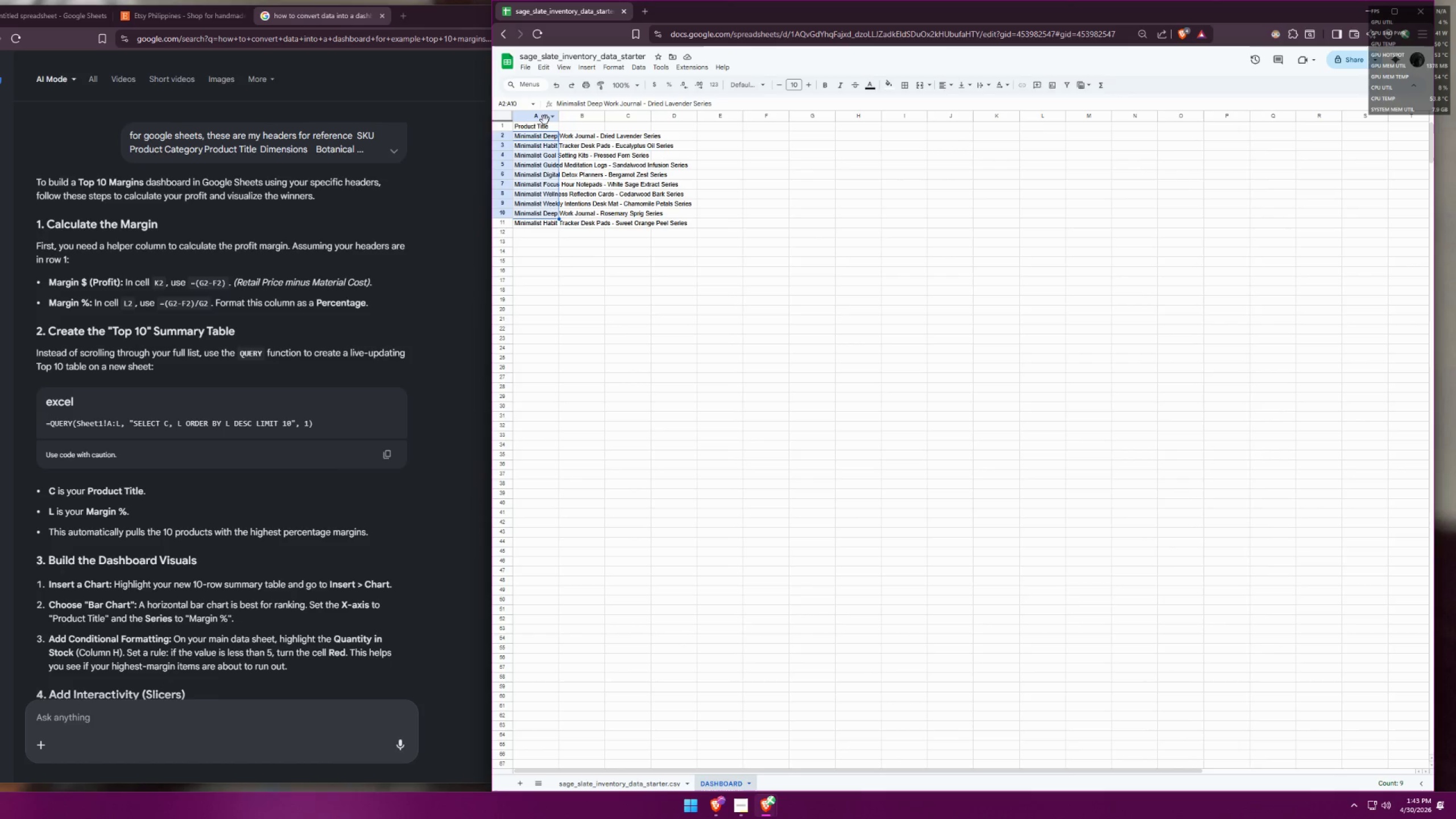 
left_click([544, 120])
 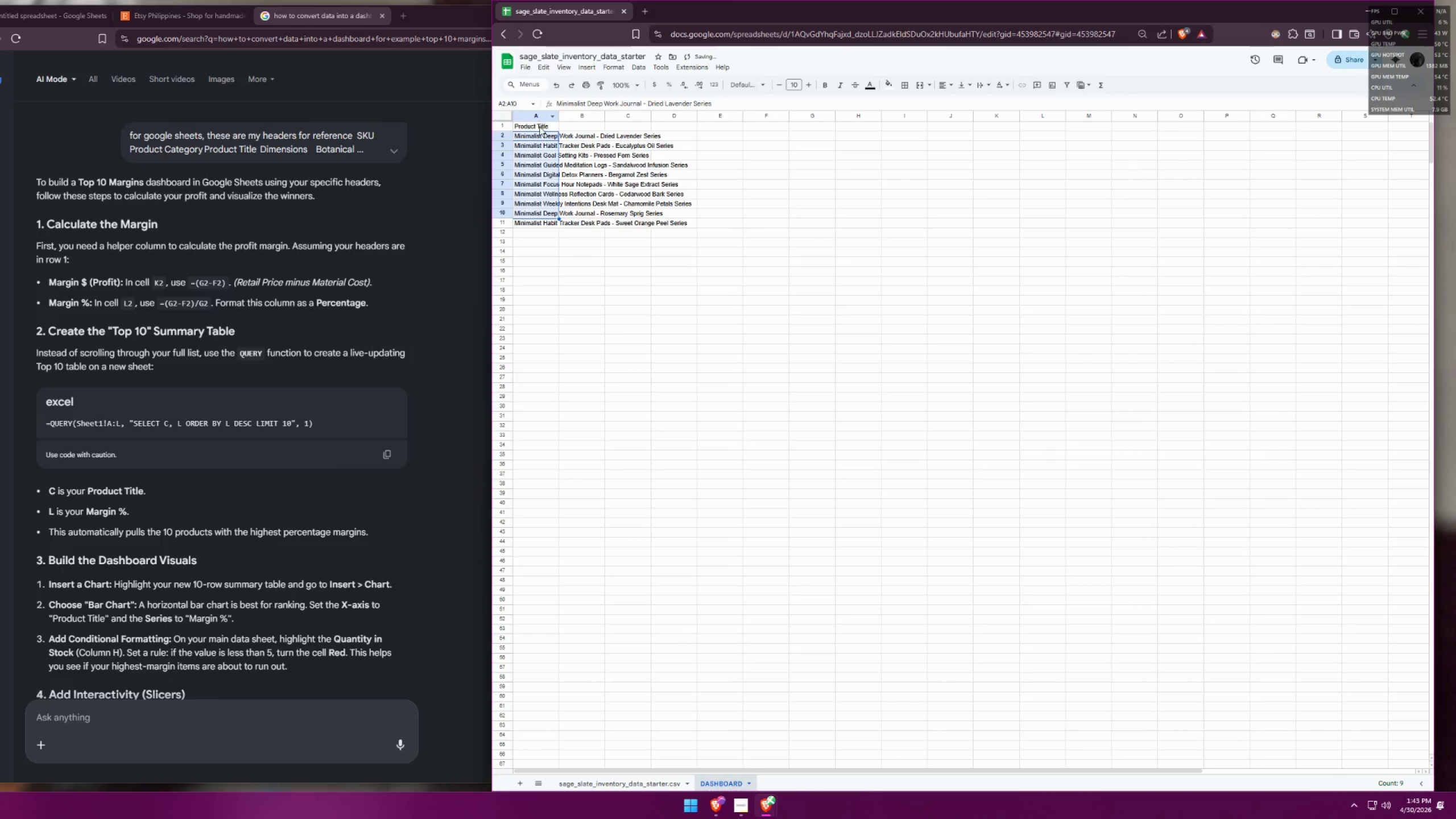 
left_click([535, 128])
 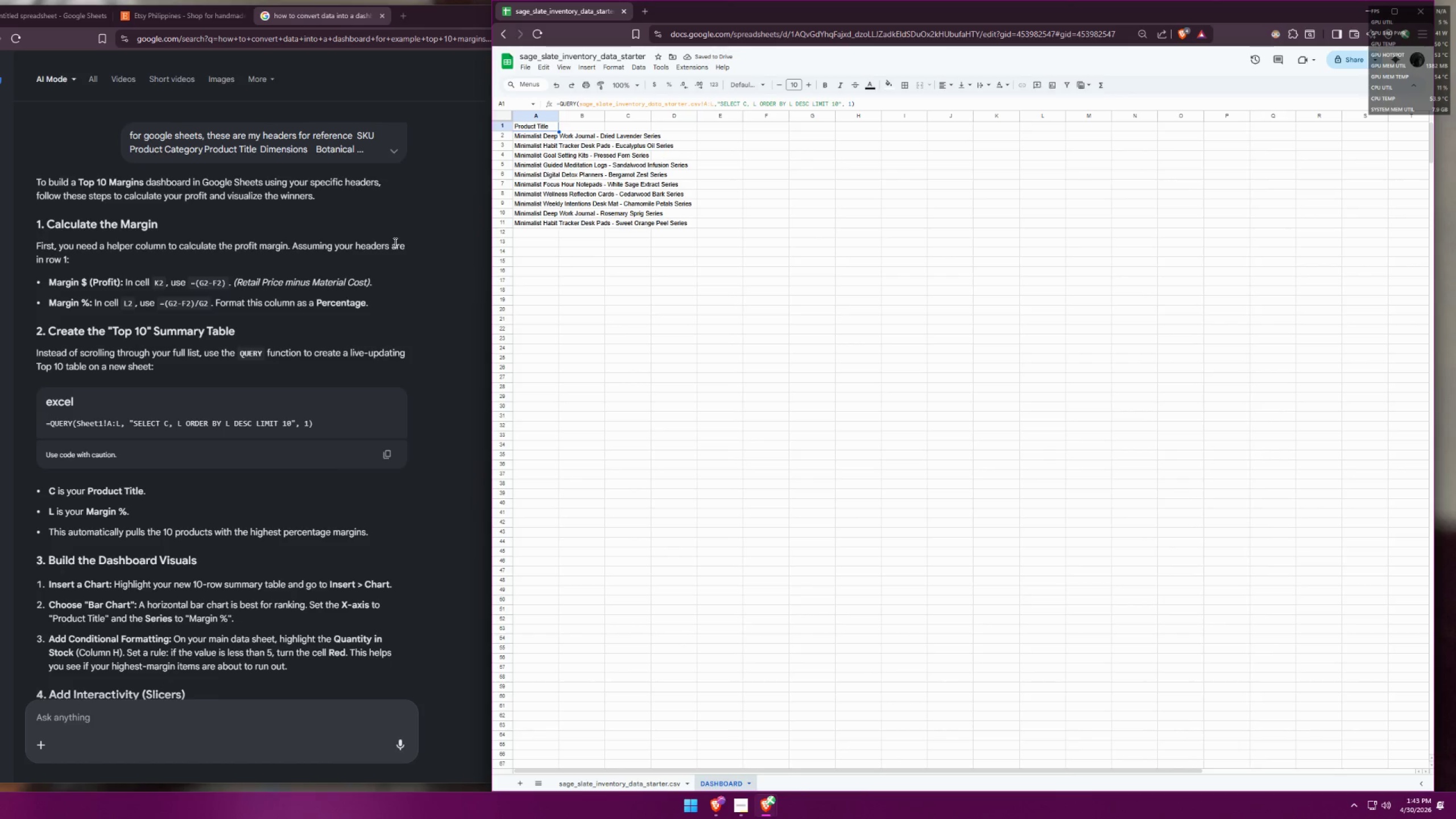 
left_click([572, 295])
 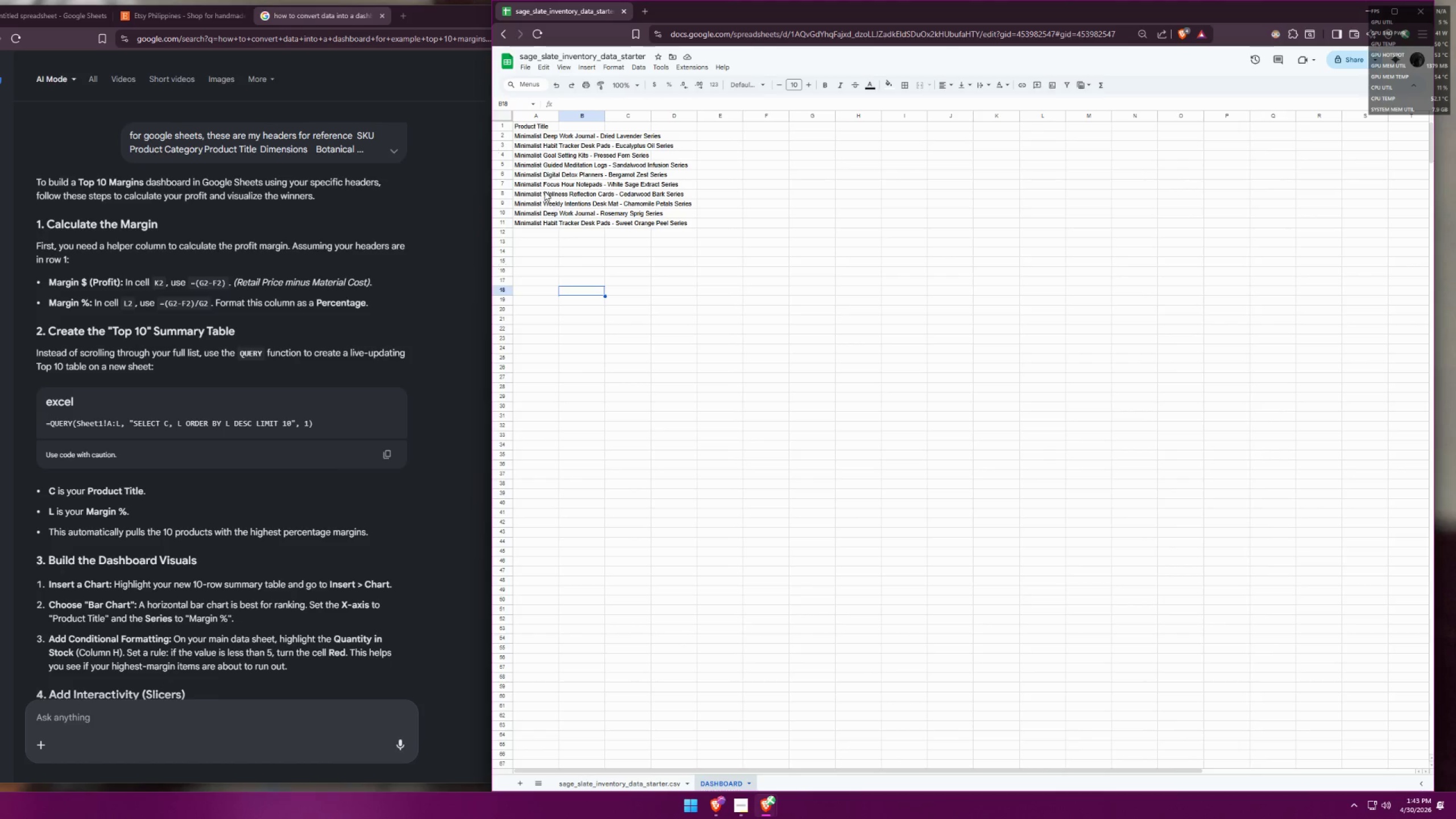 
wait(9.77)
 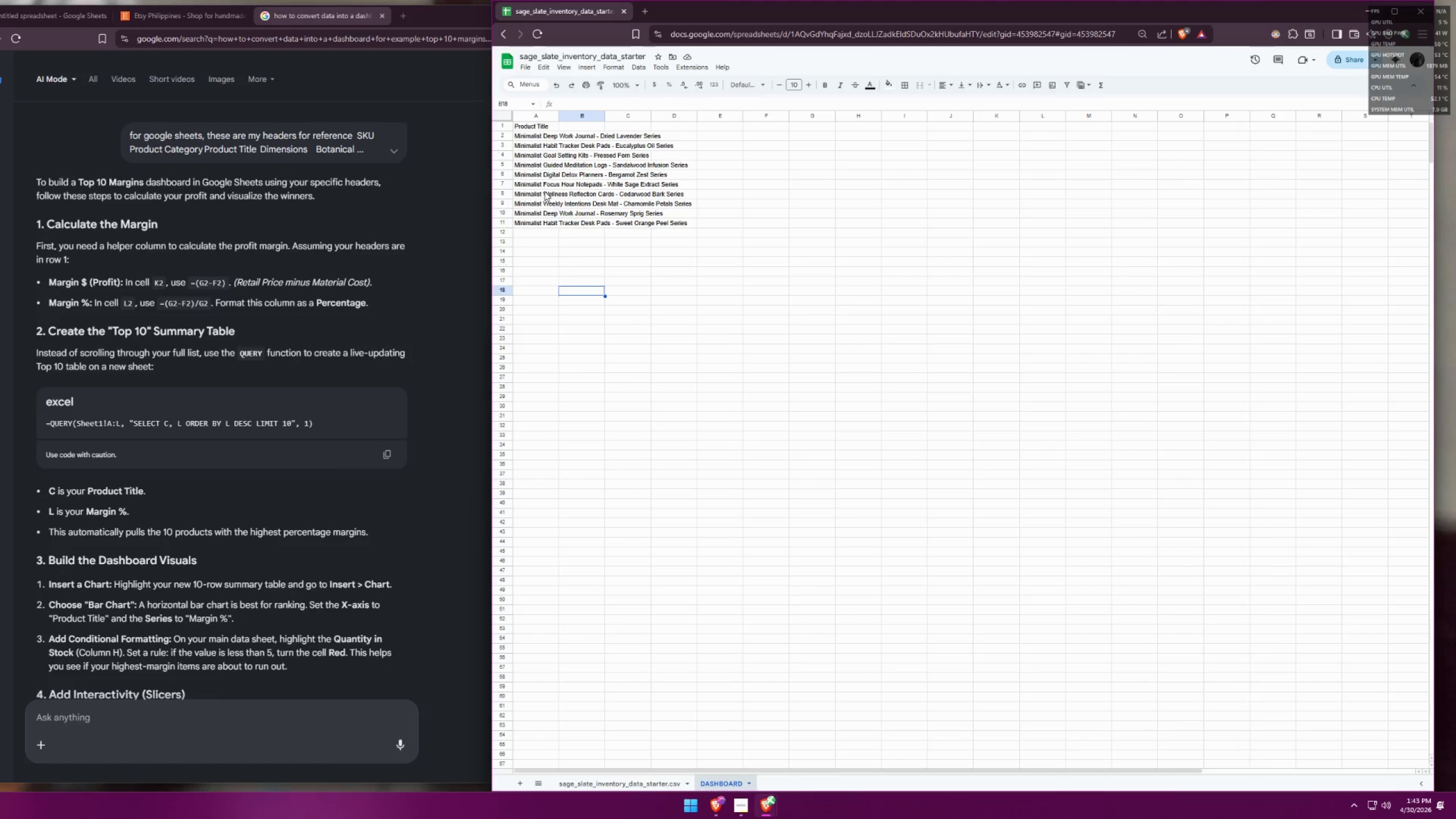 
left_click_drag(start_coordinate=[530, 219], to_coordinate=[526, 128])
 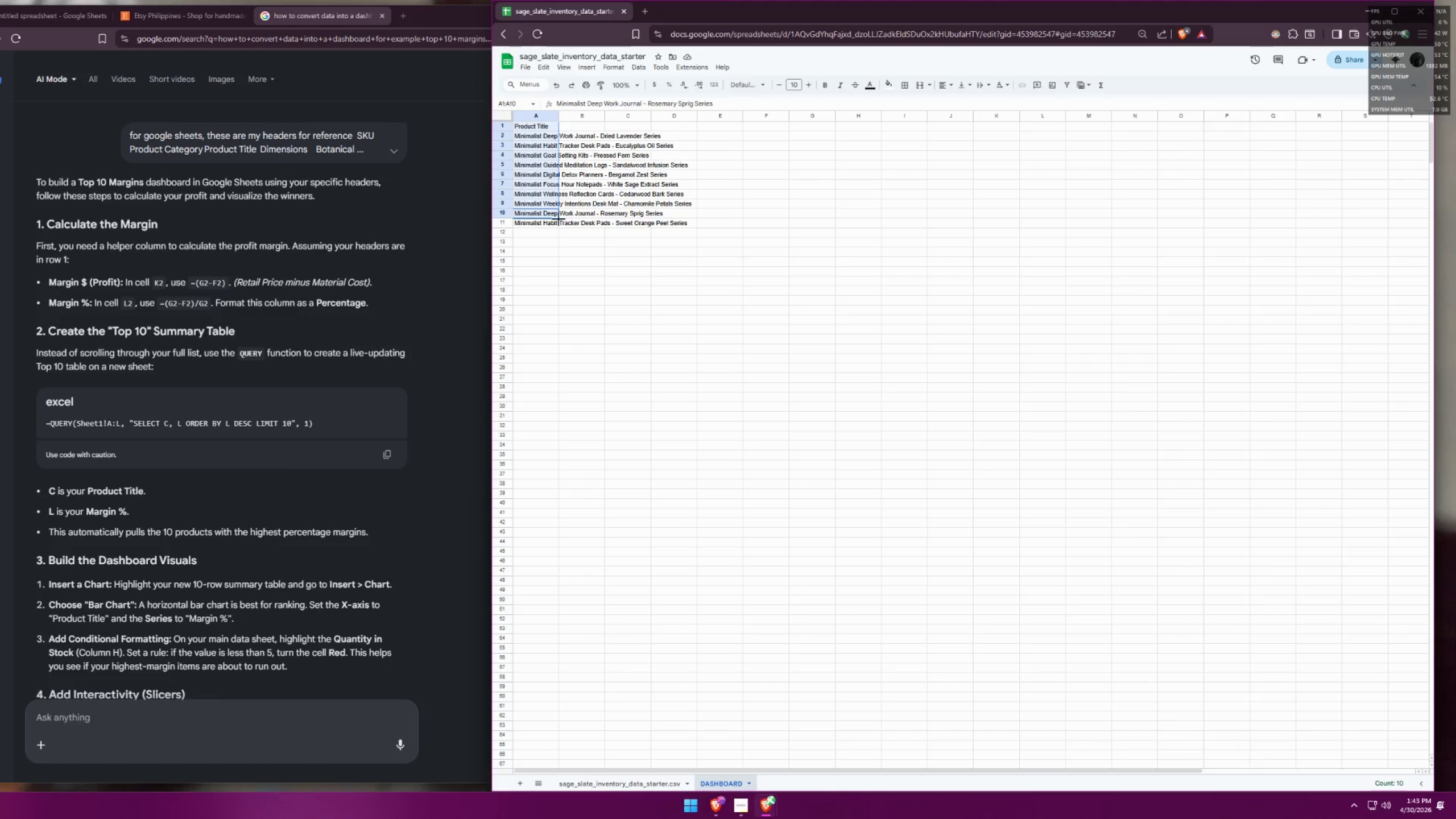 
left_click([559, 231])
 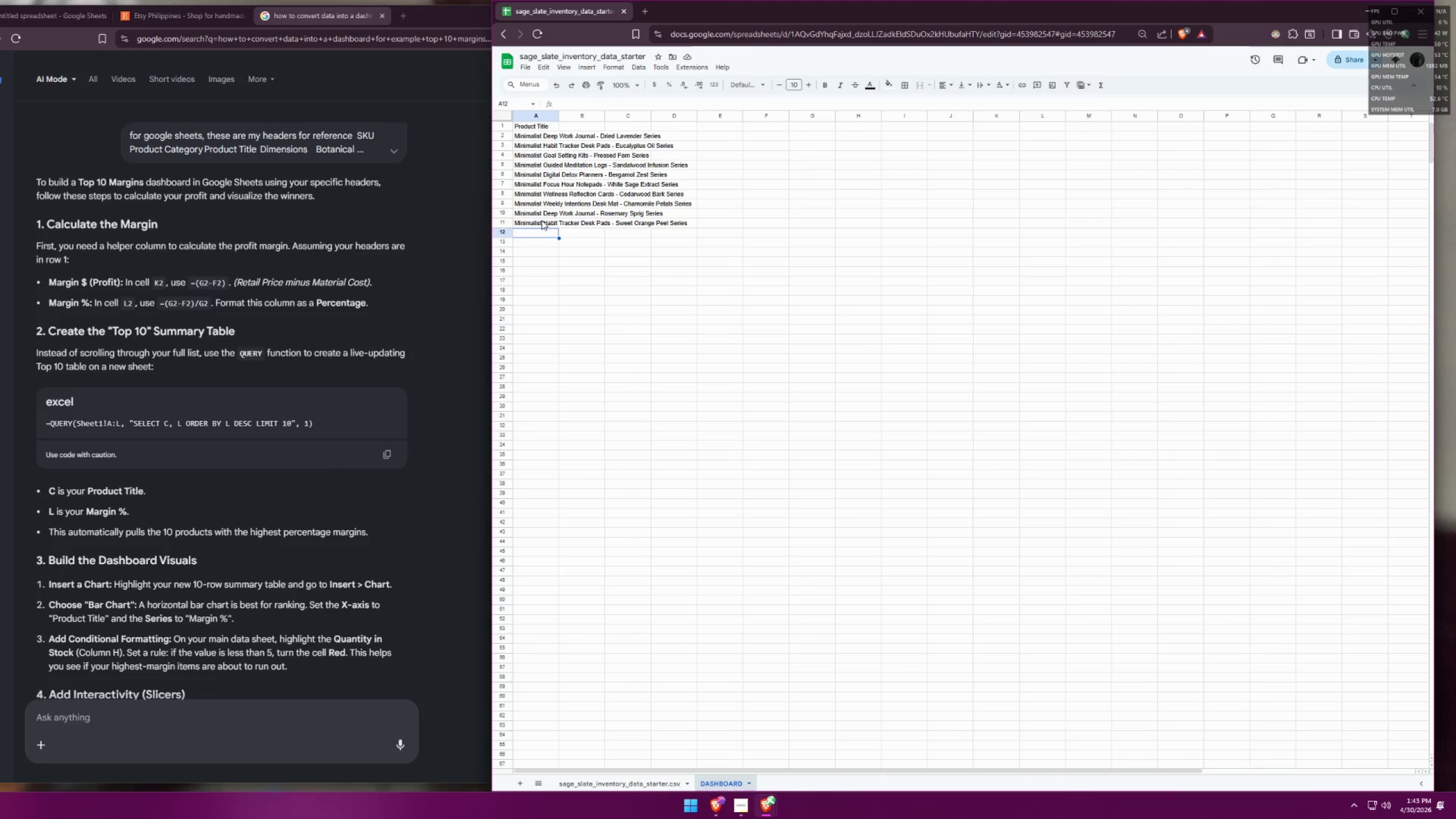 
left_click_drag(start_coordinate=[541, 220], to_coordinate=[536, 140])
 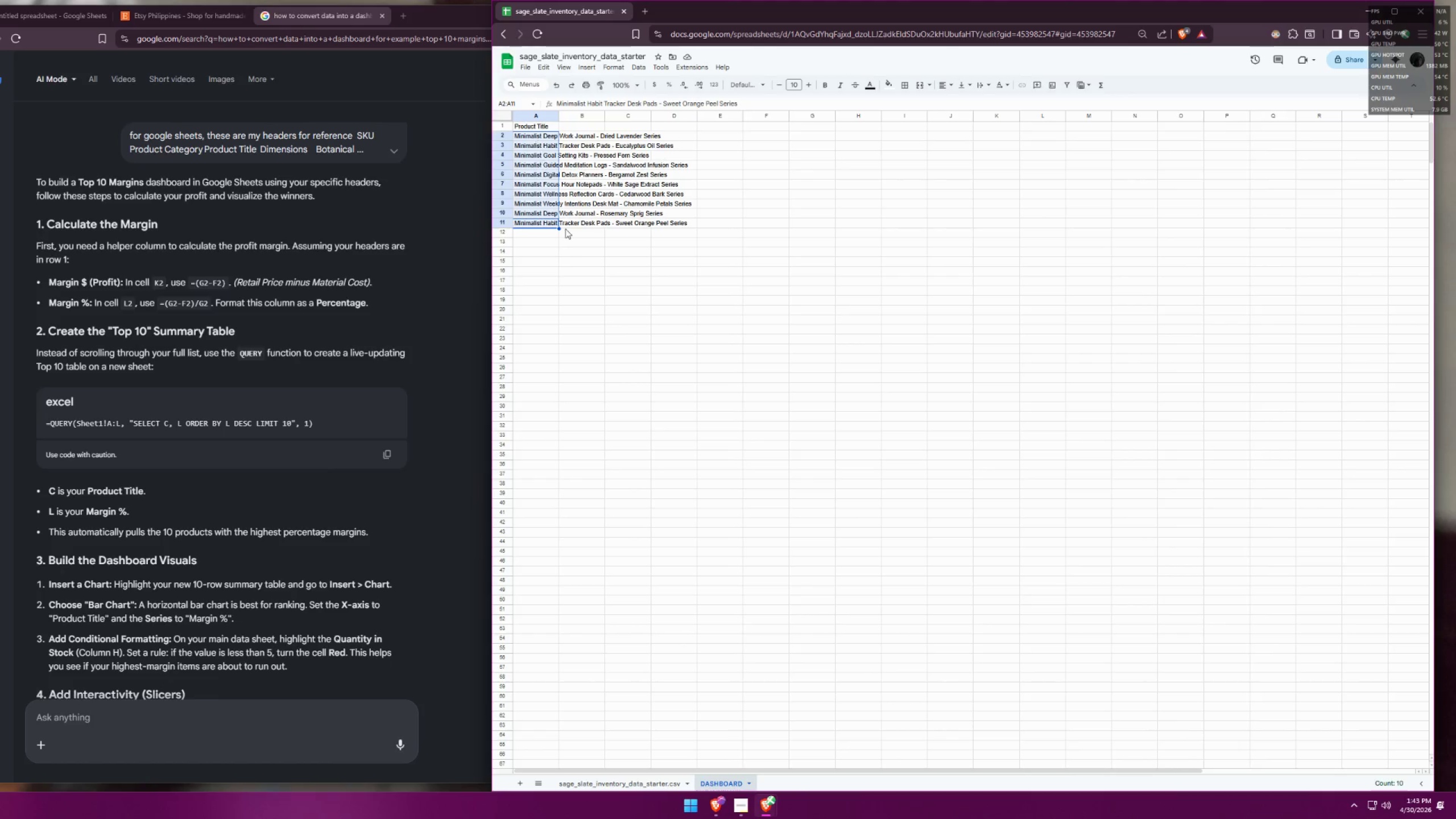 
left_click([574, 258])
 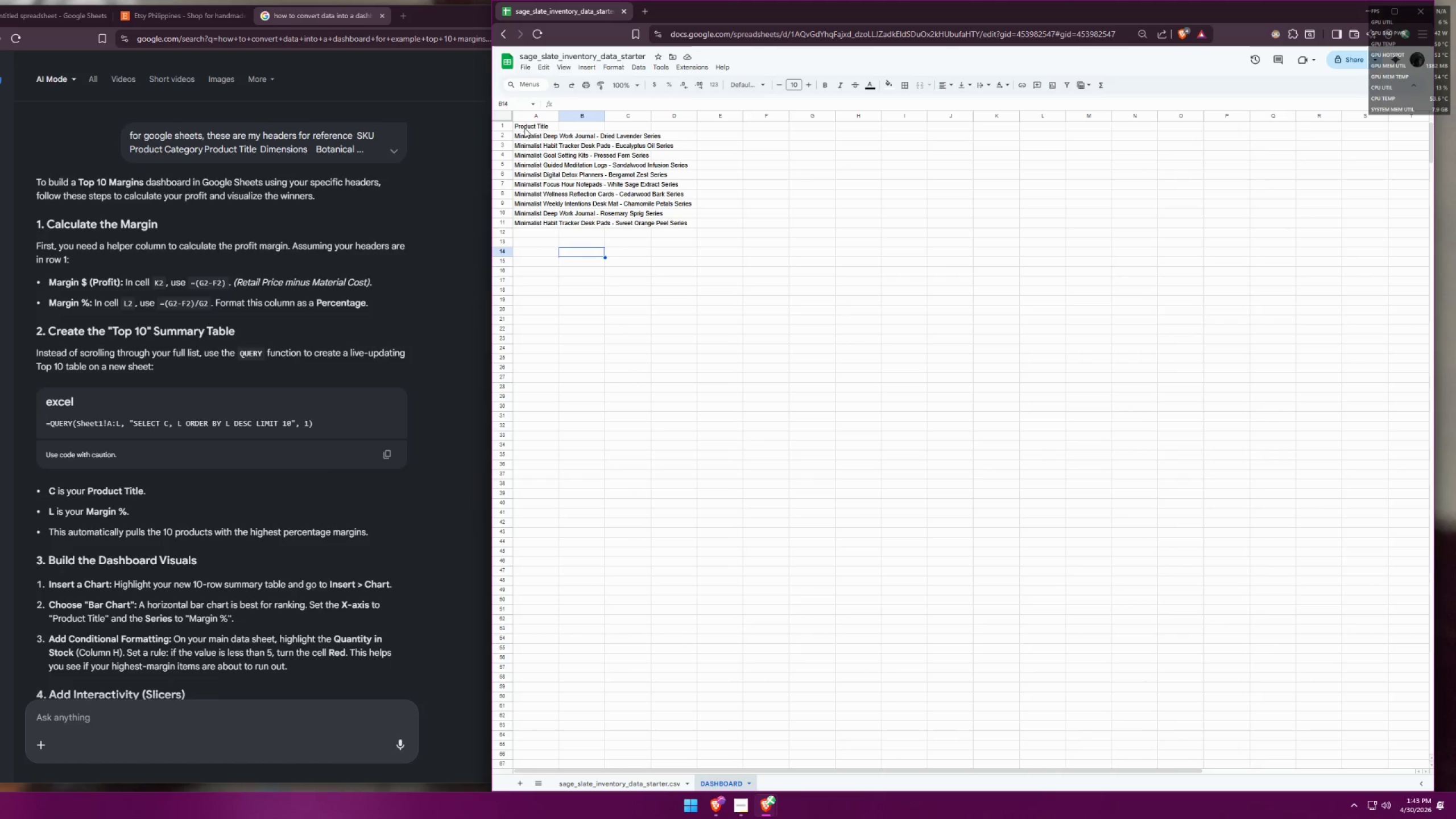 
left_click_drag(start_coordinate=[527, 126], to_coordinate=[544, 220])
 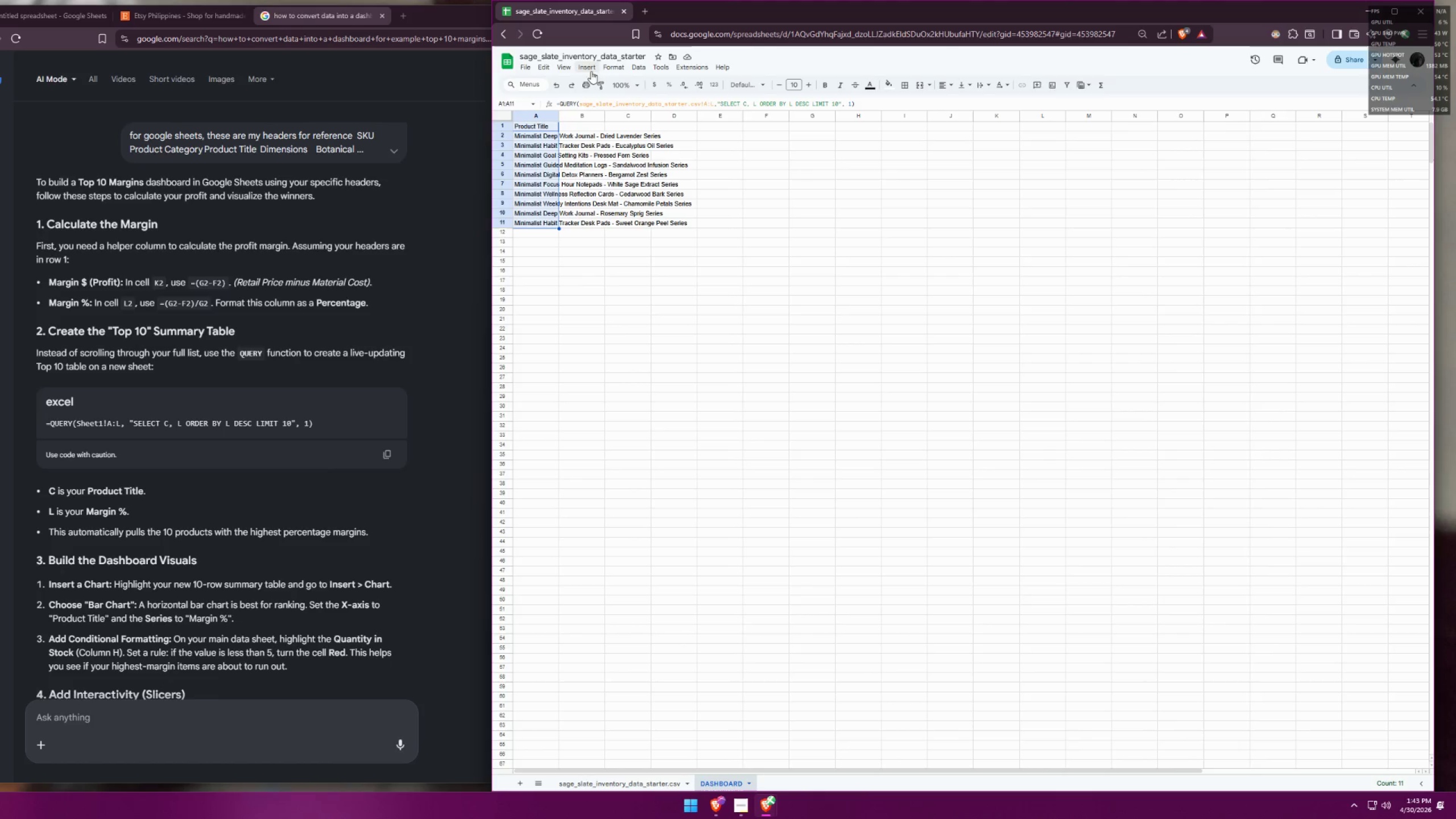 
left_click([594, 66])
 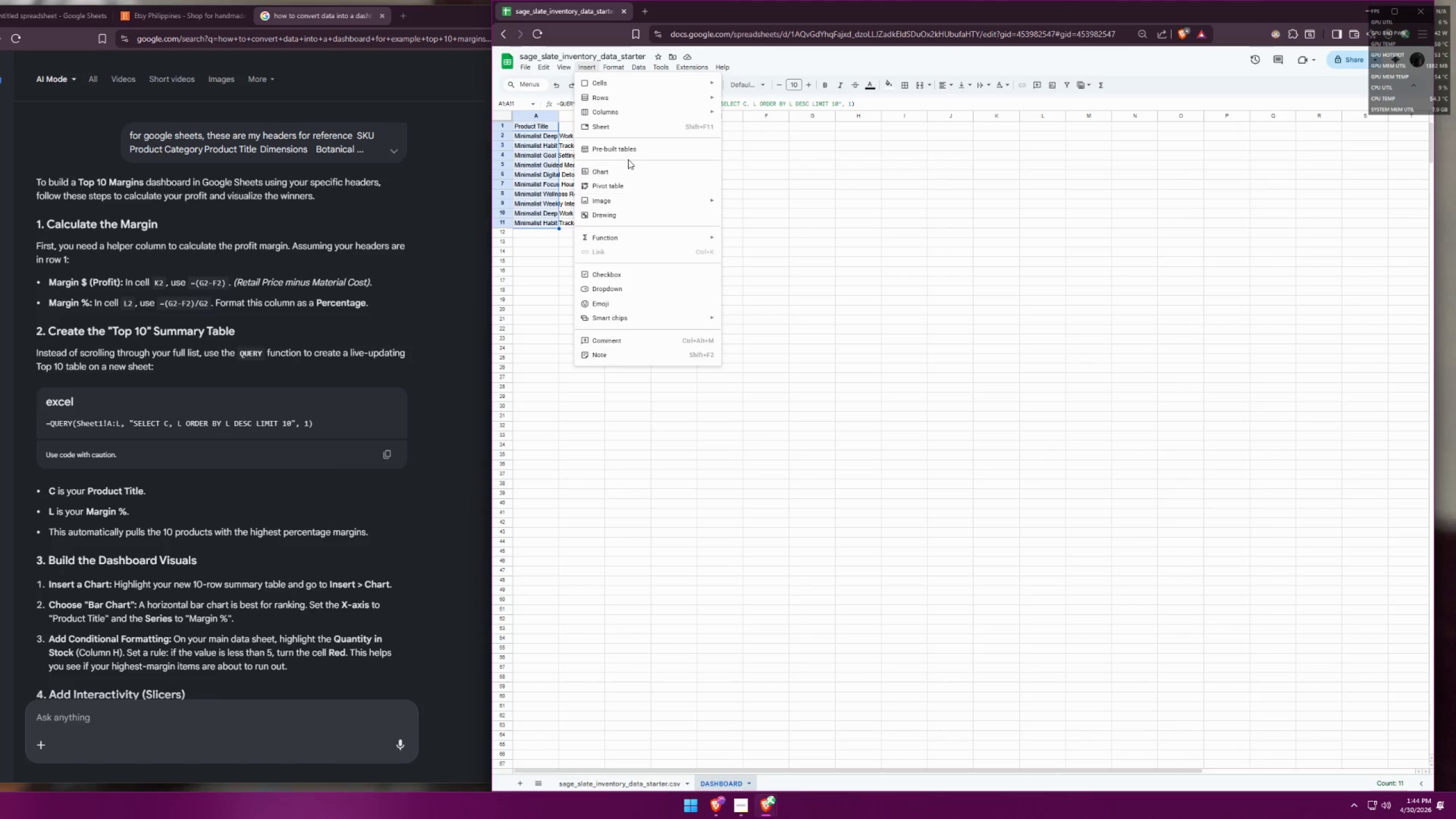 
left_click([620, 166])
 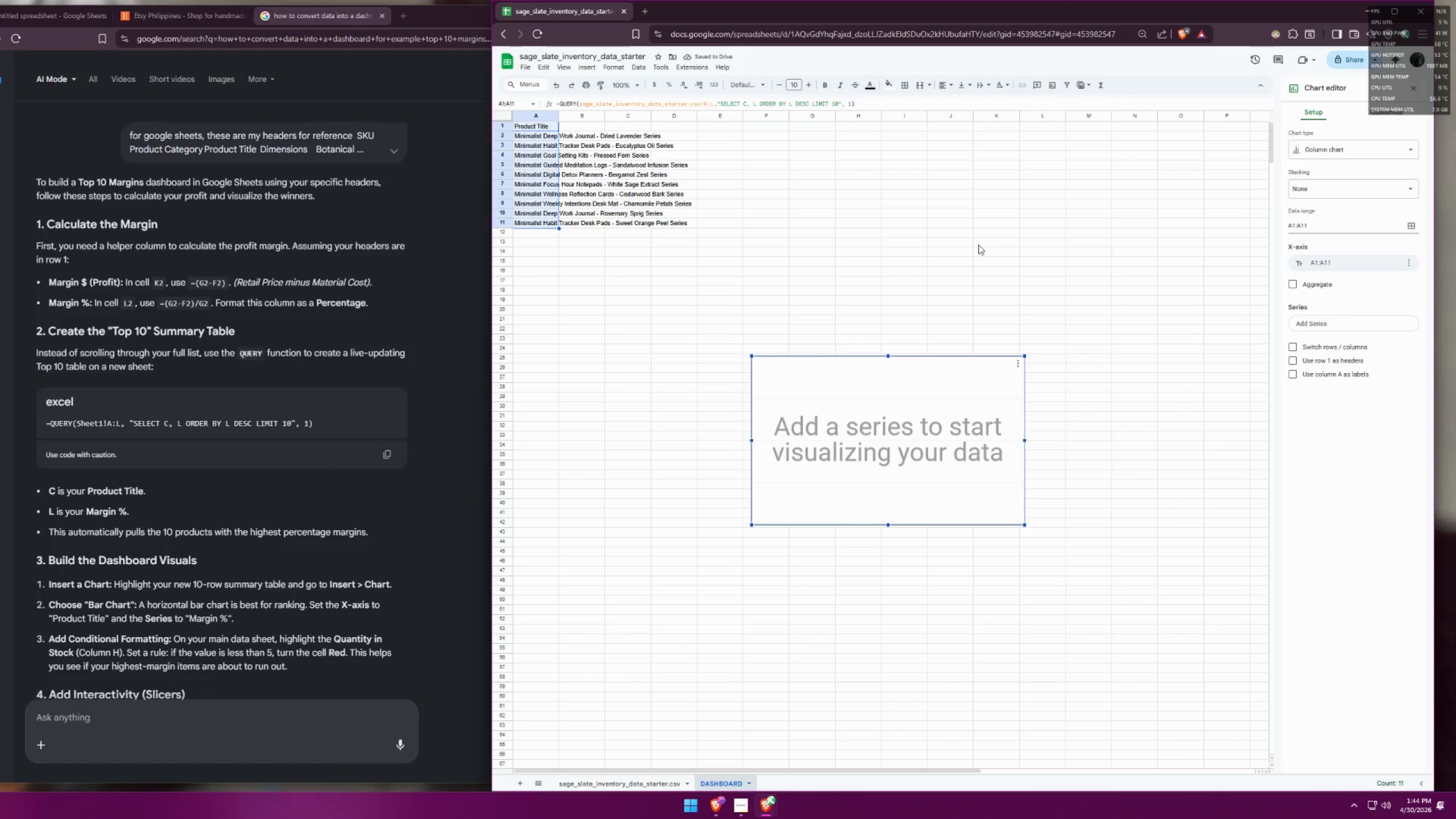 
wait(6.92)
 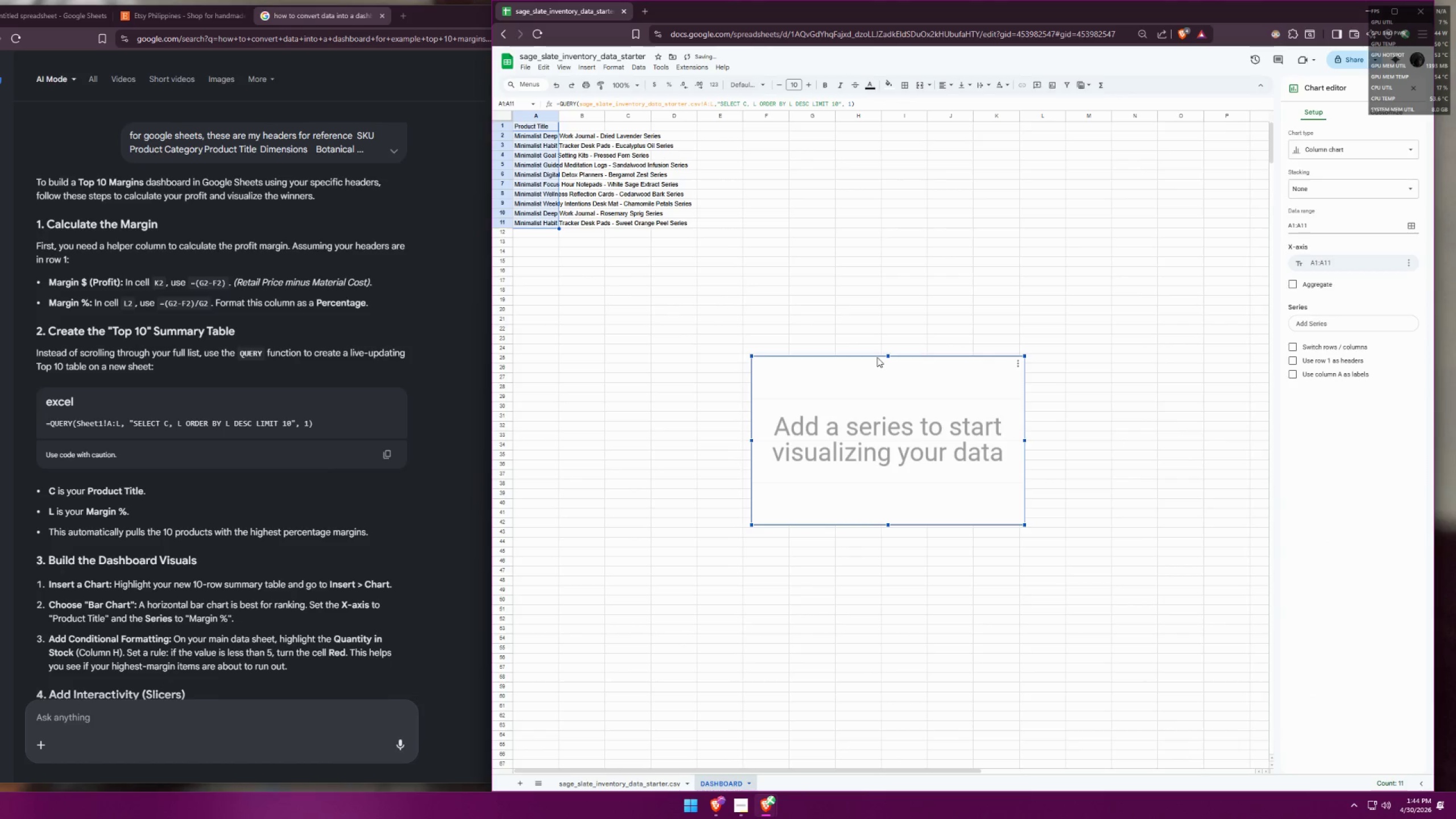 
scroll: coordinate [390, 342], scroll_direction: down, amount: 2.0
 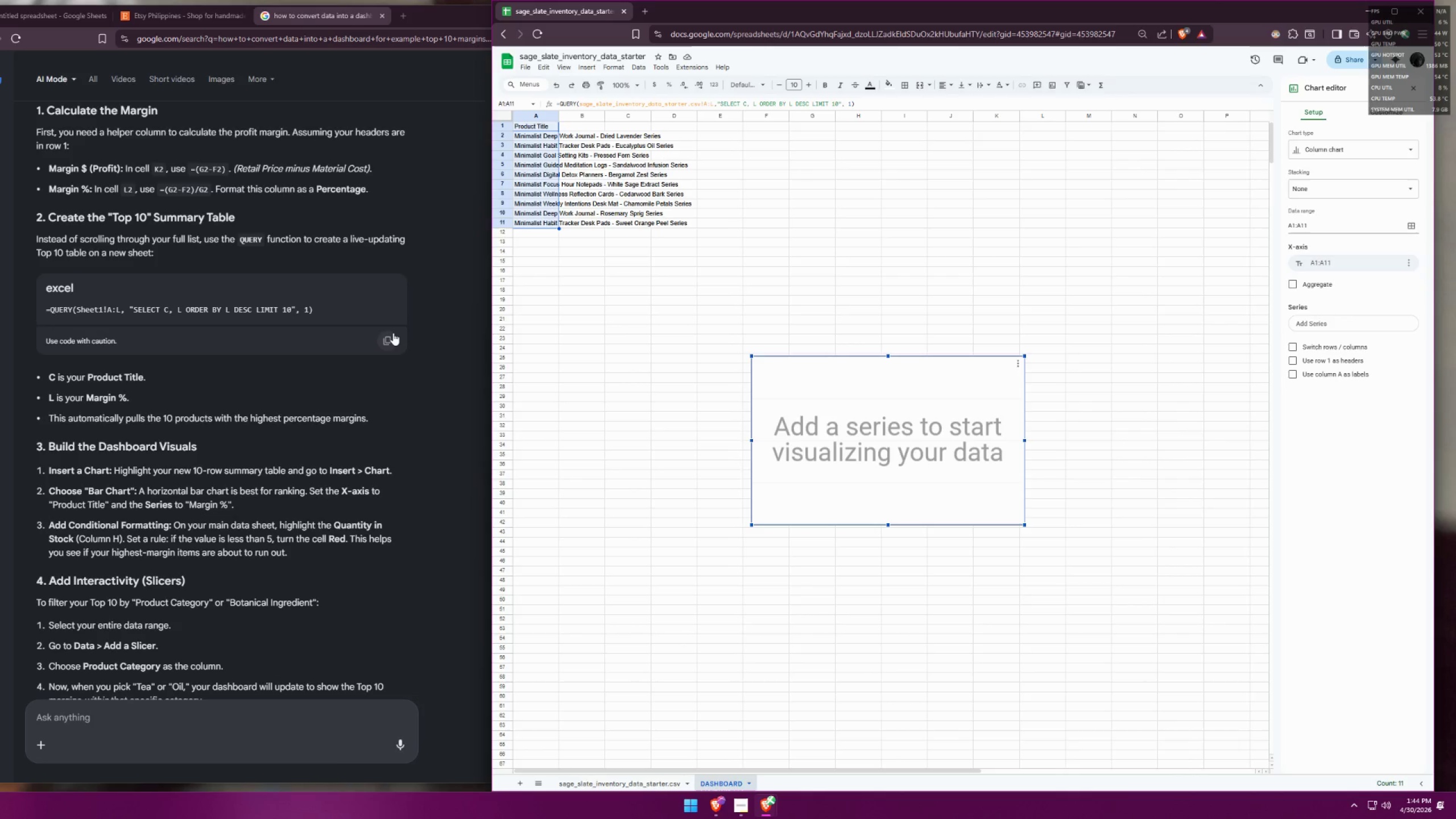 
left_click([1331, 152])
 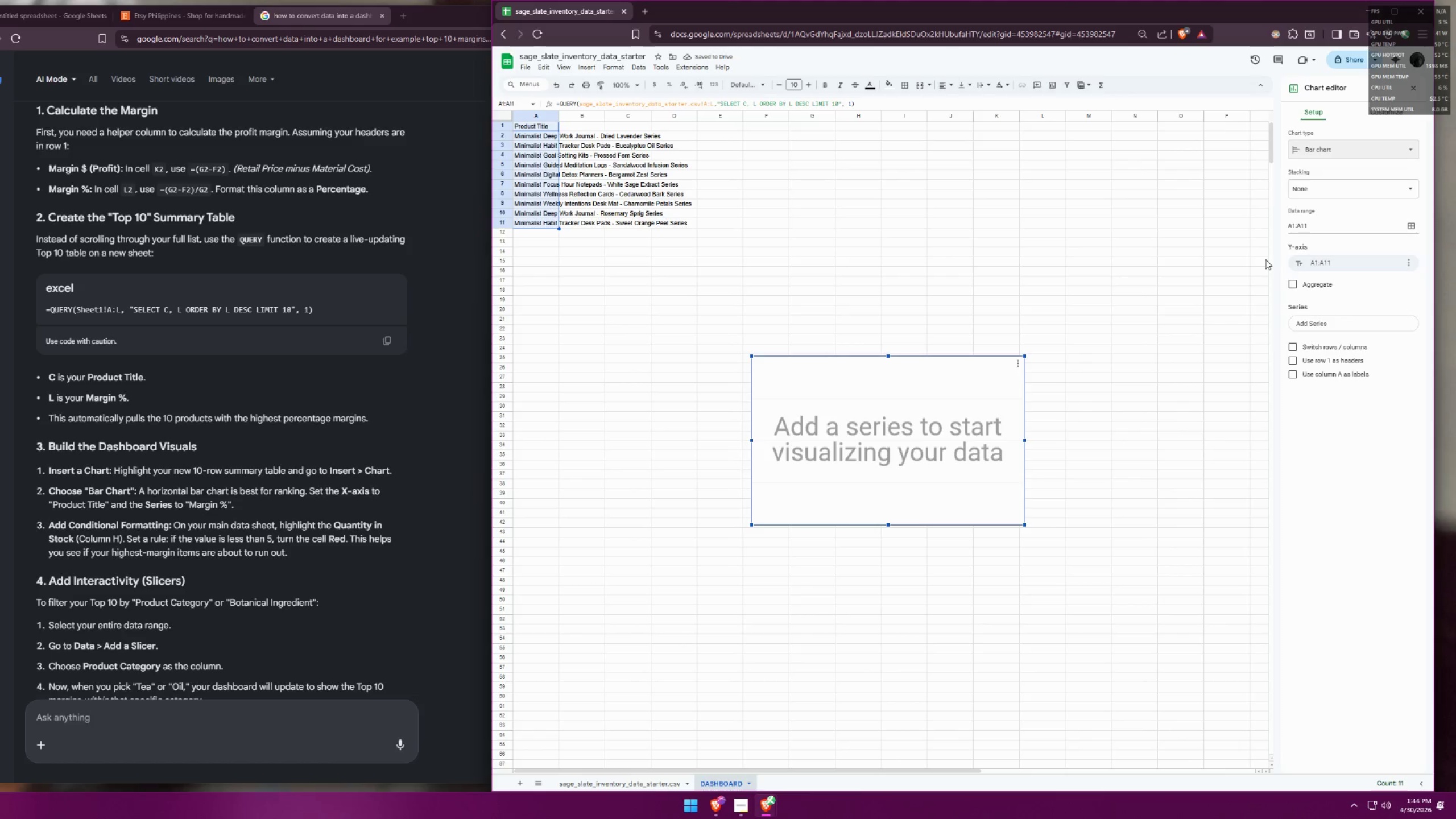 
wait(20.34)
 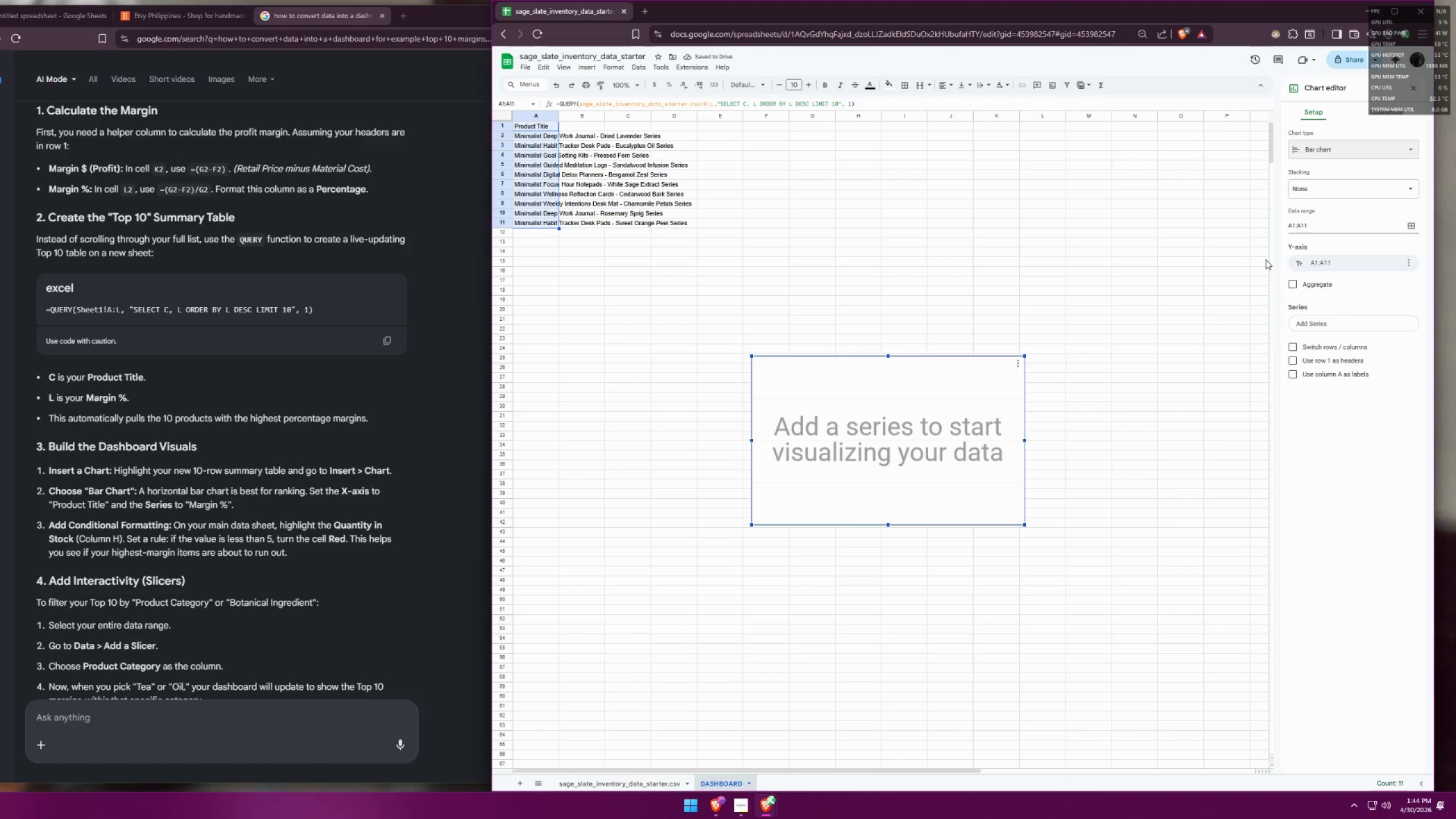 
double_click([589, 172])
 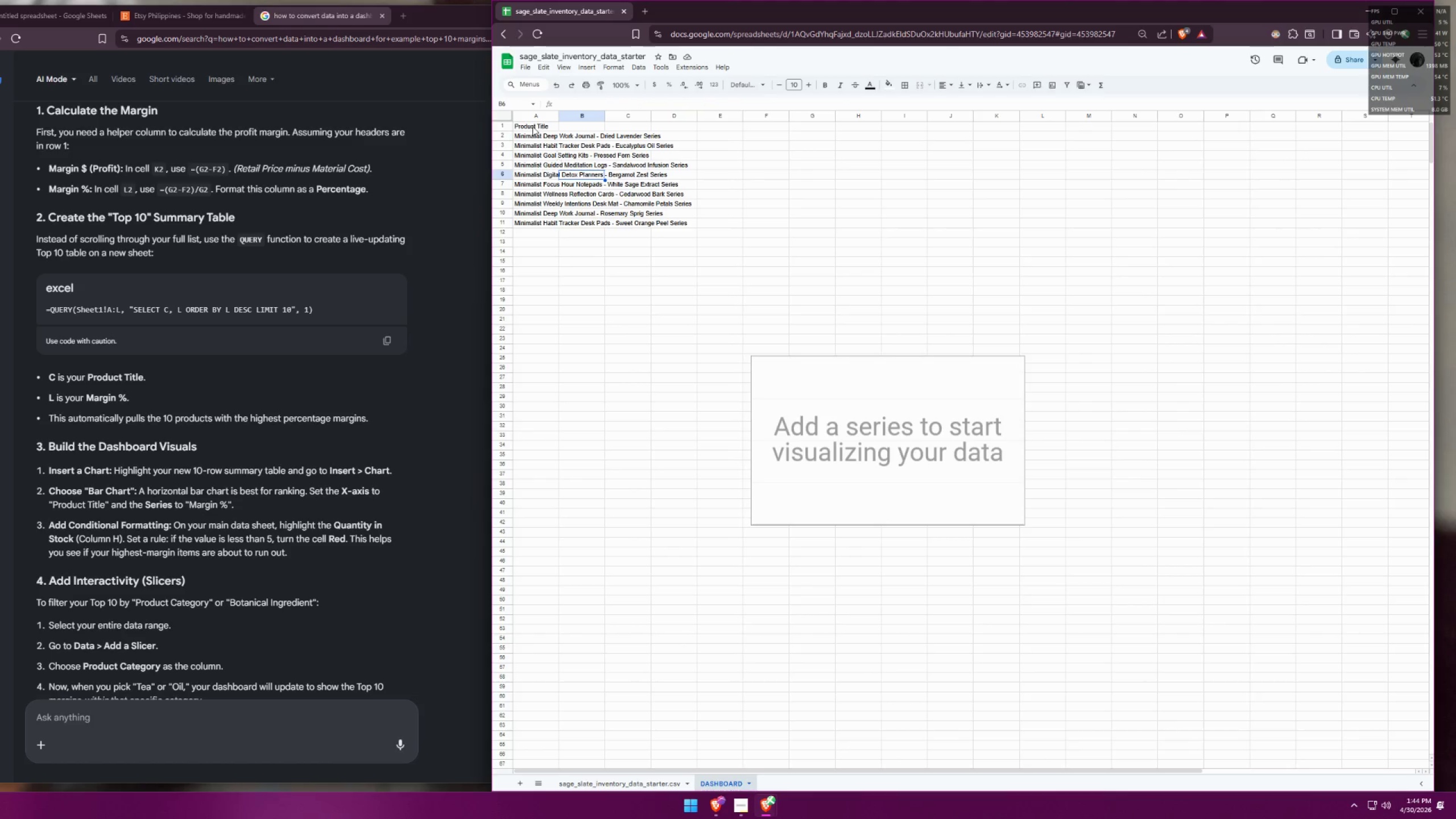 
mouse_move([540, 134])
 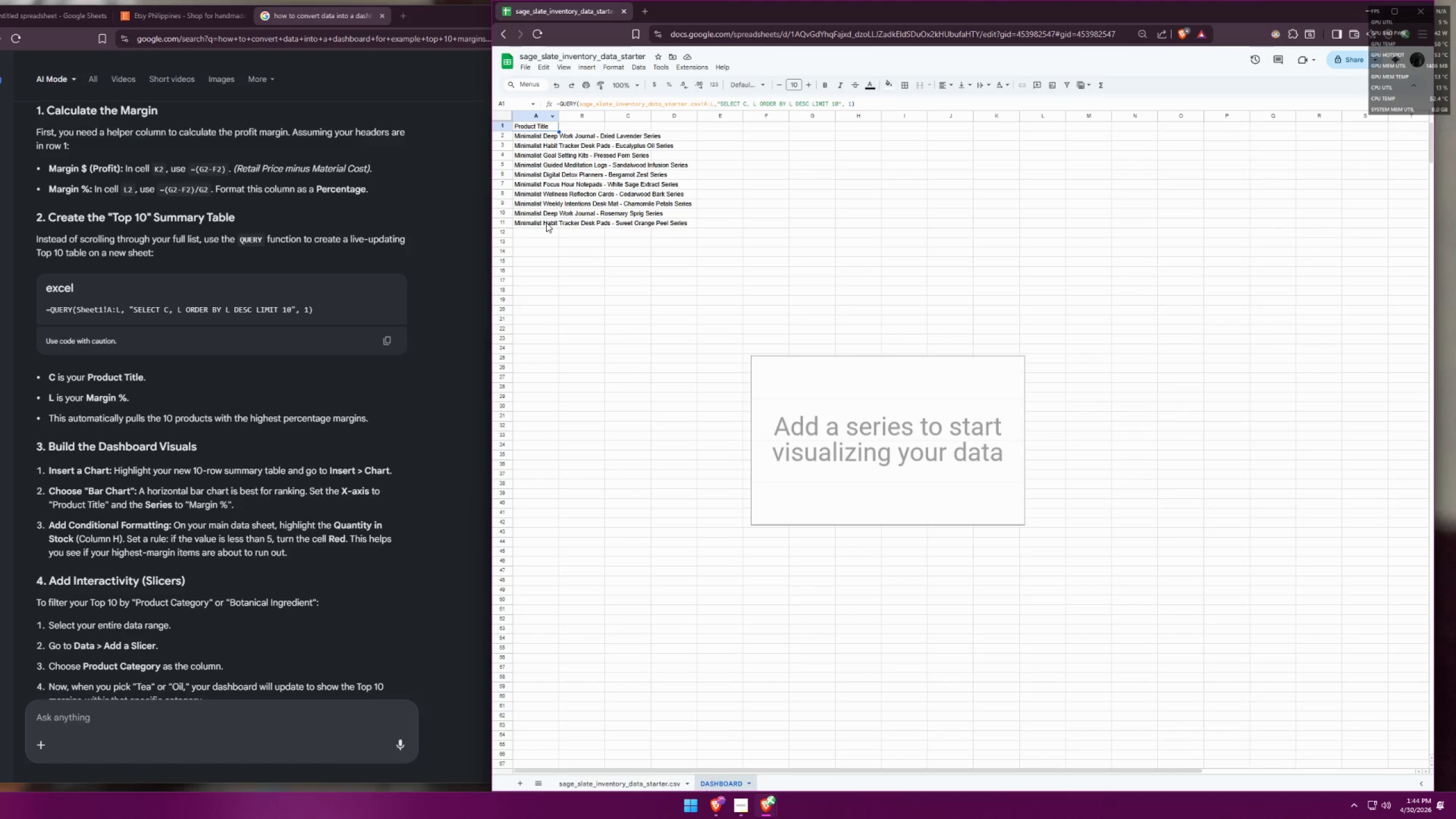 
left_click_drag(start_coordinate=[546, 221], to_coordinate=[527, 116])
 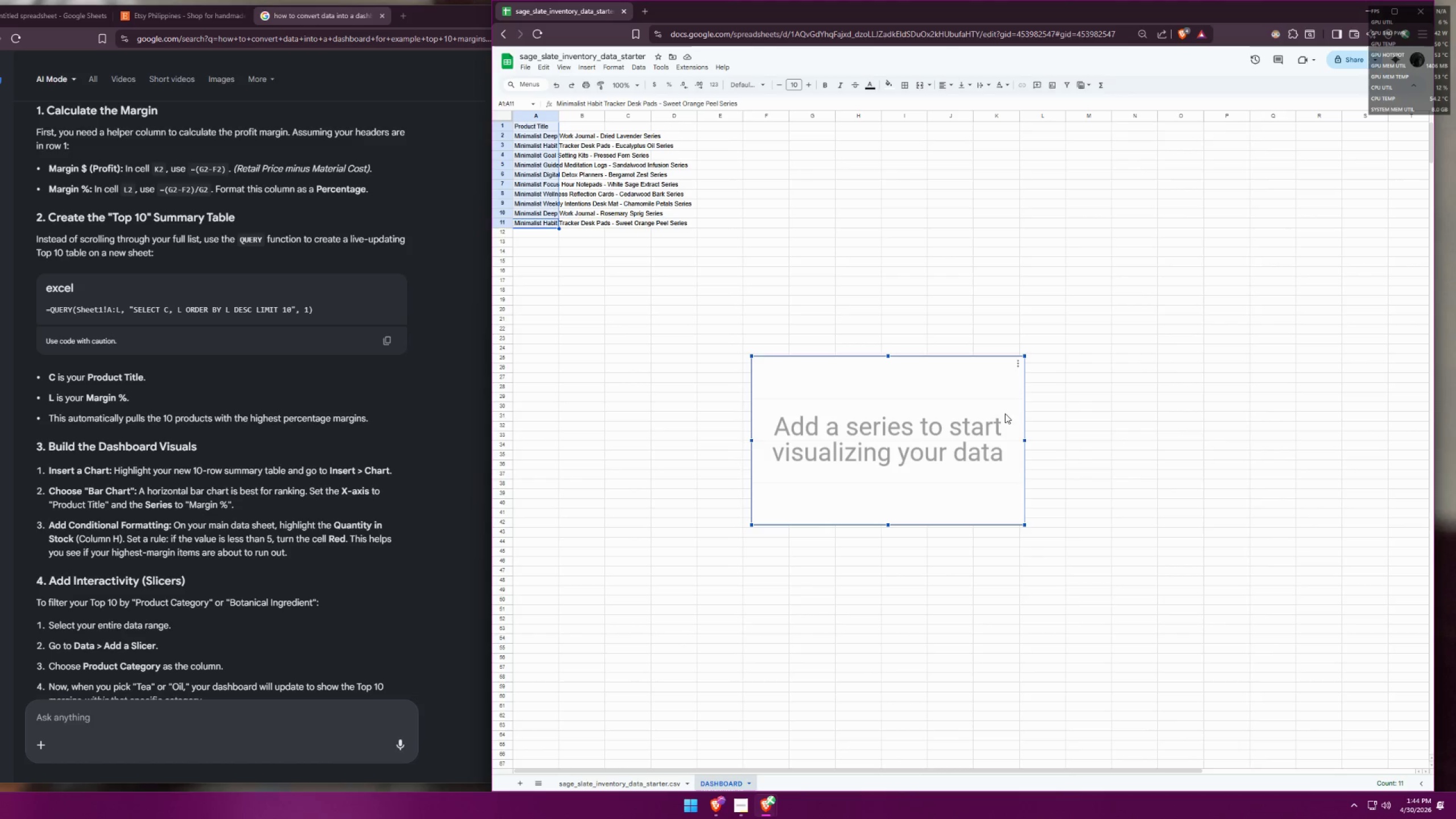 
key(Escape)
 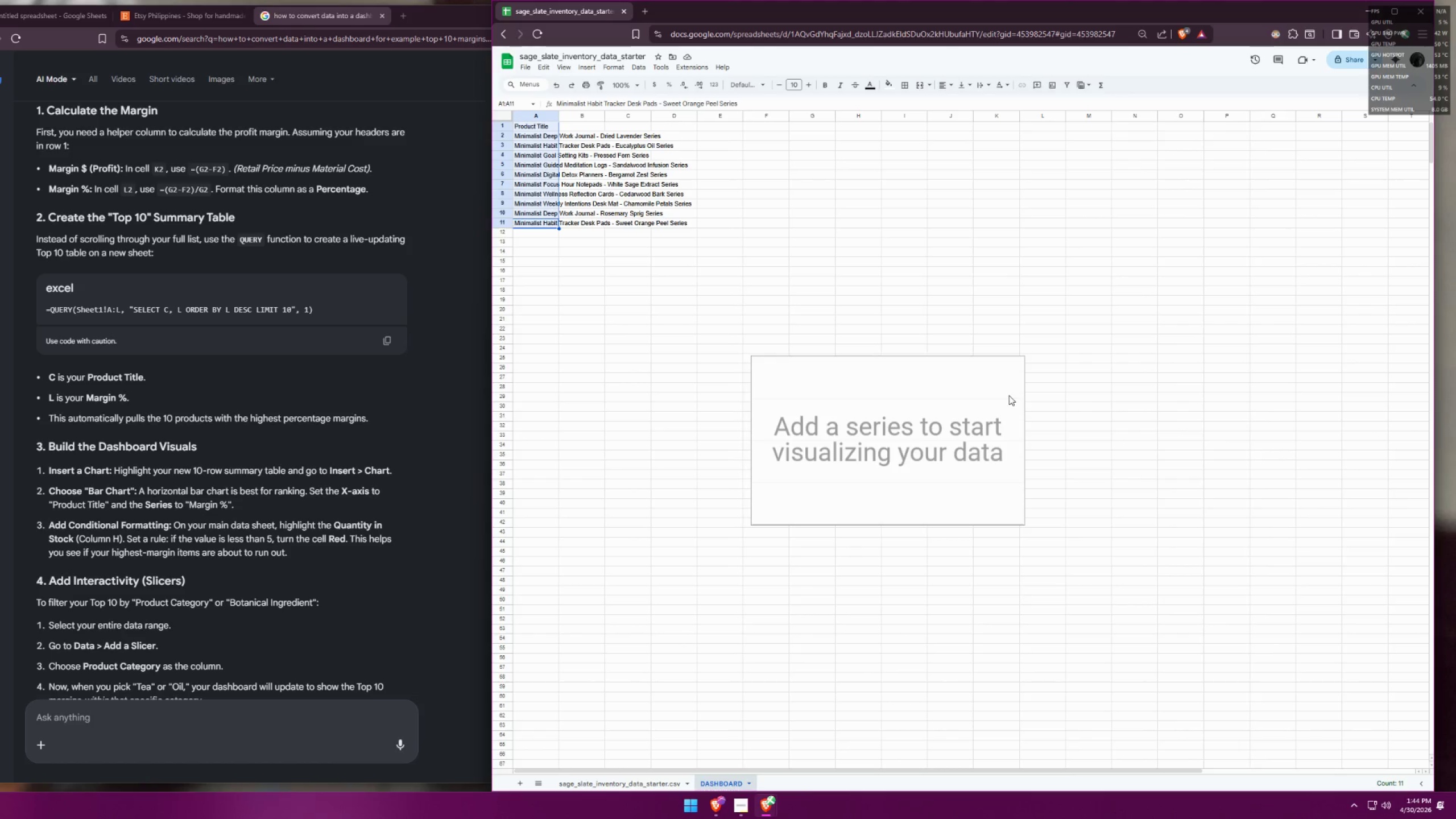 
key(Control+ControlLeft)
 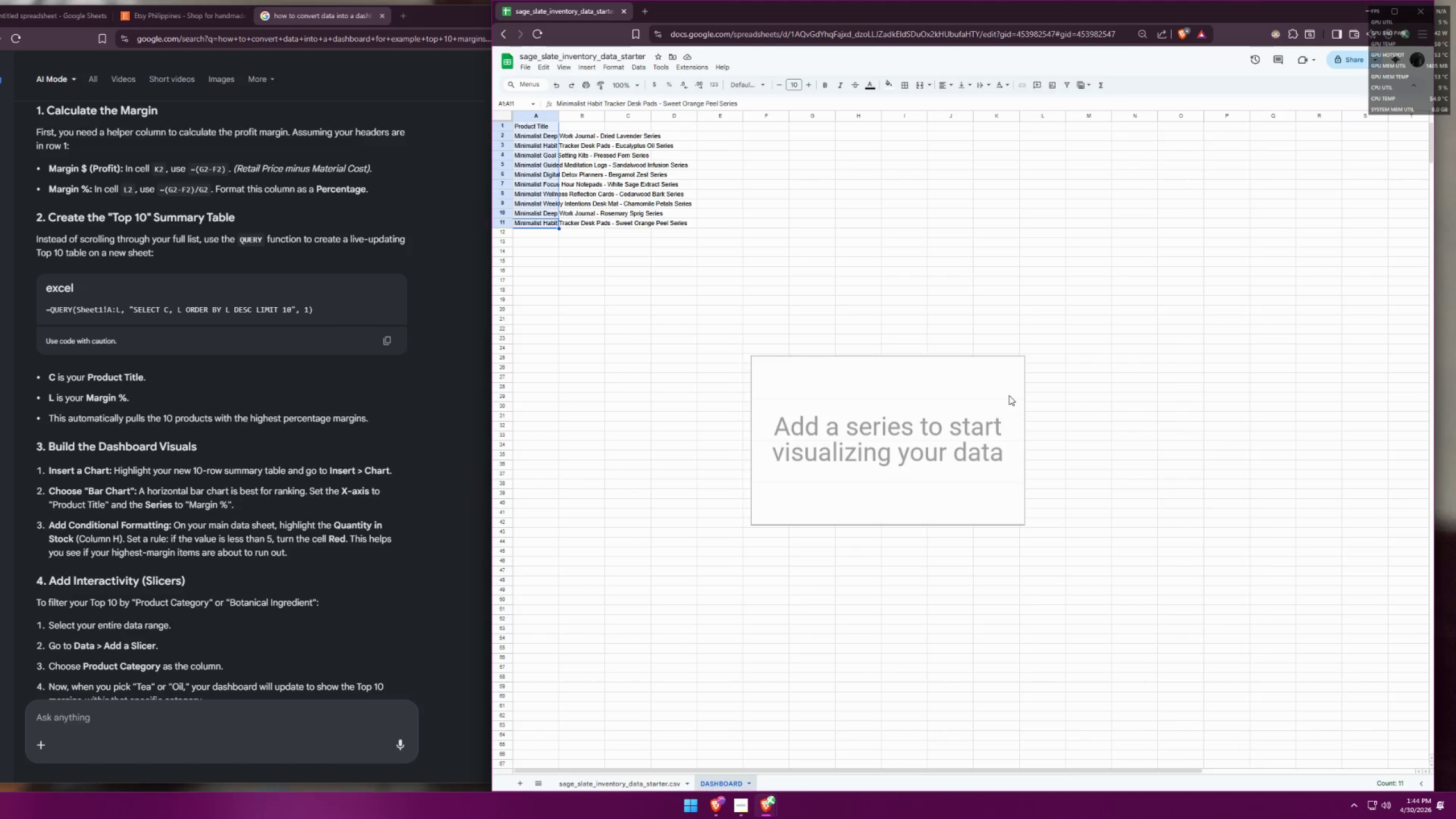 
key(Control+Z)
 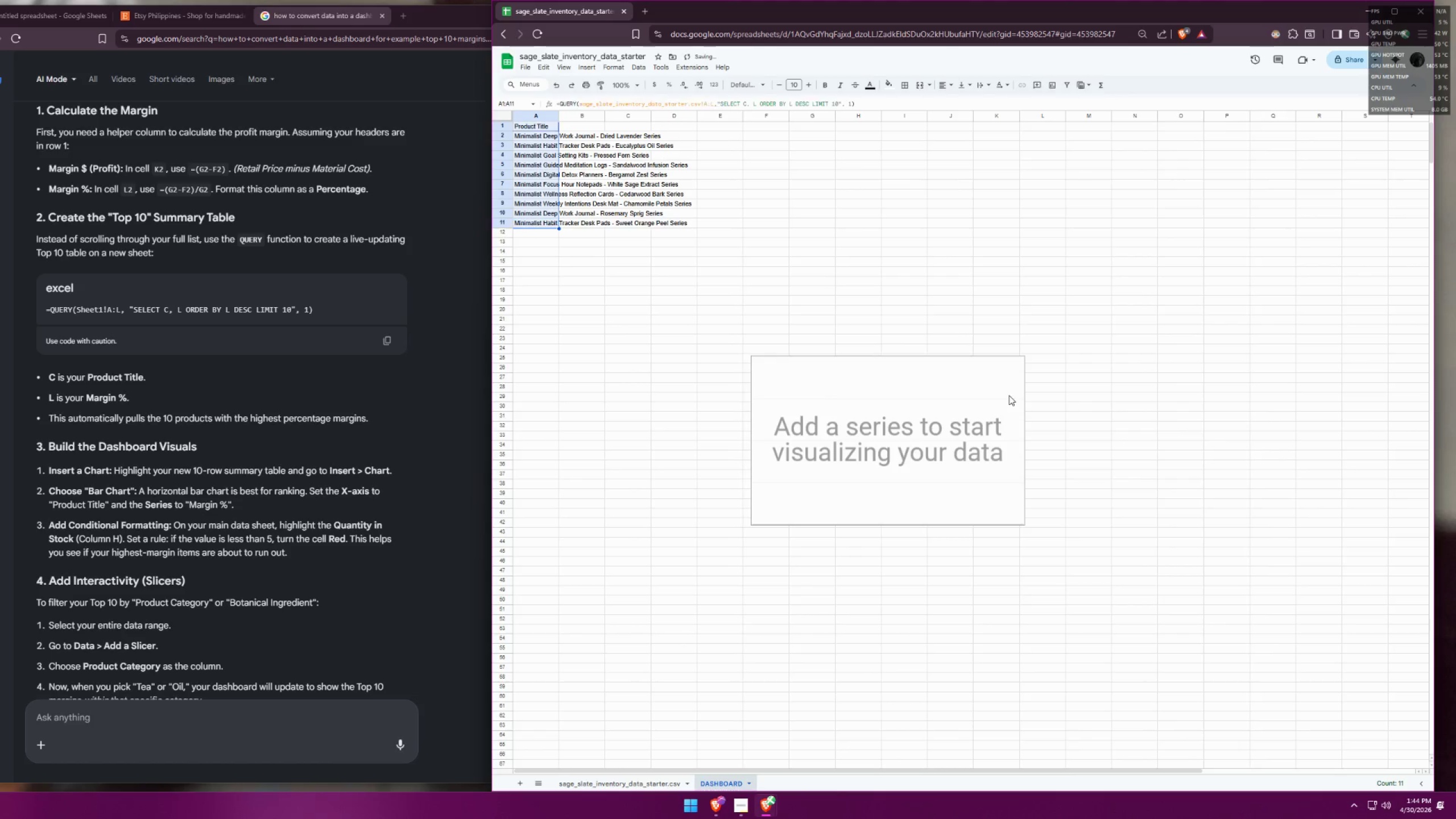 
key(Control+ControlLeft)
 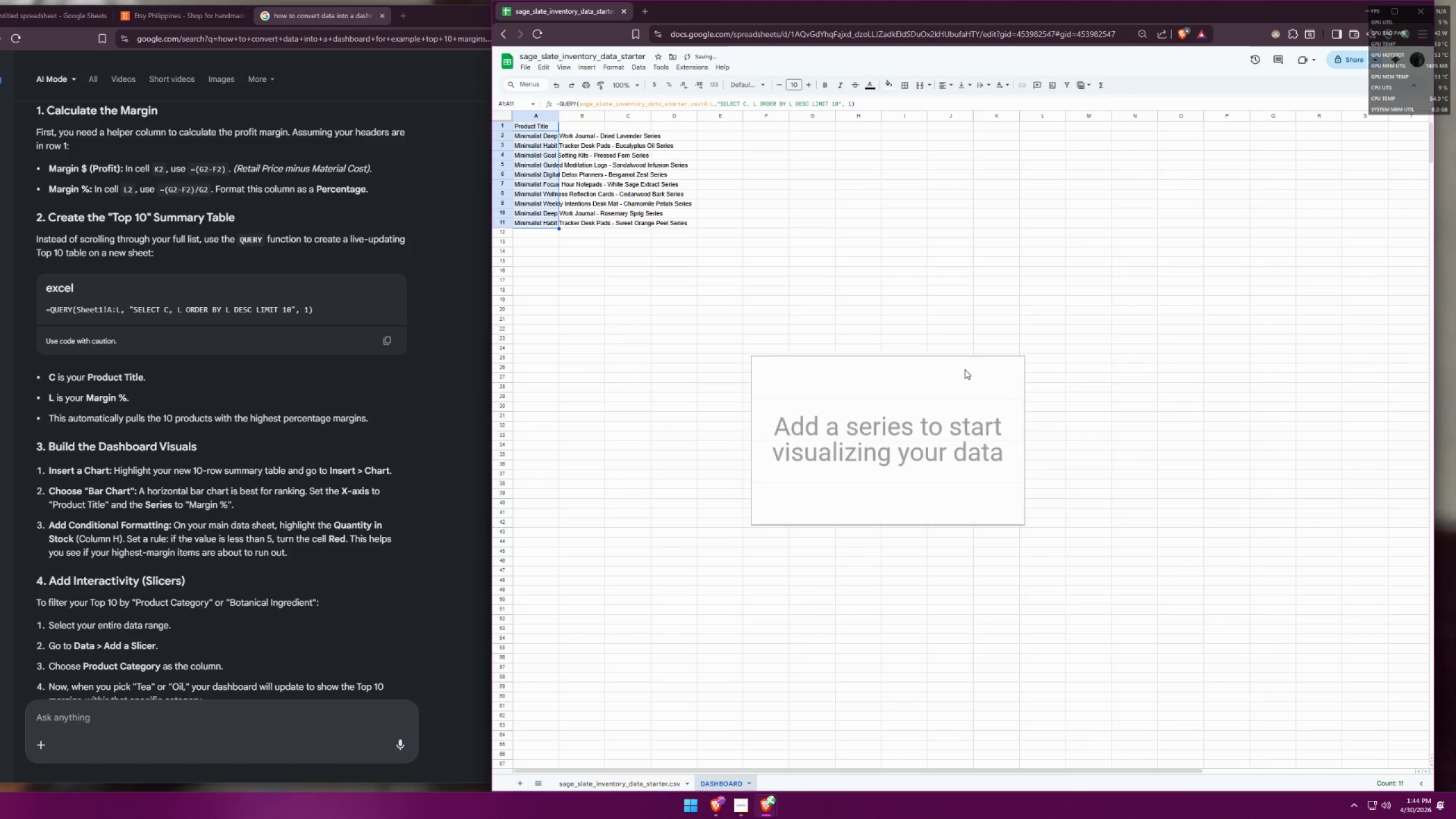 
key(Control+ControlLeft)
 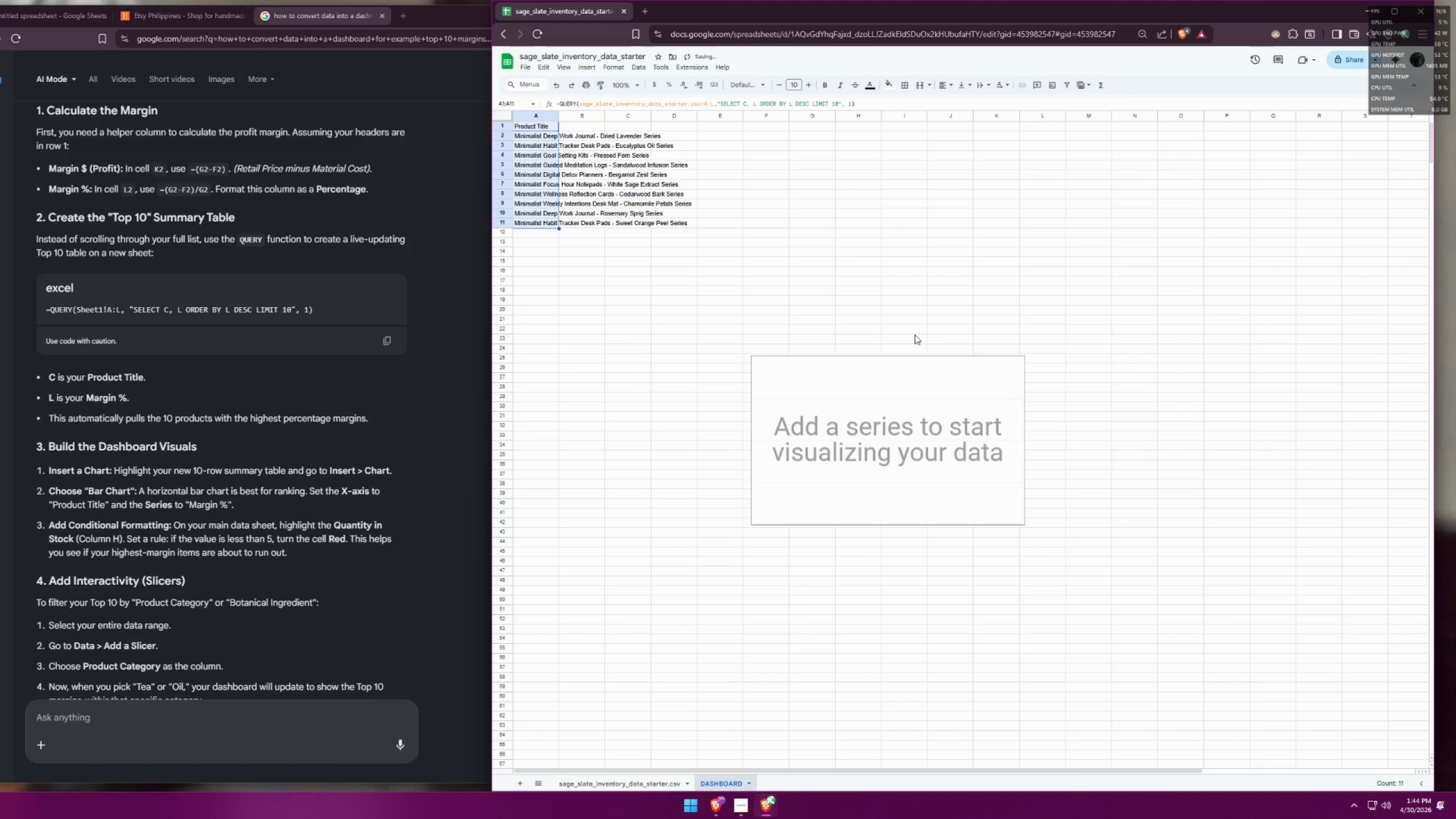 
key(Control+Z)
 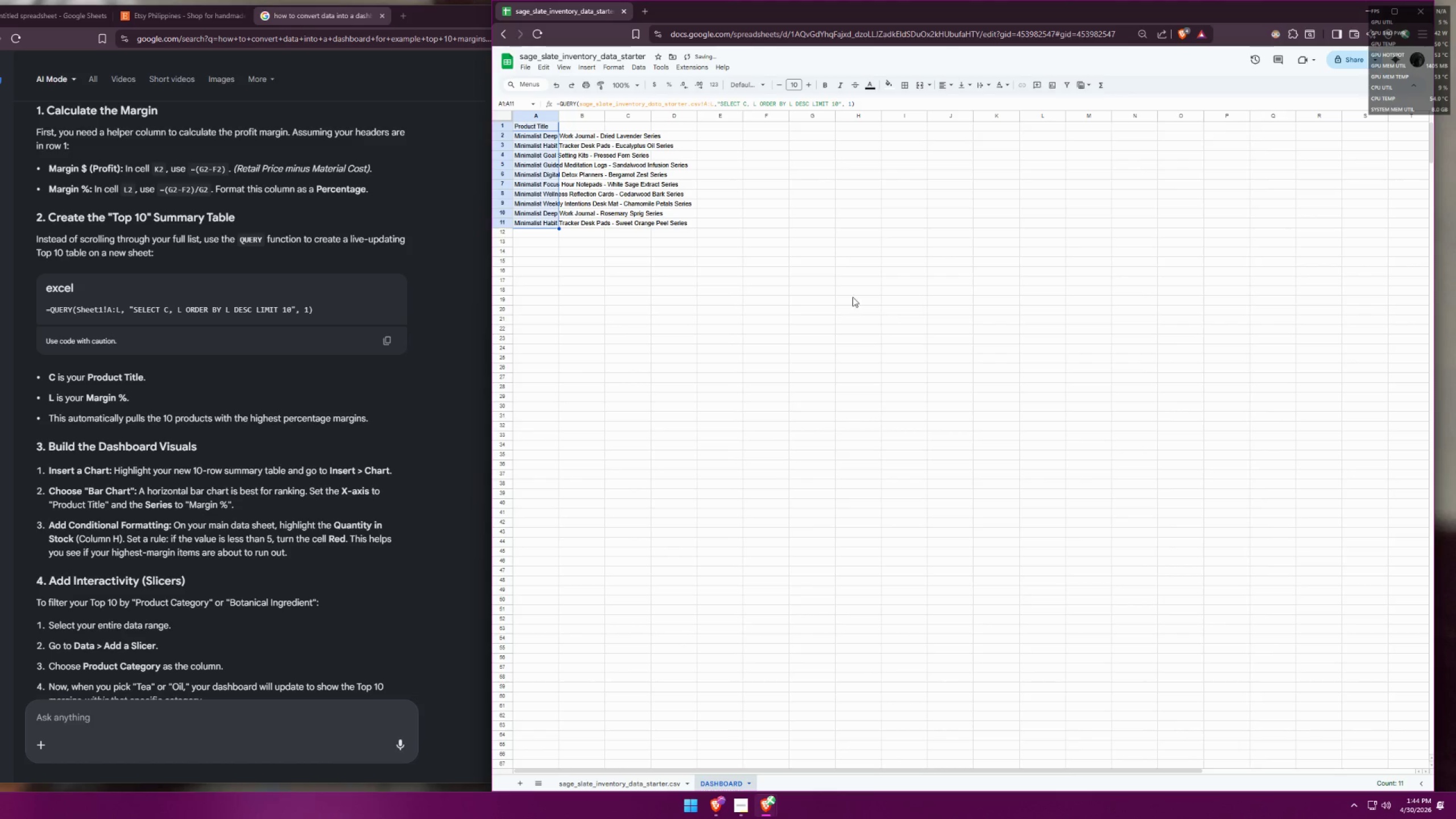 
left_click([841, 287])
 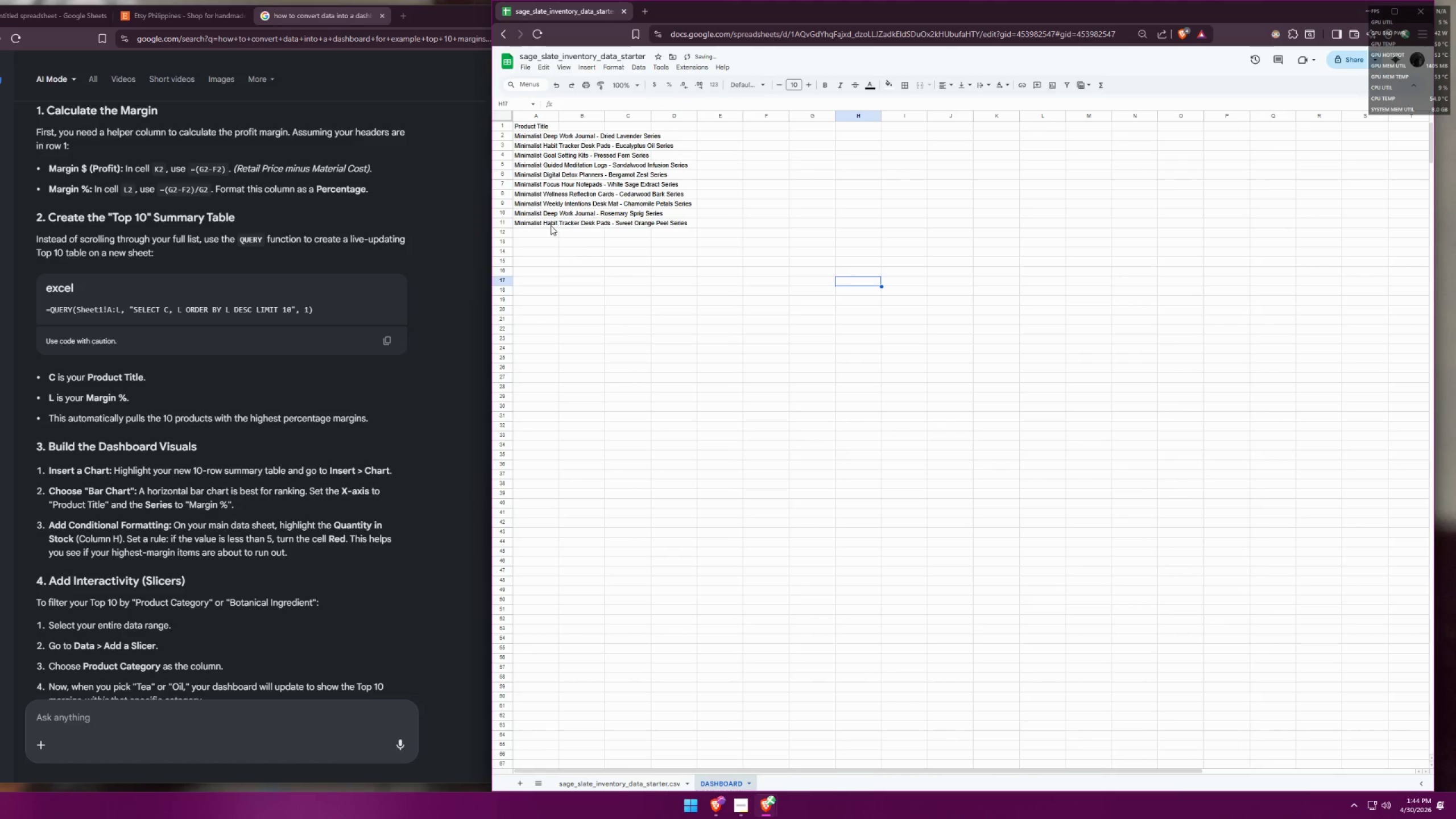 
left_click_drag(start_coordinate=[548, 221], to_coordinate=[526, 115])
 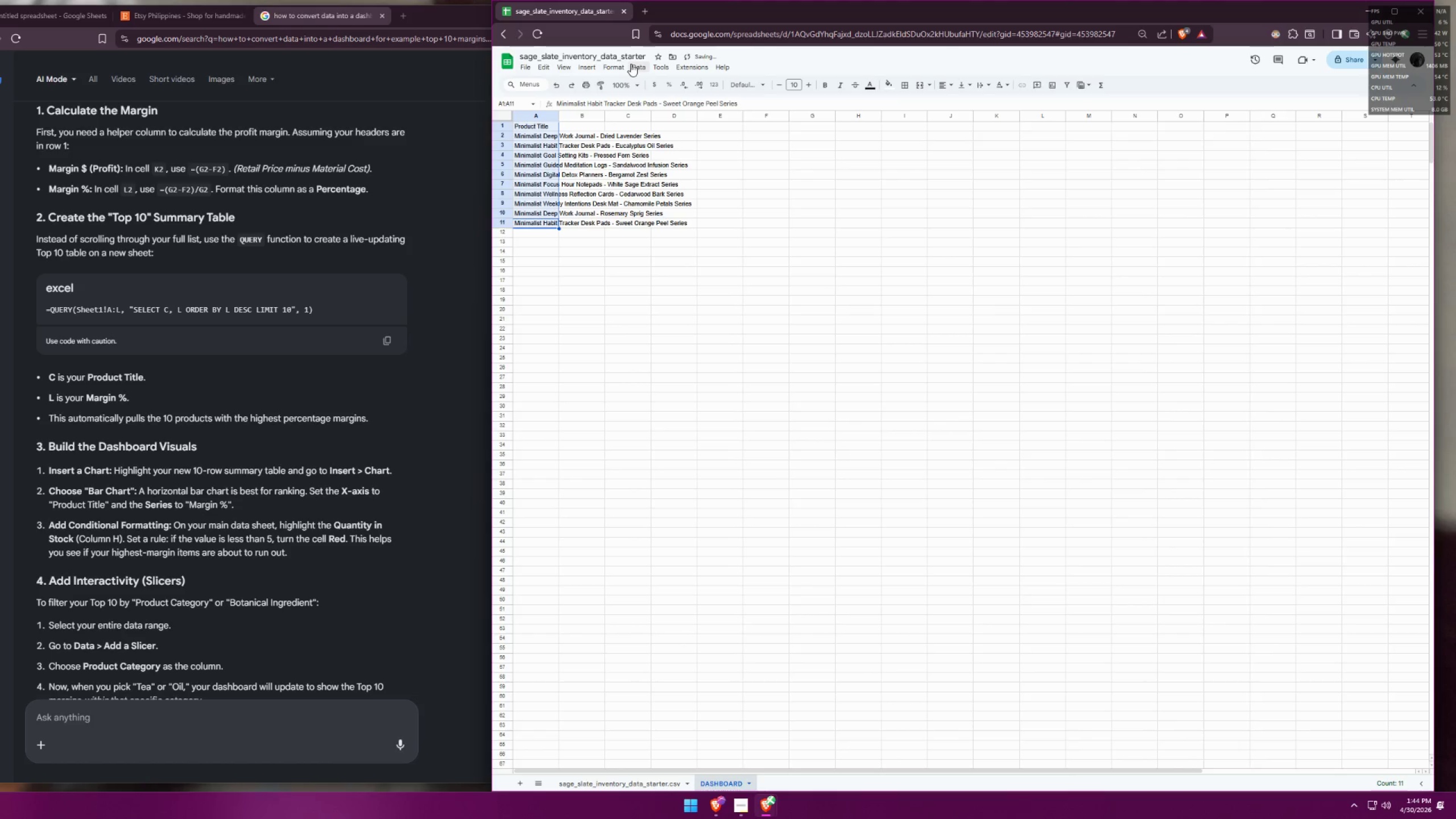 
left_click([638, 63])
 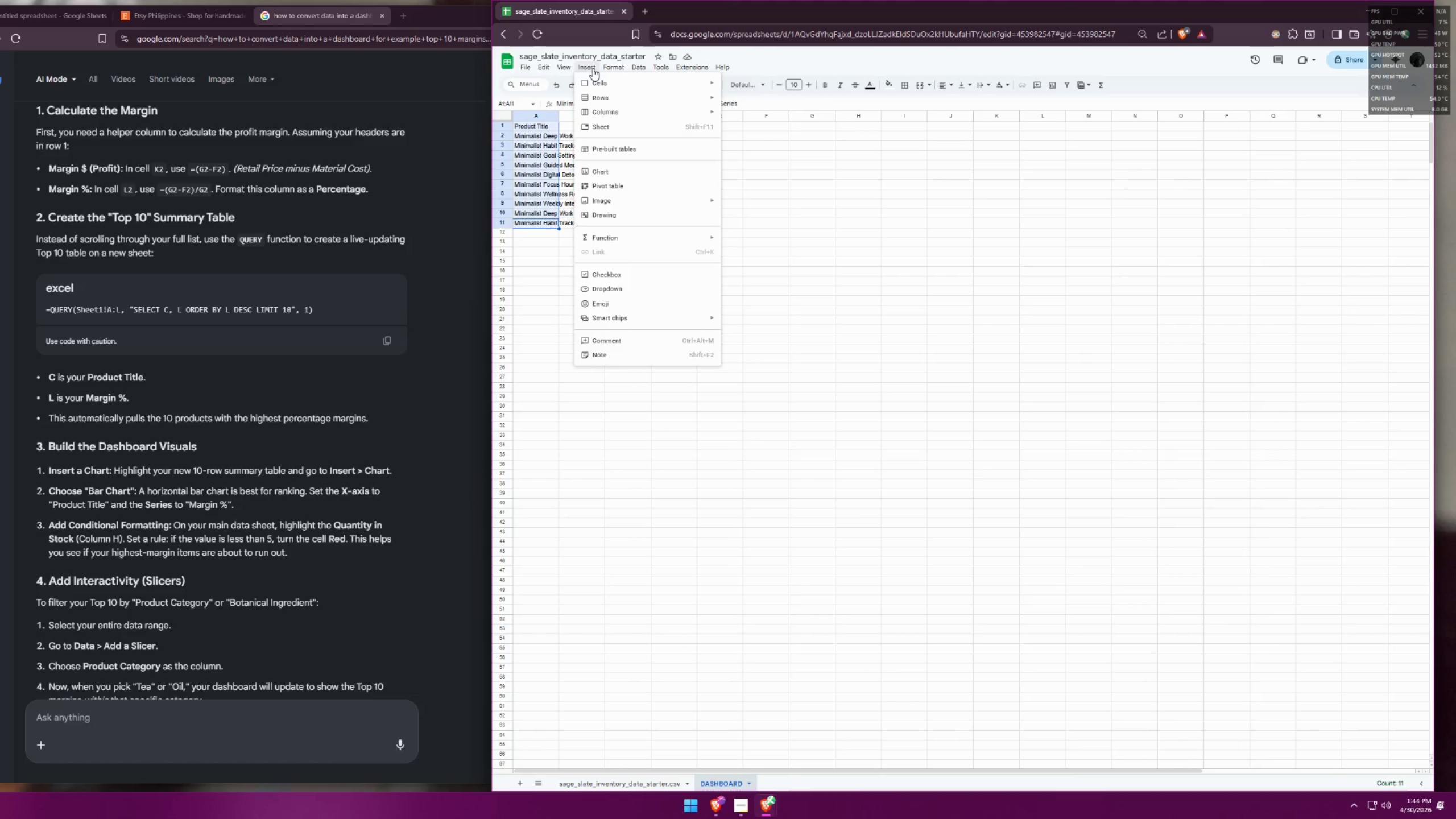 
wait(7.55)
 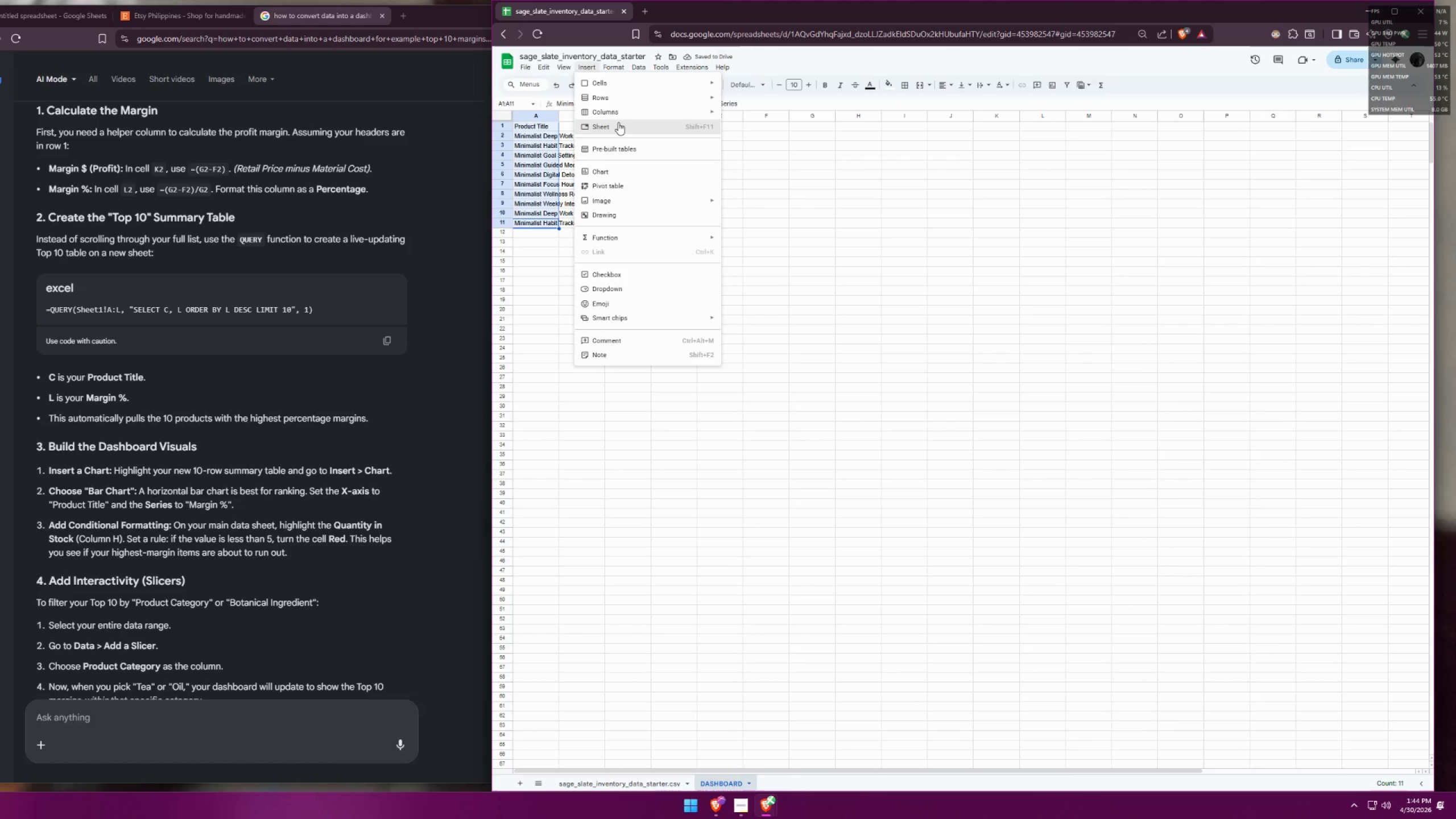 
left_click([615, 171])
 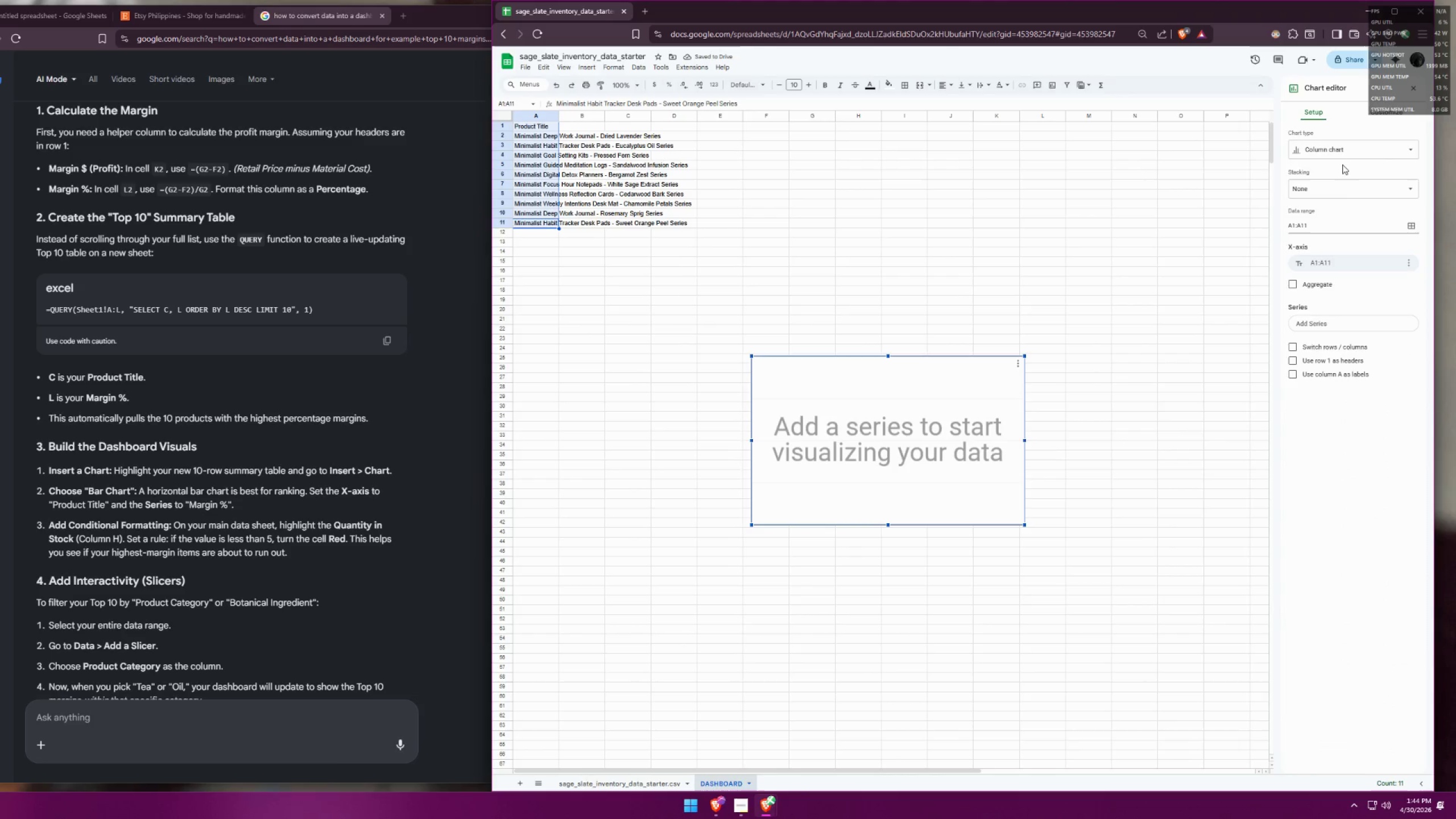 
wait(7.23)
 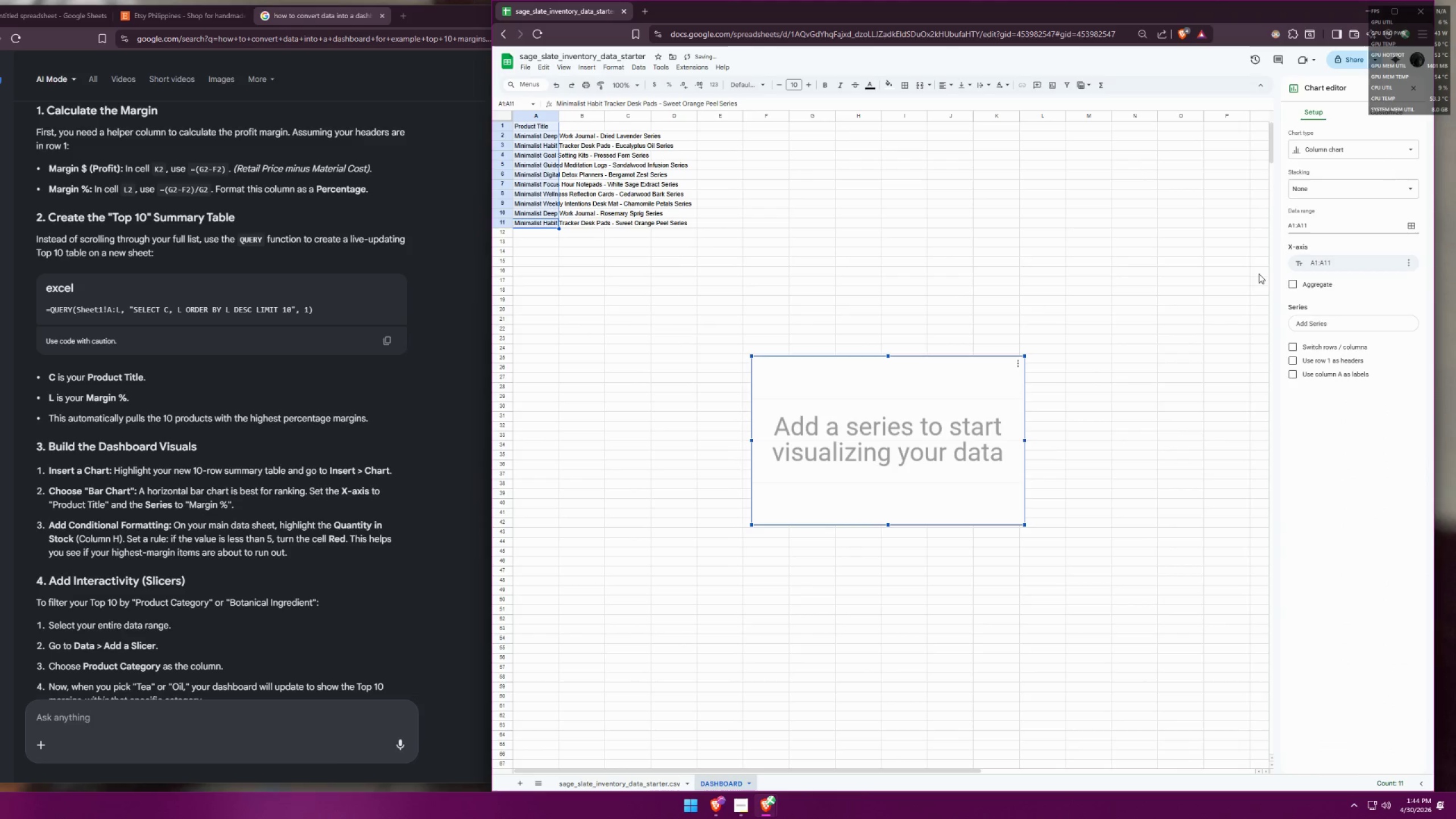 
left_click([1320, 152])
 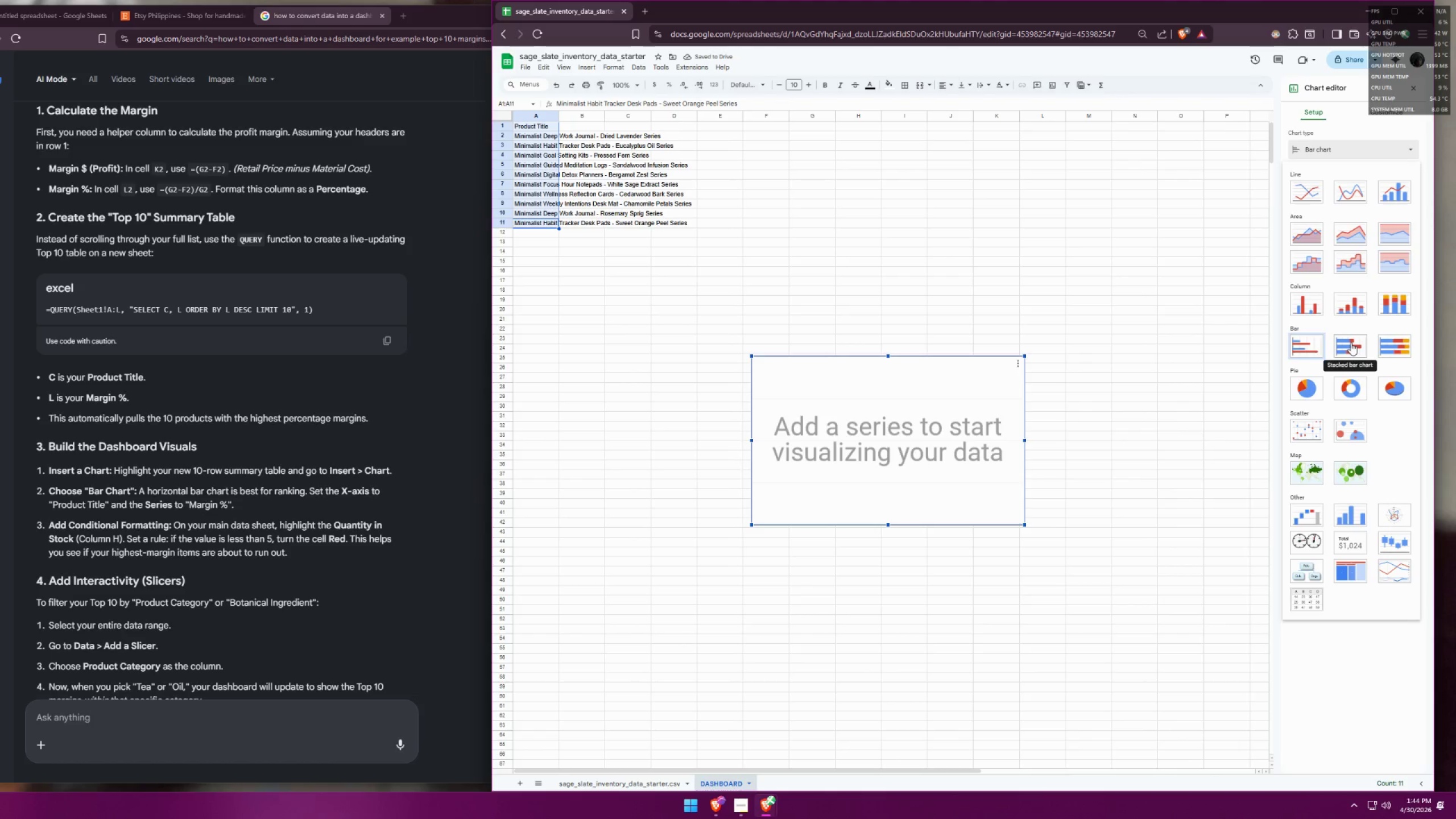 
left_click([1317, 340])
 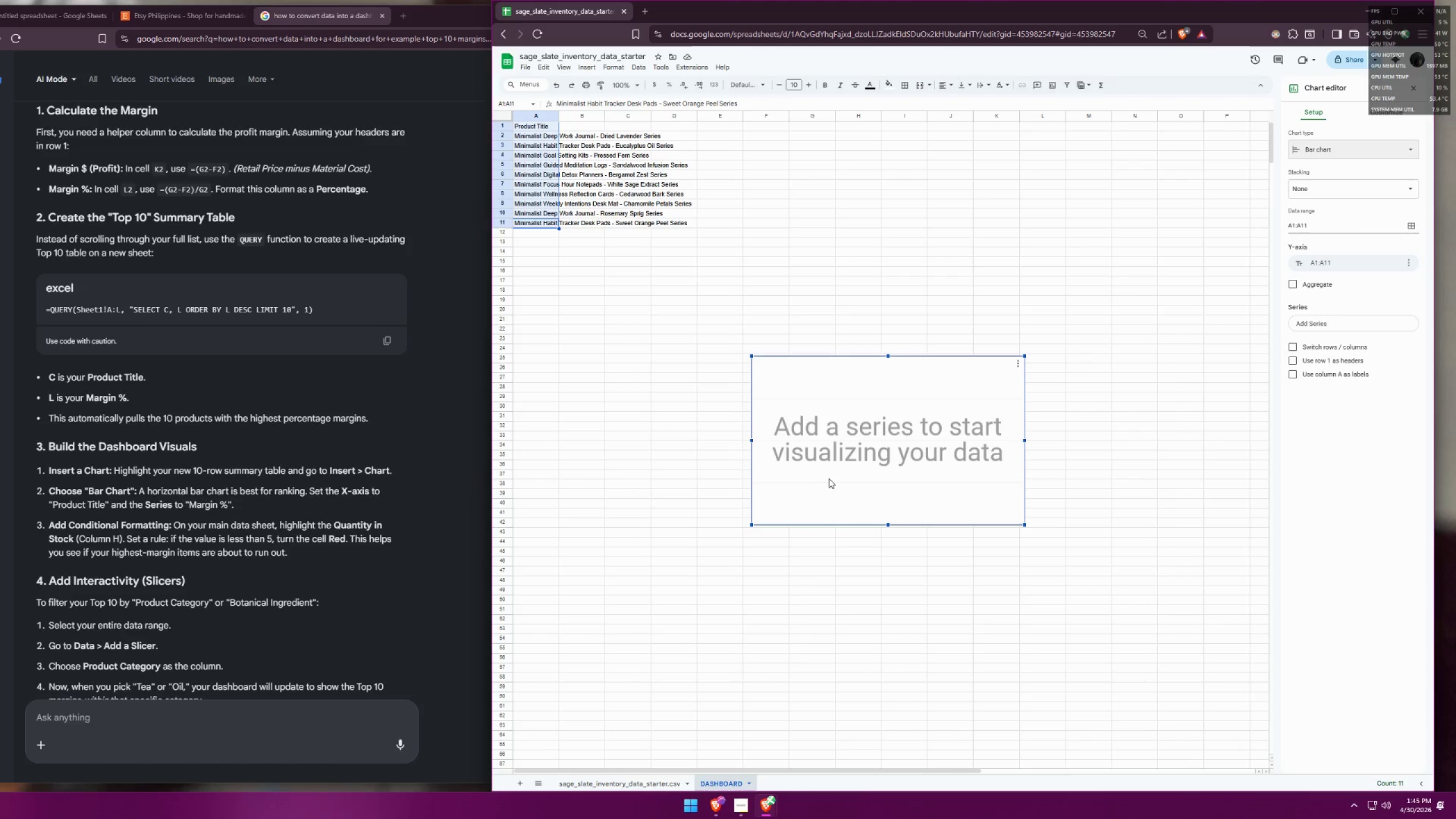 
wait(8.66)
 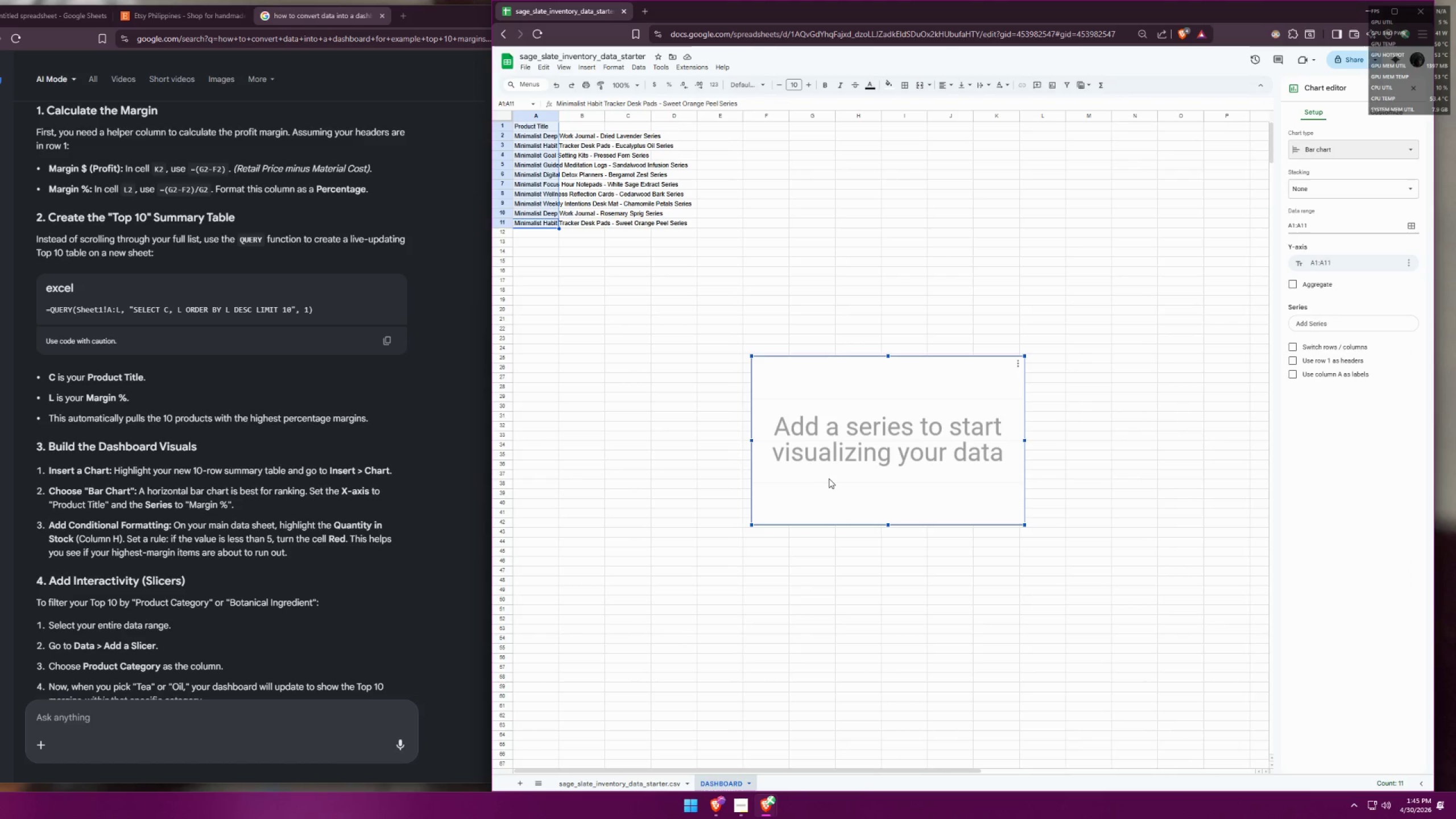 
left_click([1293, 243])
 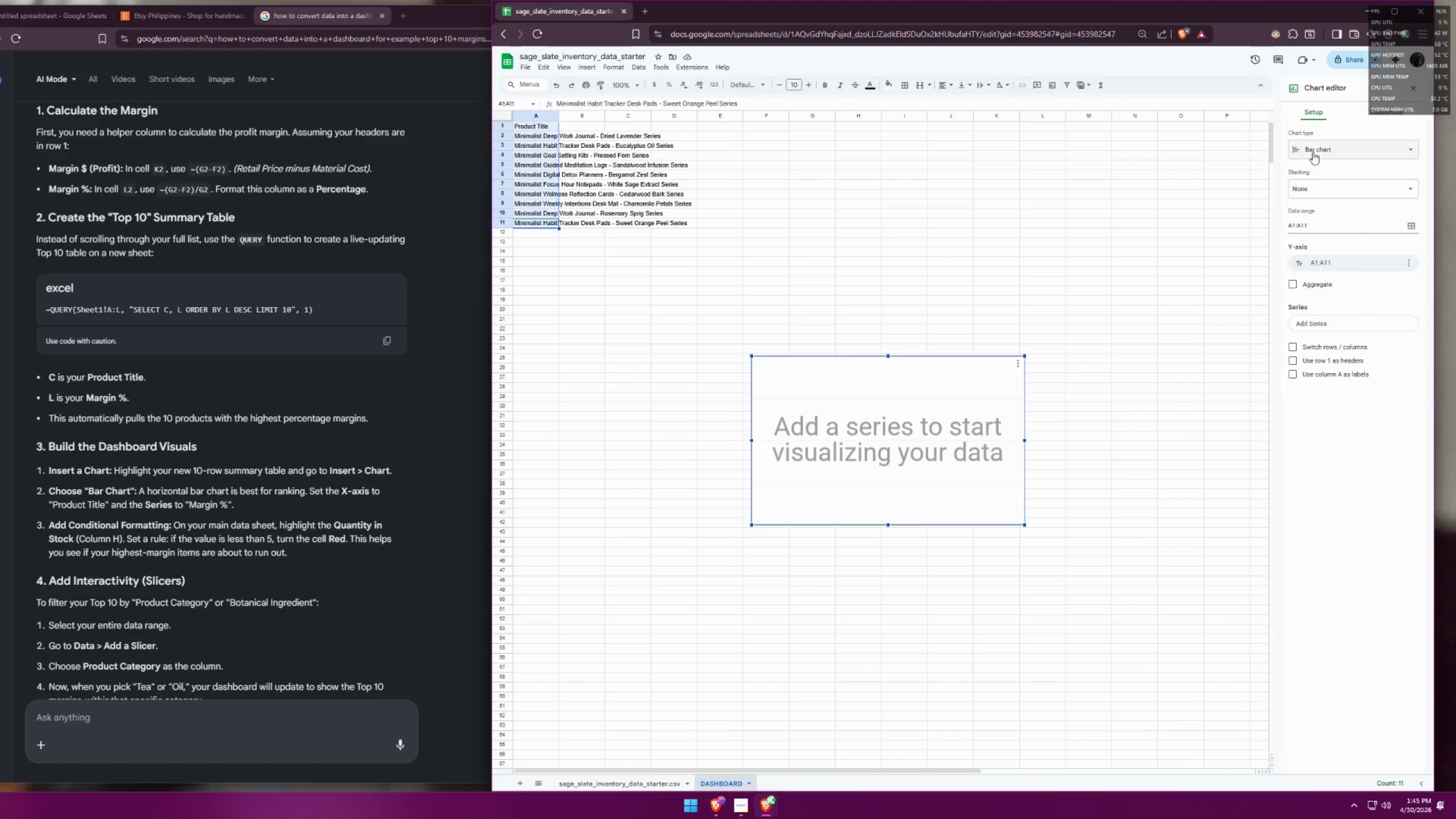 
wait(6.84)
 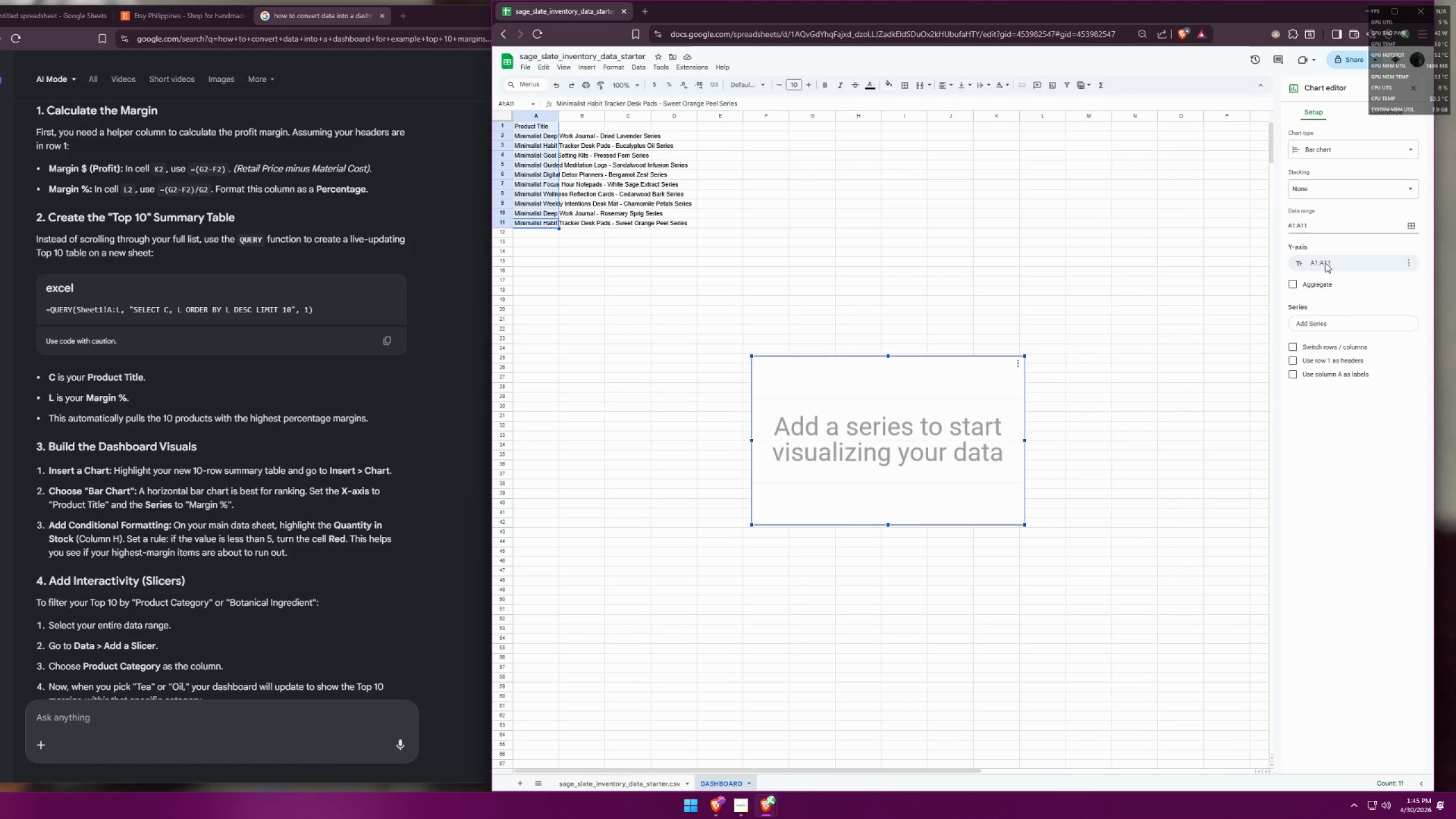 
left_click([1386, 108])
 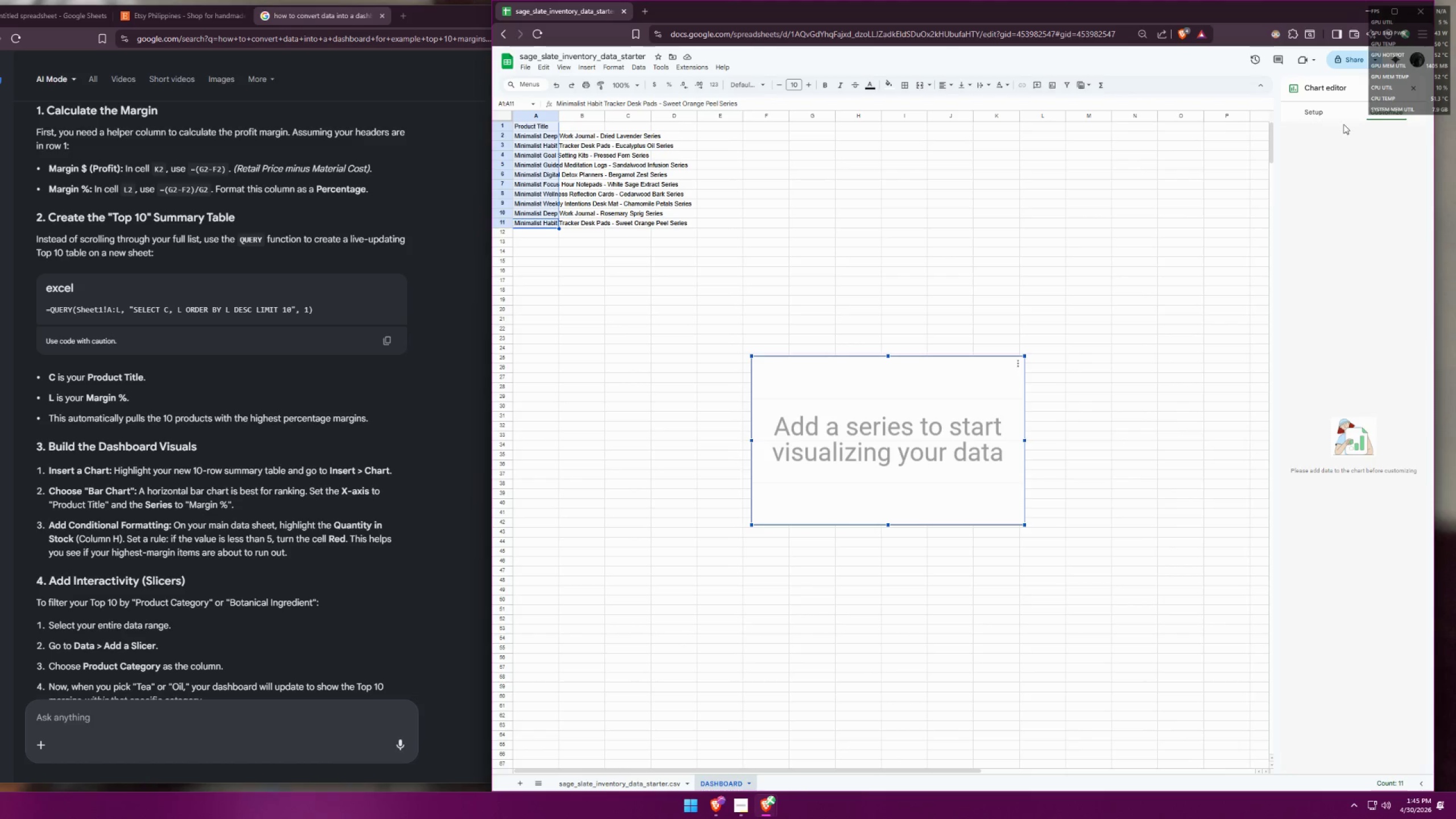 
double_click([1316, 109])
 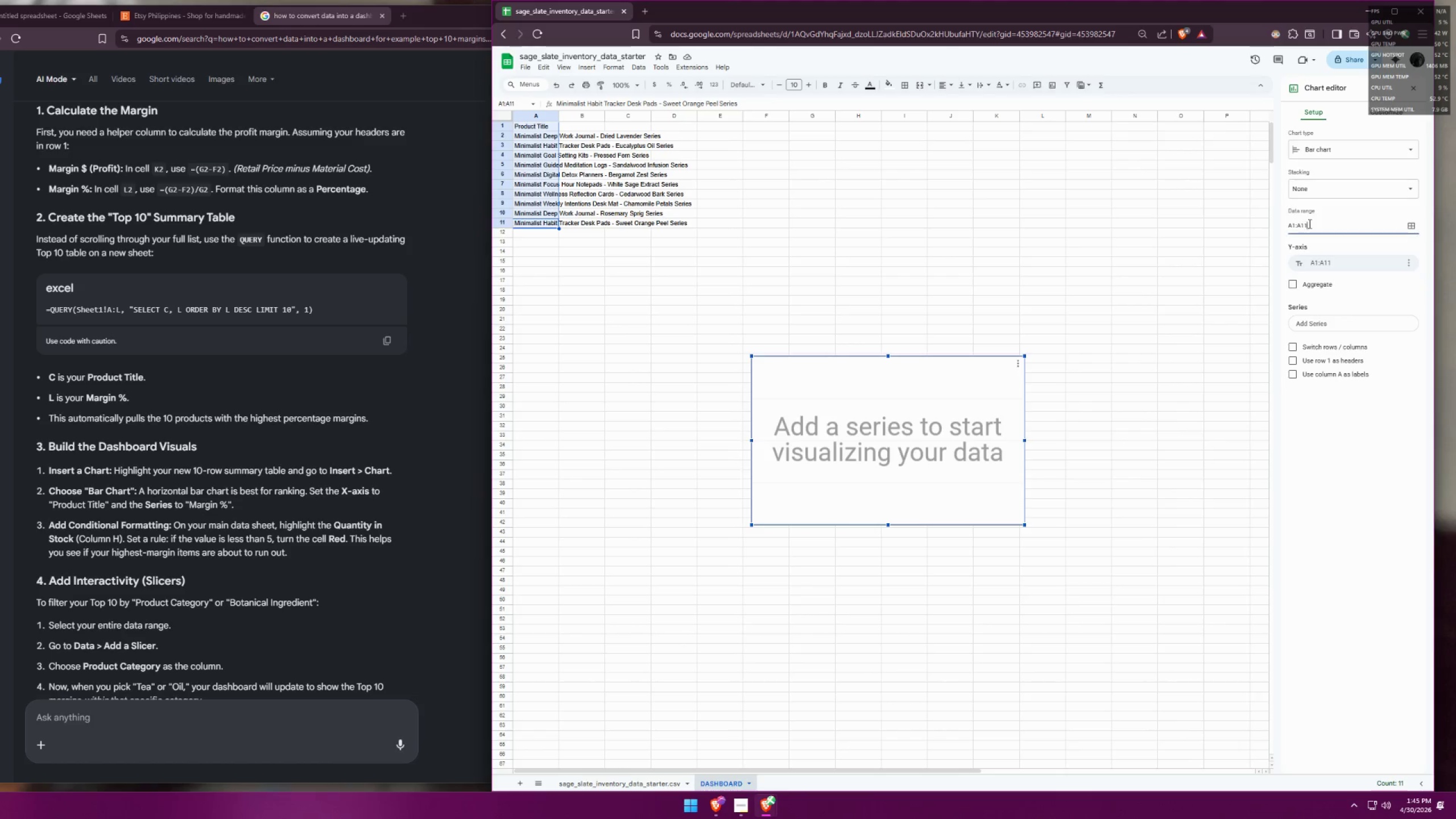 
double_click([1413, 222])
 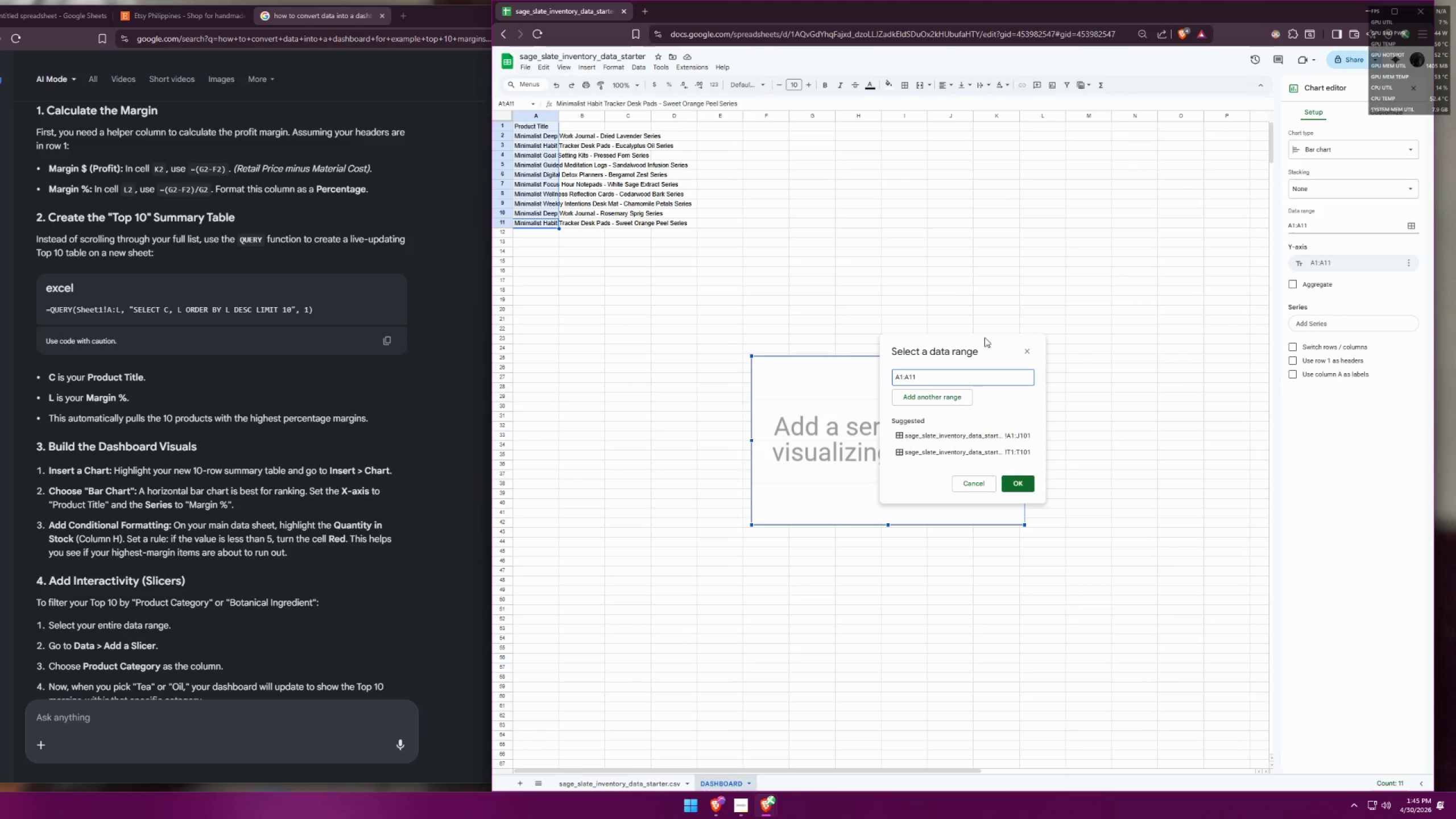 
left_click_drag(start_coordinate=[976, 346], to_coordinate=[1017, 298])
 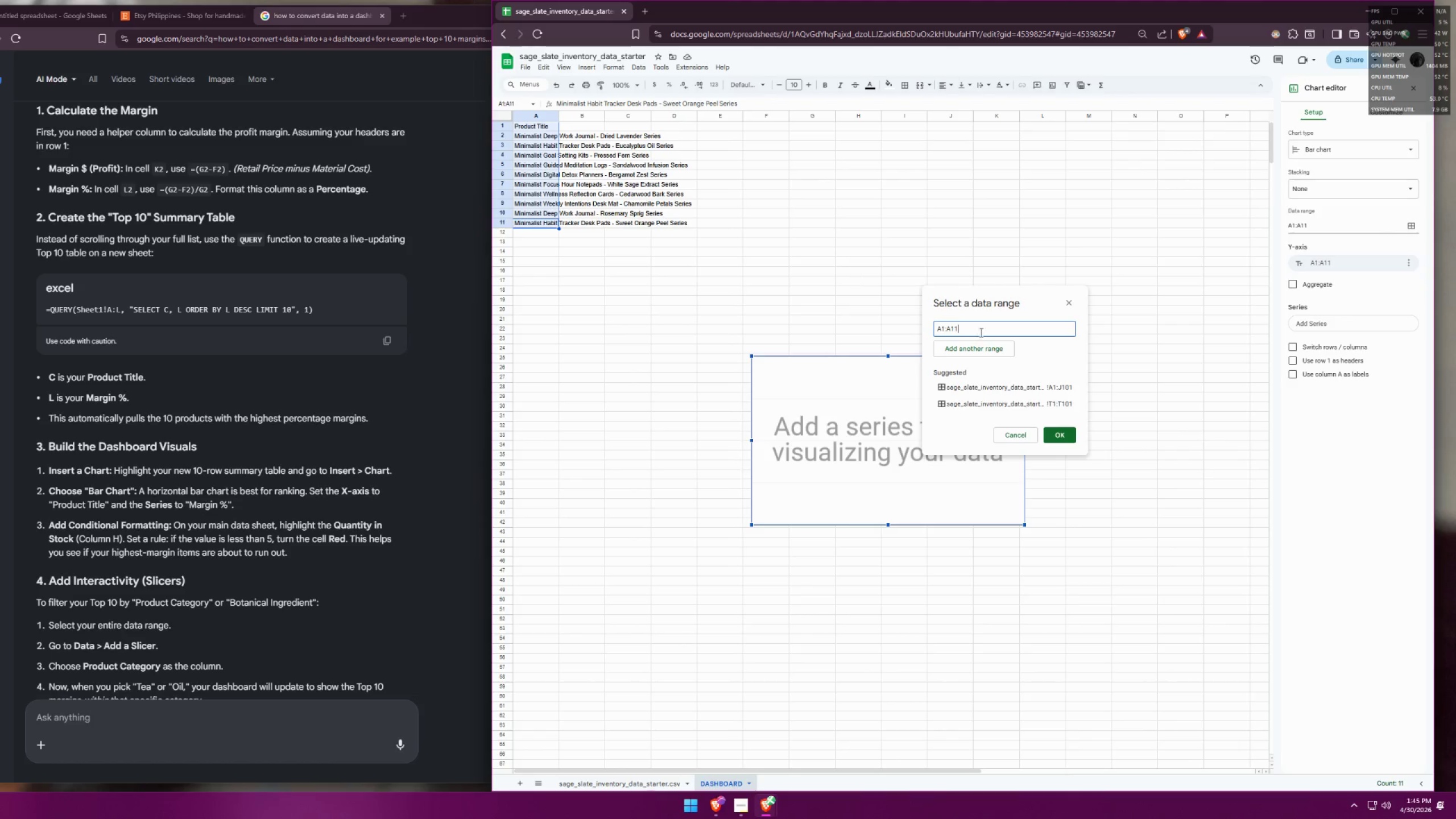 
left_click([545, 162])
 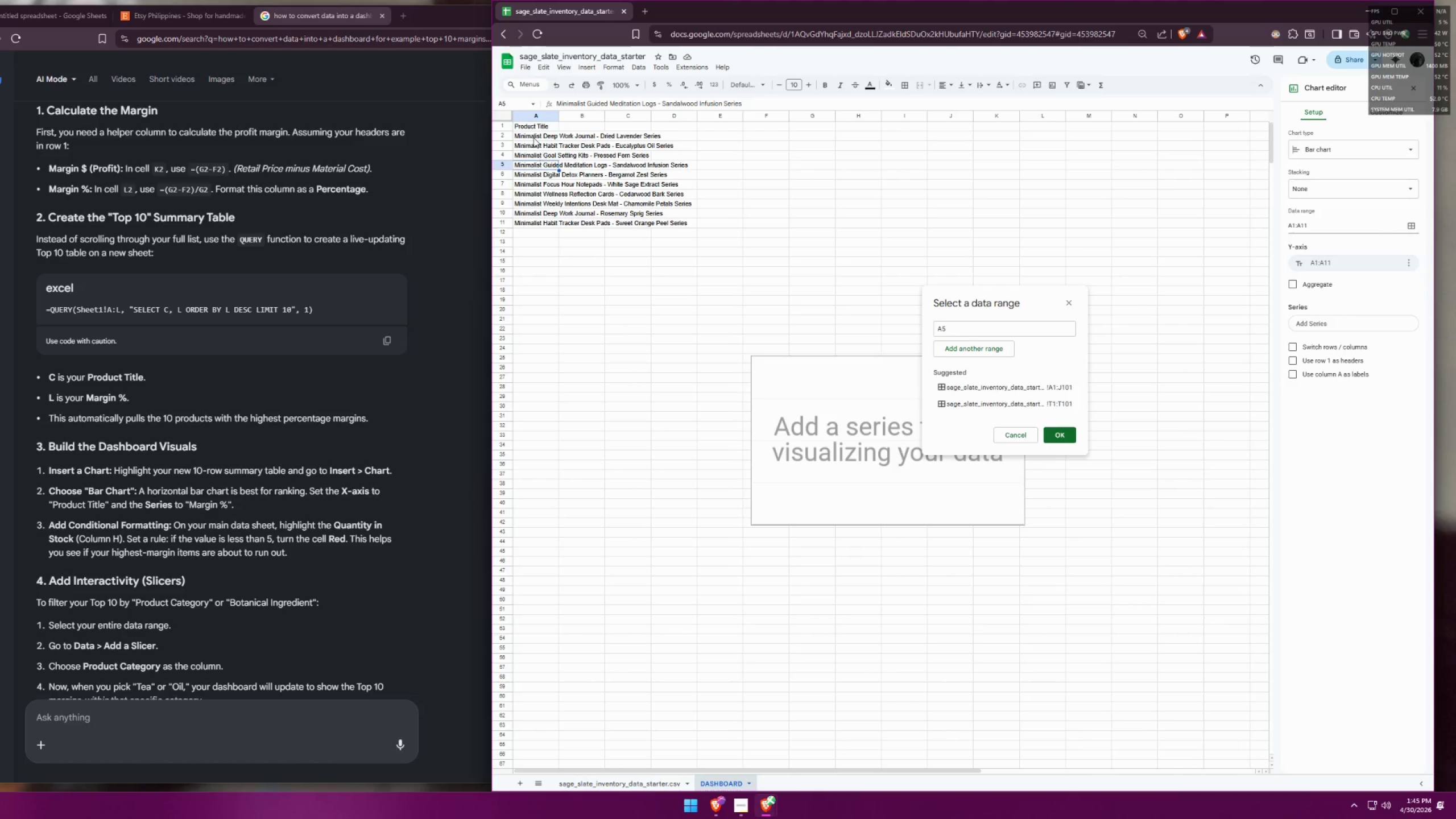 
left_click_drag(start_coordinate=[533, 137], to_coordinate=[545, 222])
 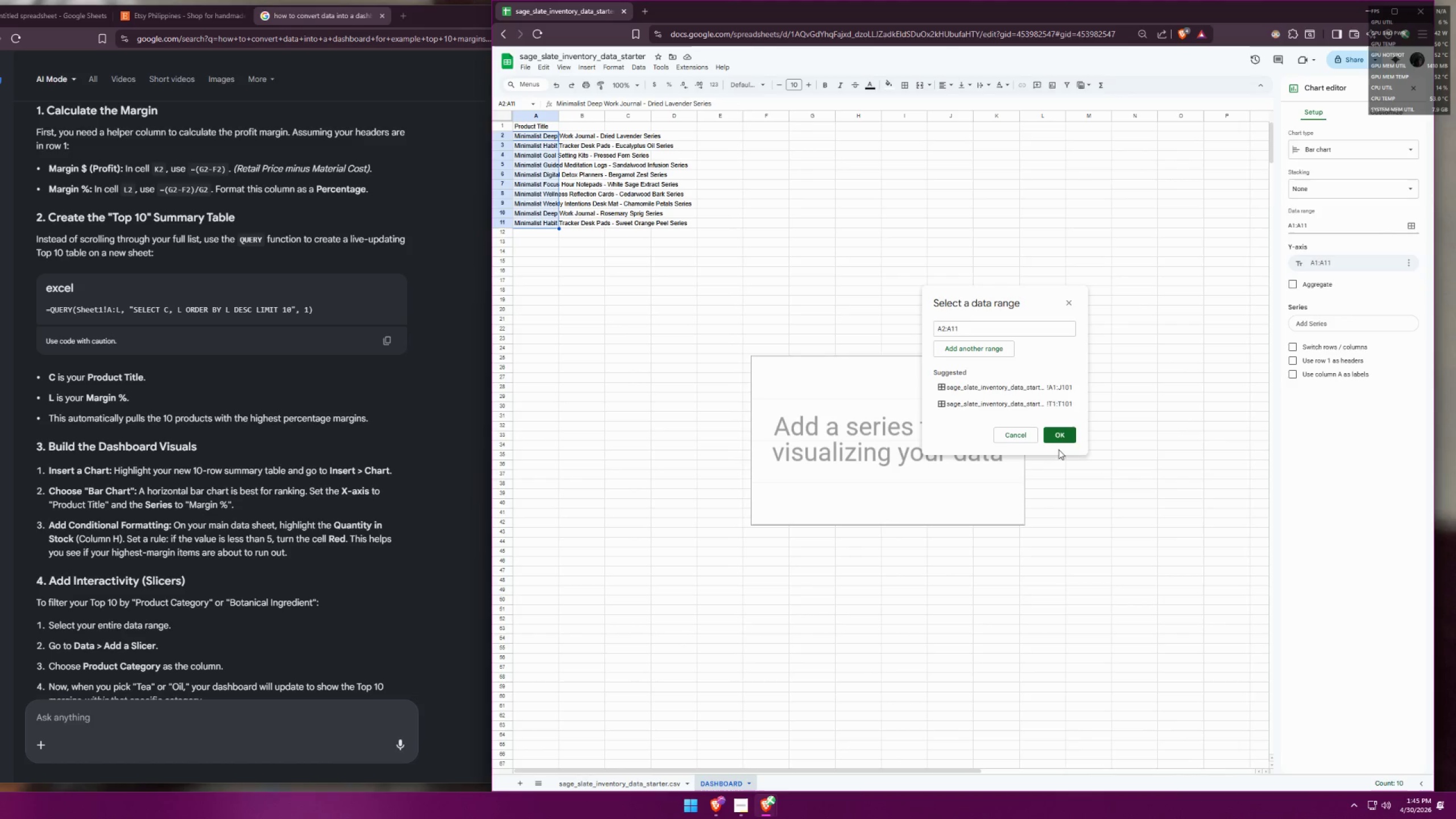 
left_click([1068, 442])
 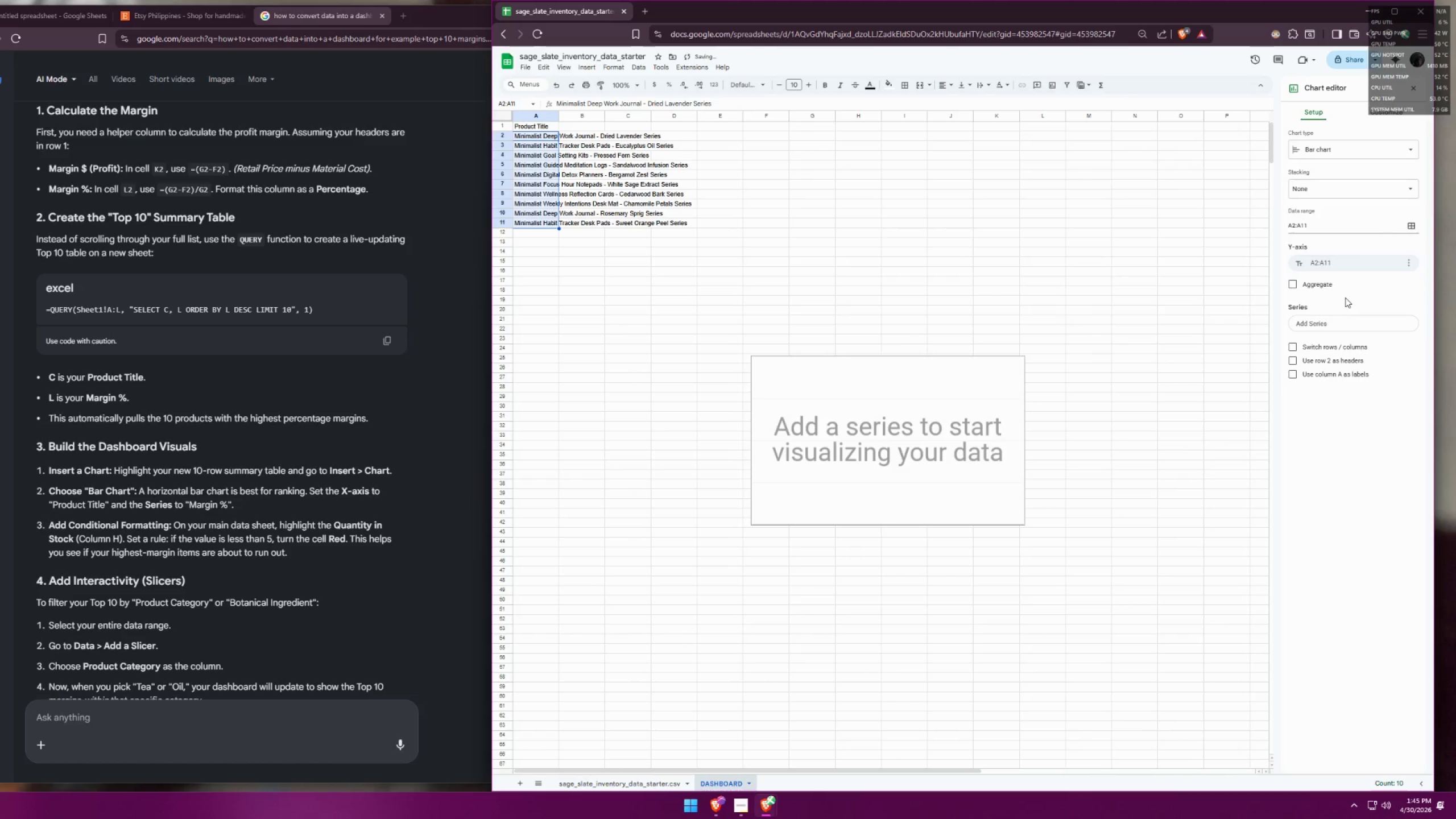 
left_click([1329, 262])
 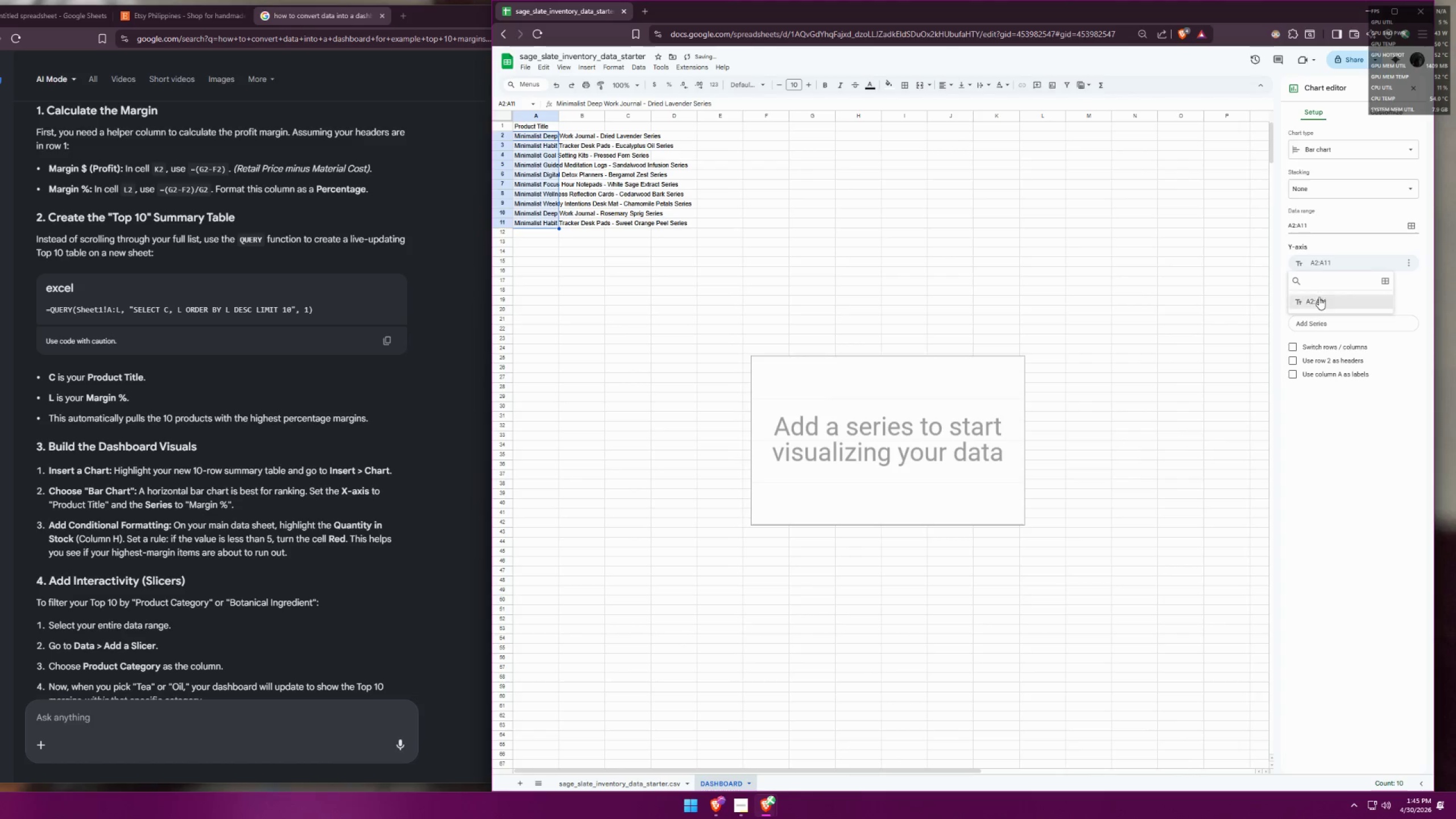 
left_click([1316, 301])
 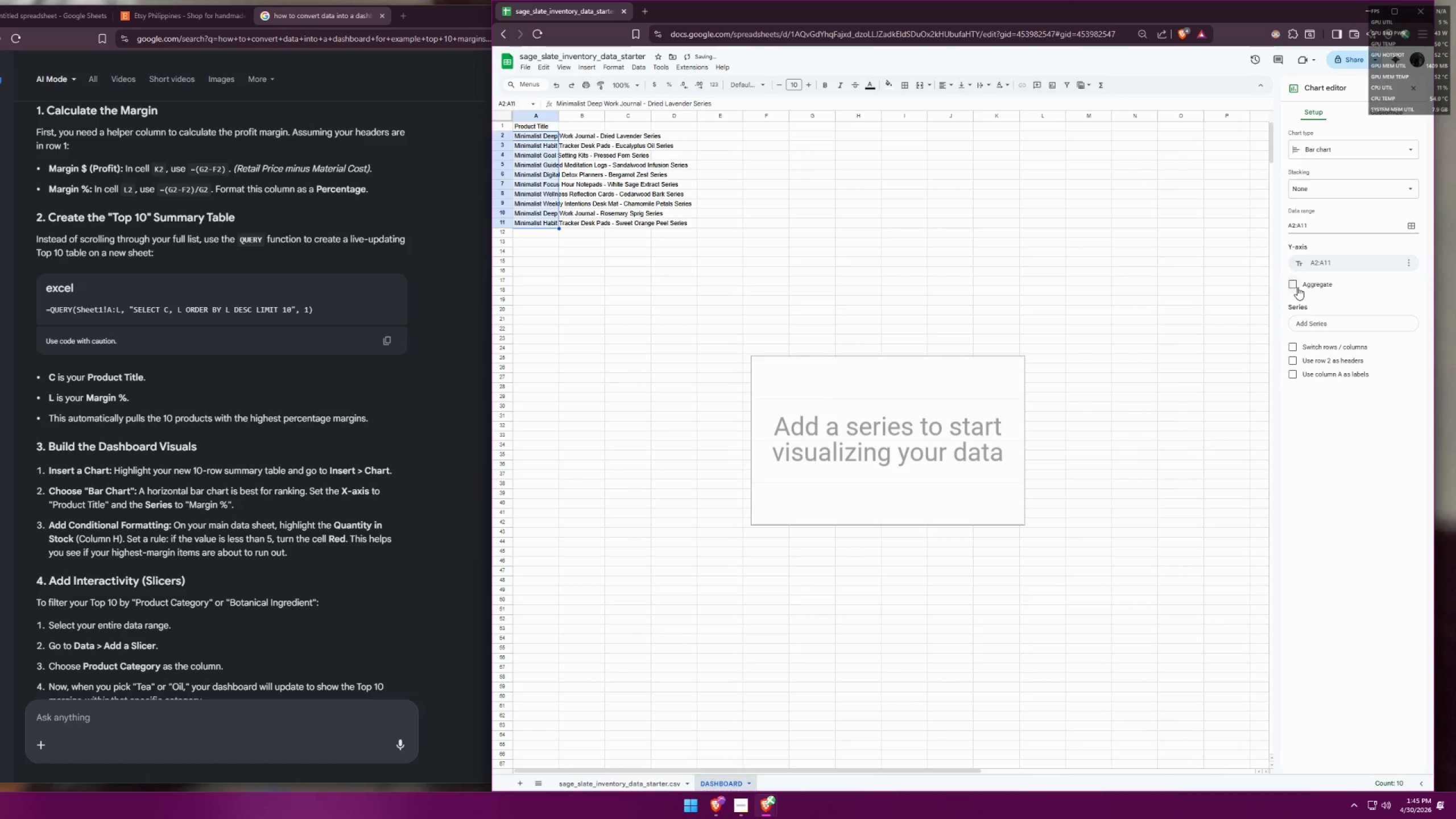 
left_click([1297, 287])
 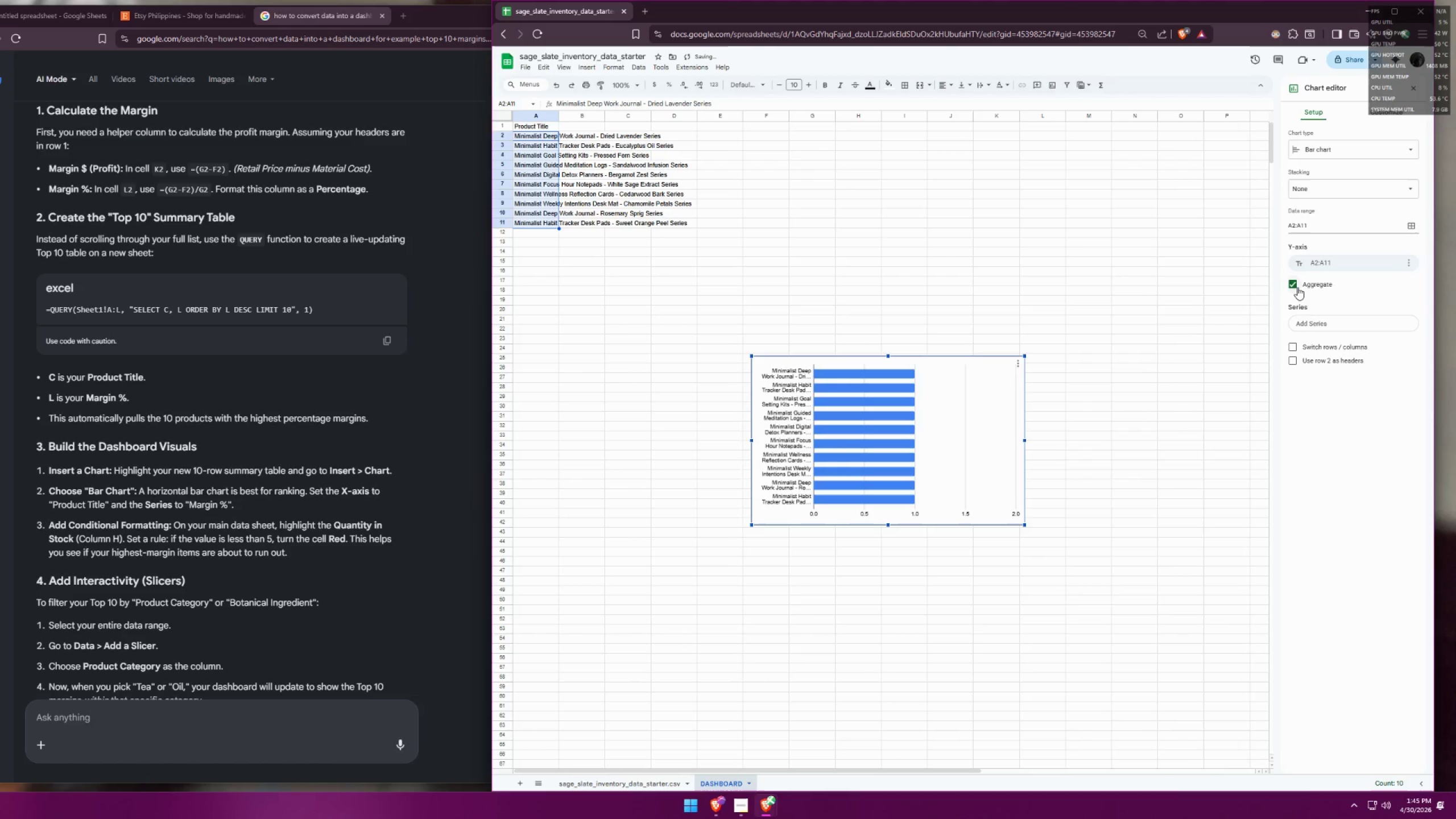 
left_click([1297, 287])
 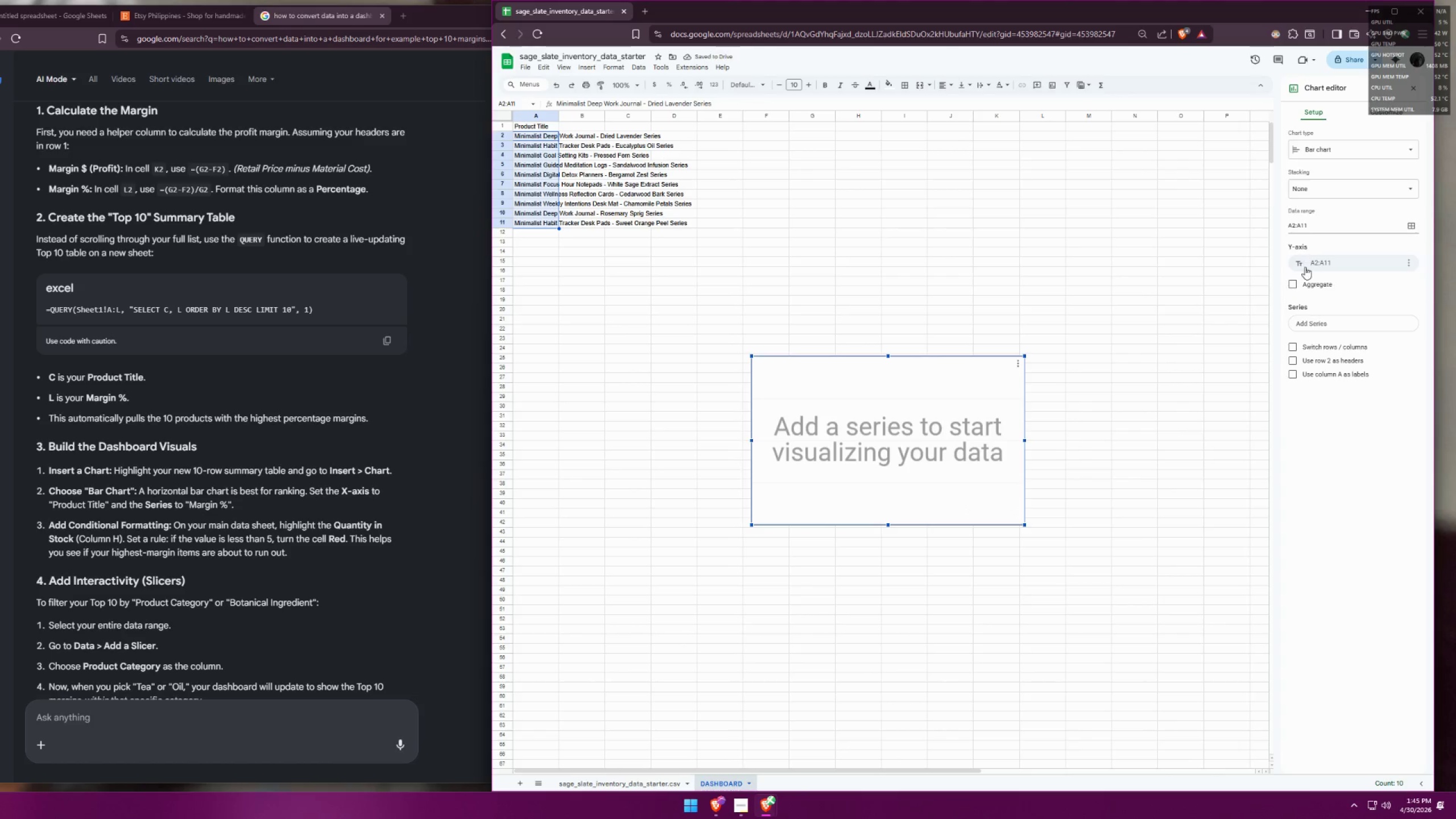 
double_click([1307, 267])
 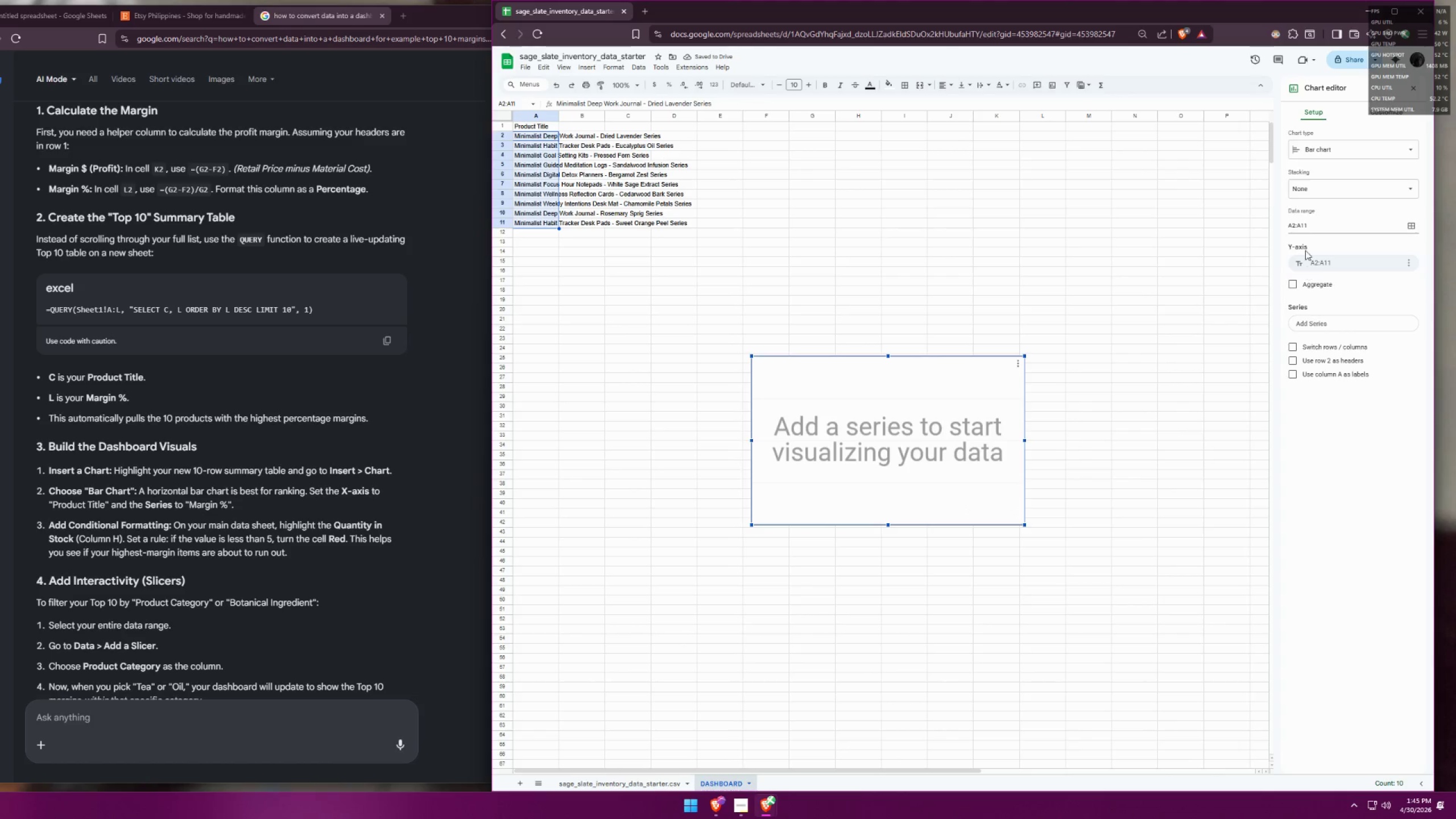 
left_click_drag(start_coordinate=[1312, 203], to_coordinate=[1318, 196])
 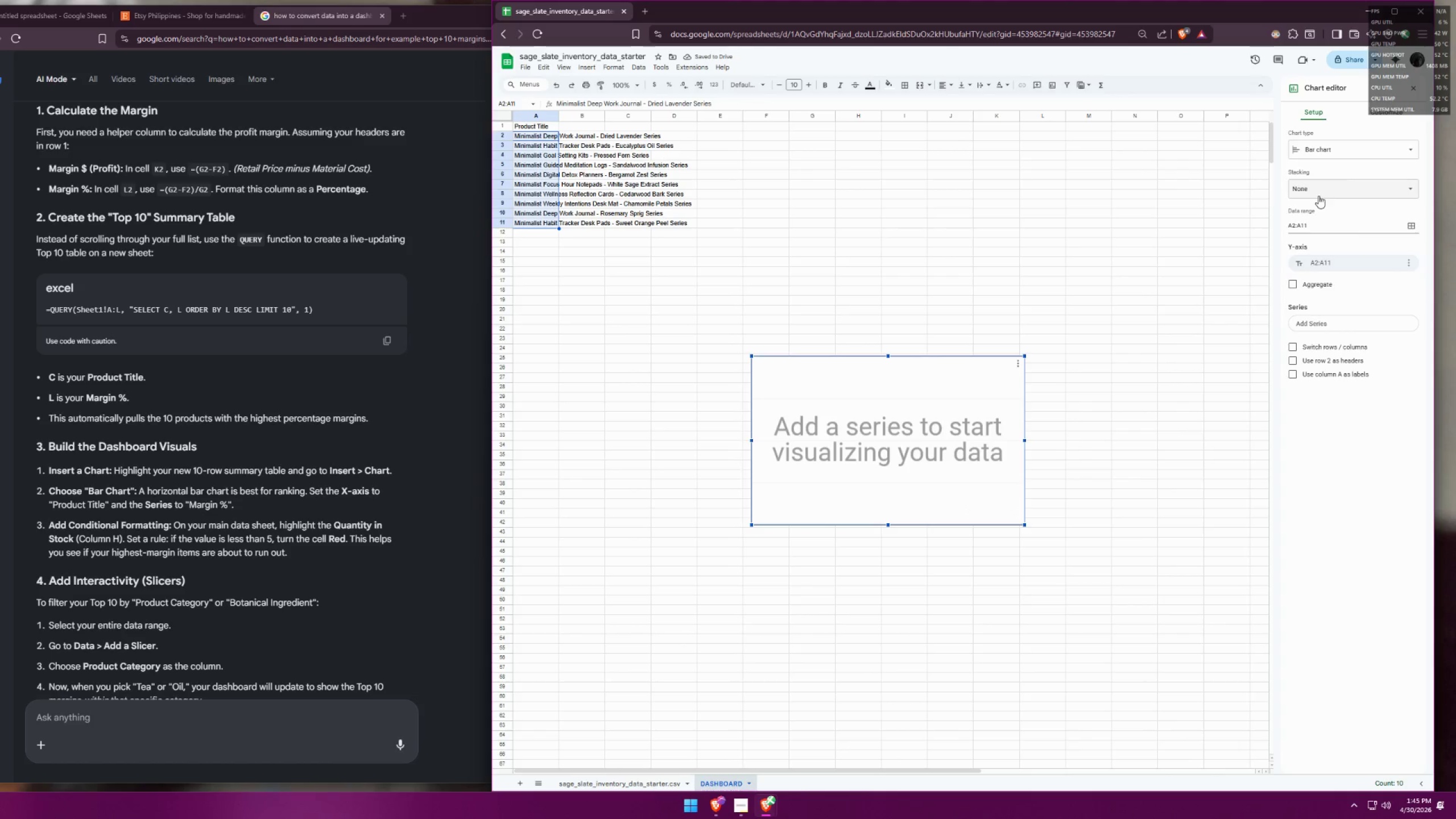 
double_click([1318, 196])
 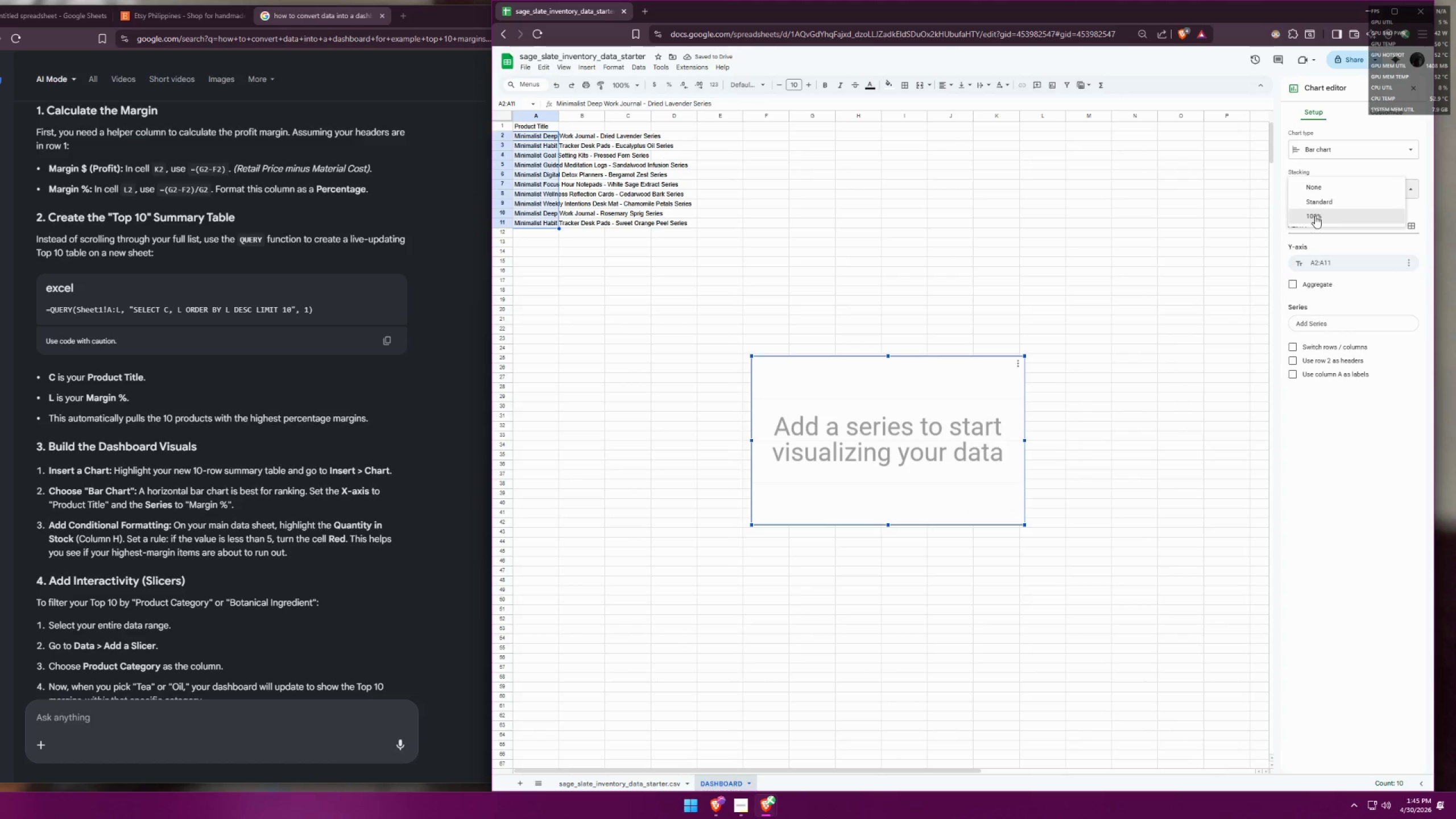 
left_click([1321, 204])
 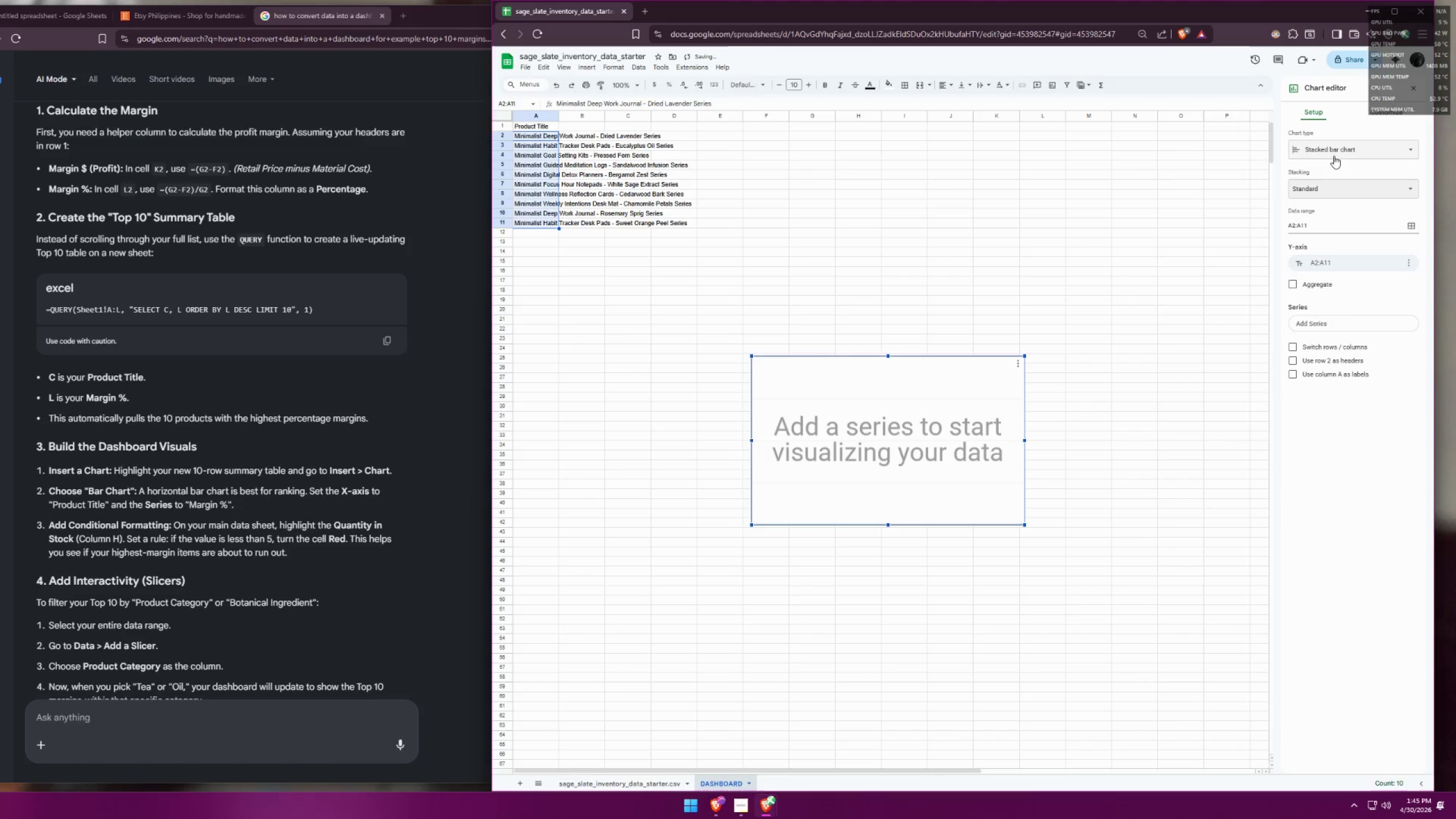 
left_click([1321, 186])
 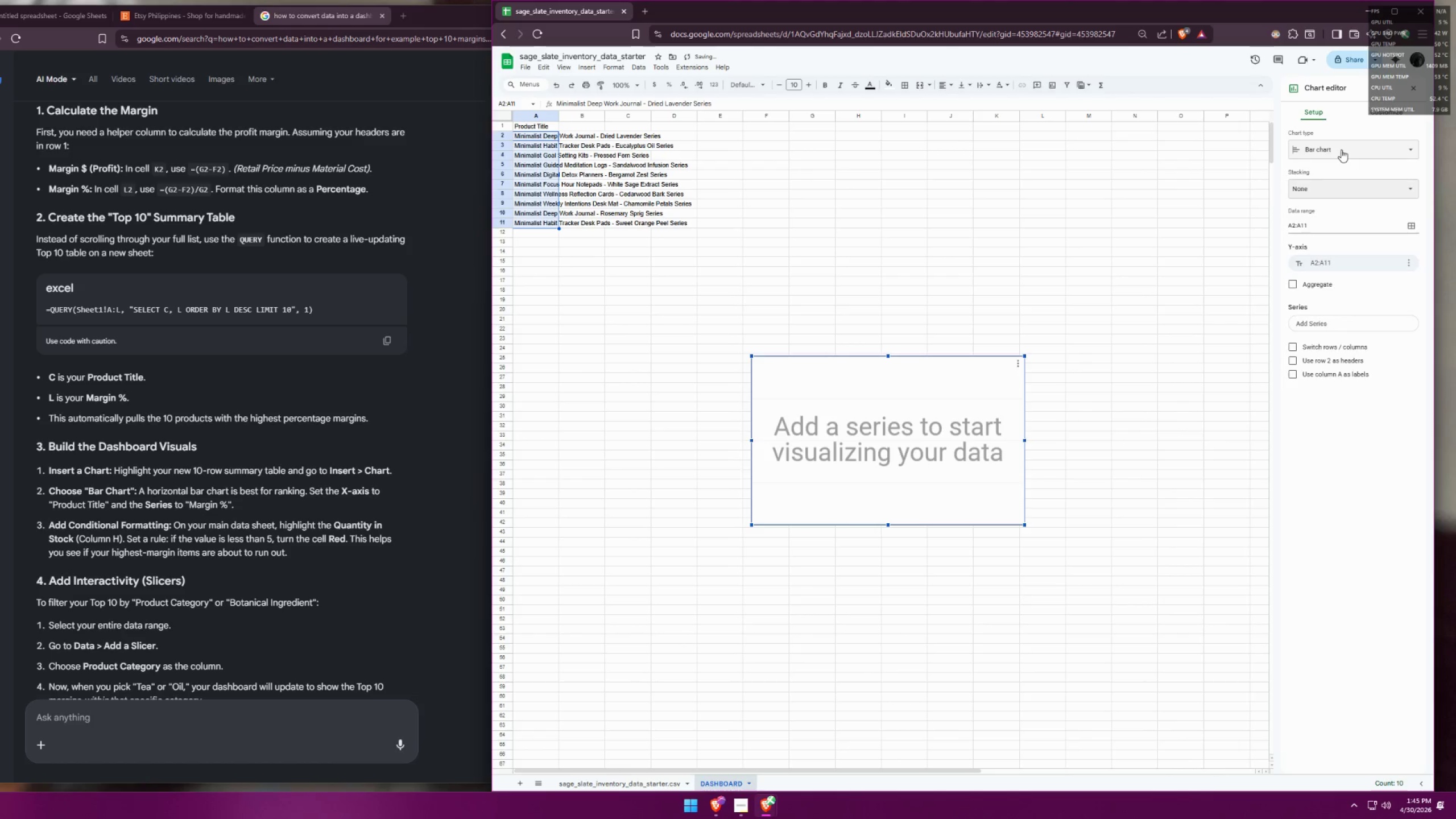 
double_click([1341, 150])
 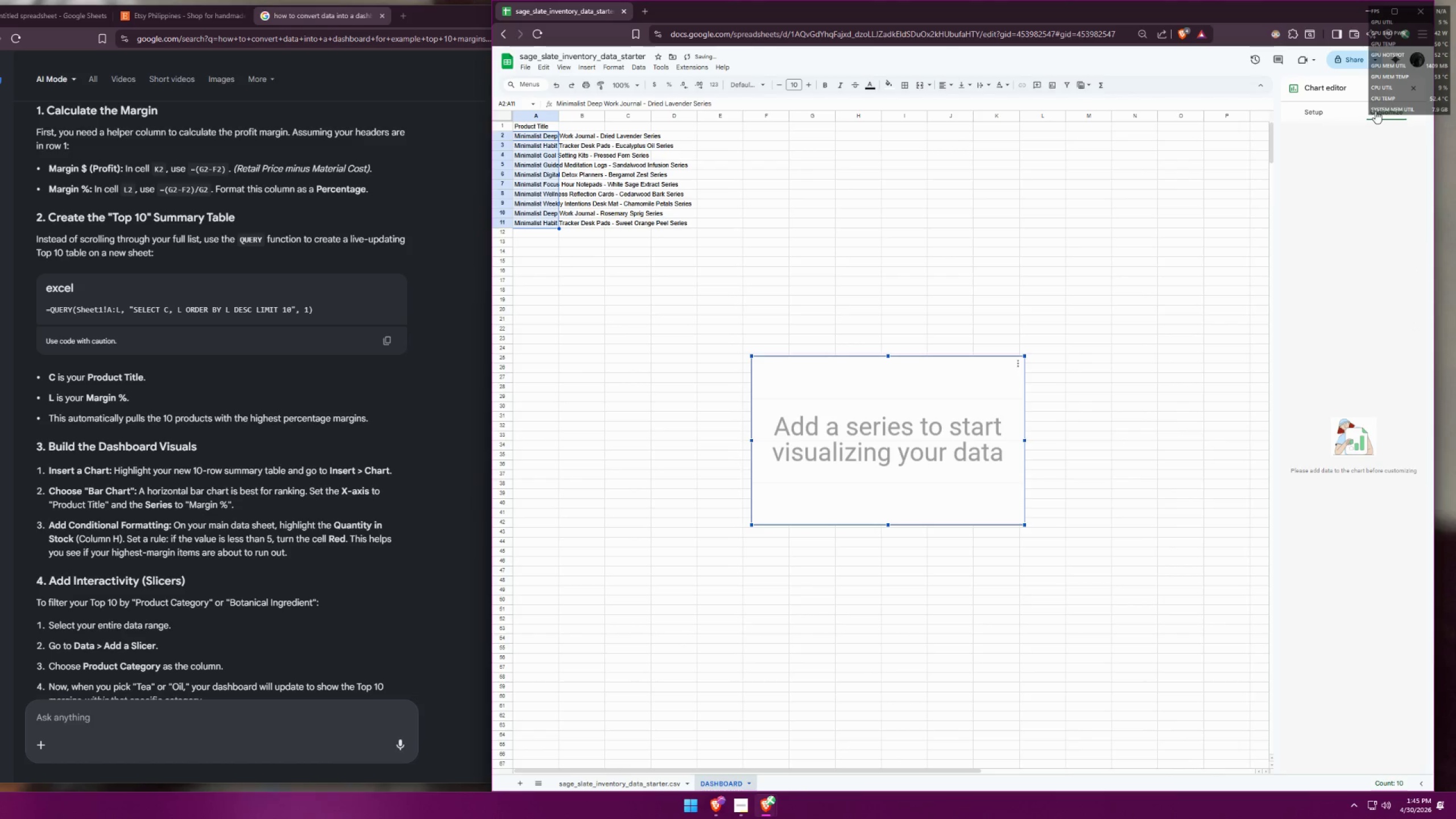 
left_click([1322, 110])
 